 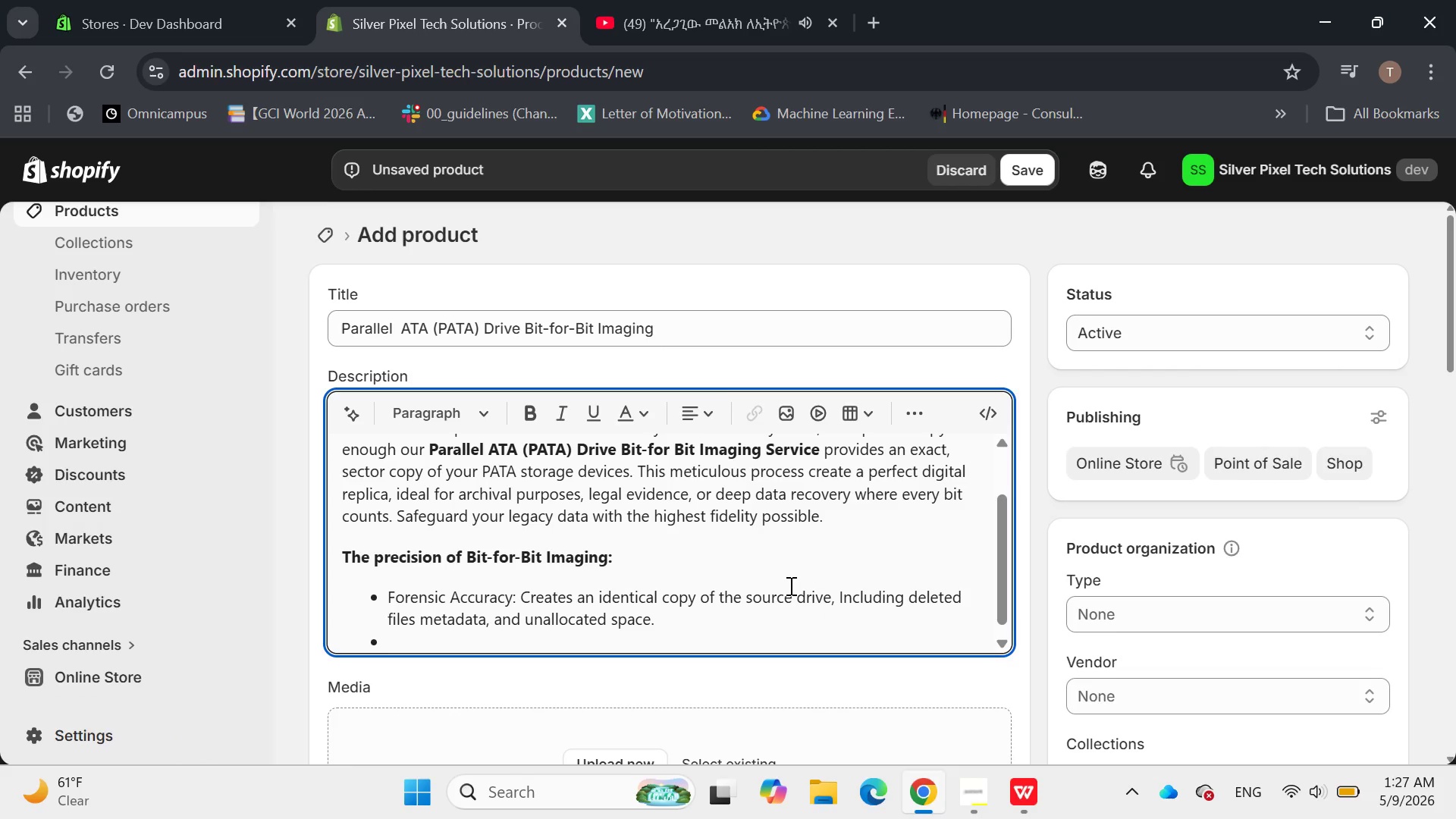 
type(Undet)
key(Backspace)
type(lete &)
 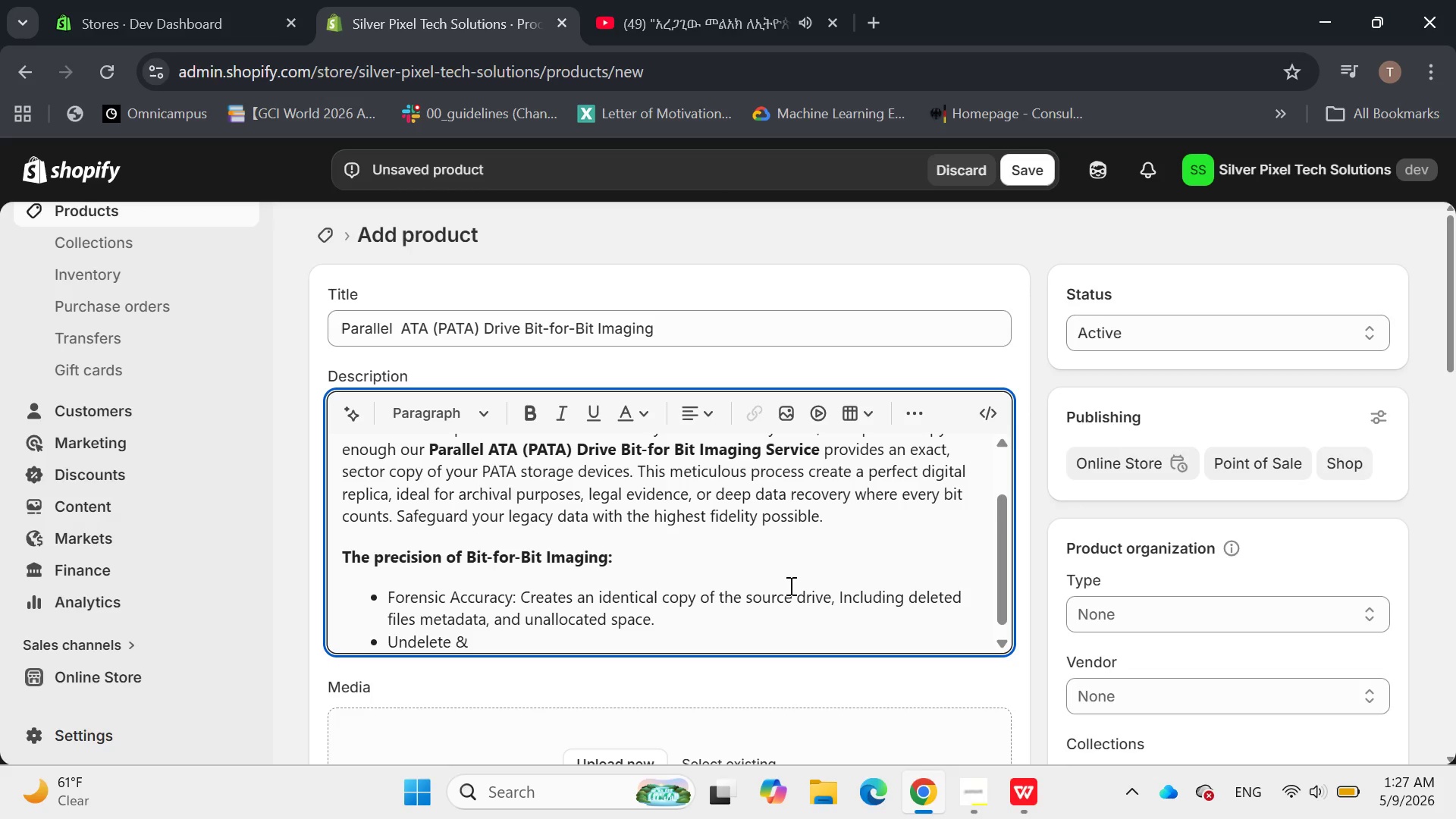 
type( Recovery Potential )
key(Backspace)
type(: )
 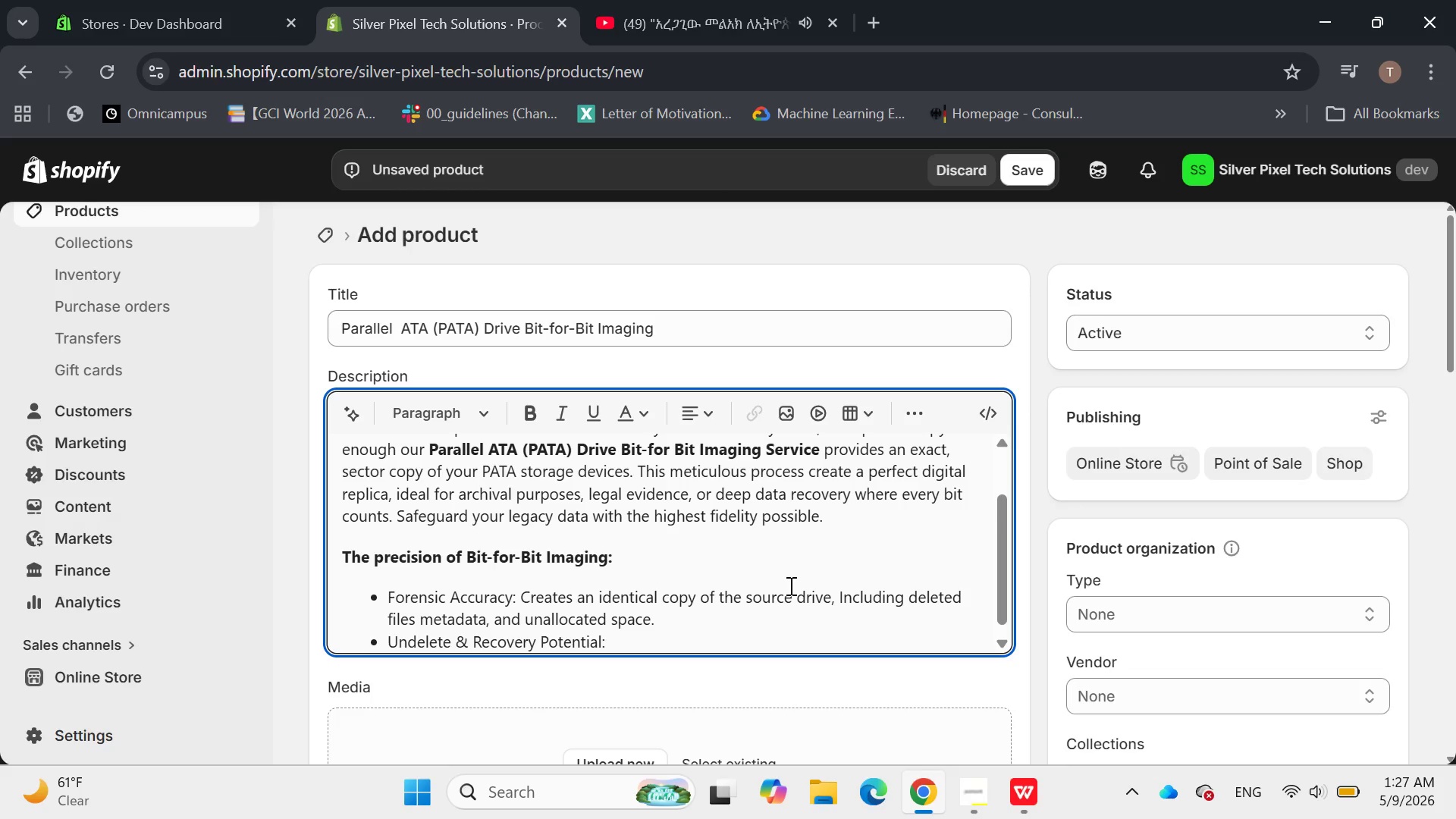 
type(The com)
 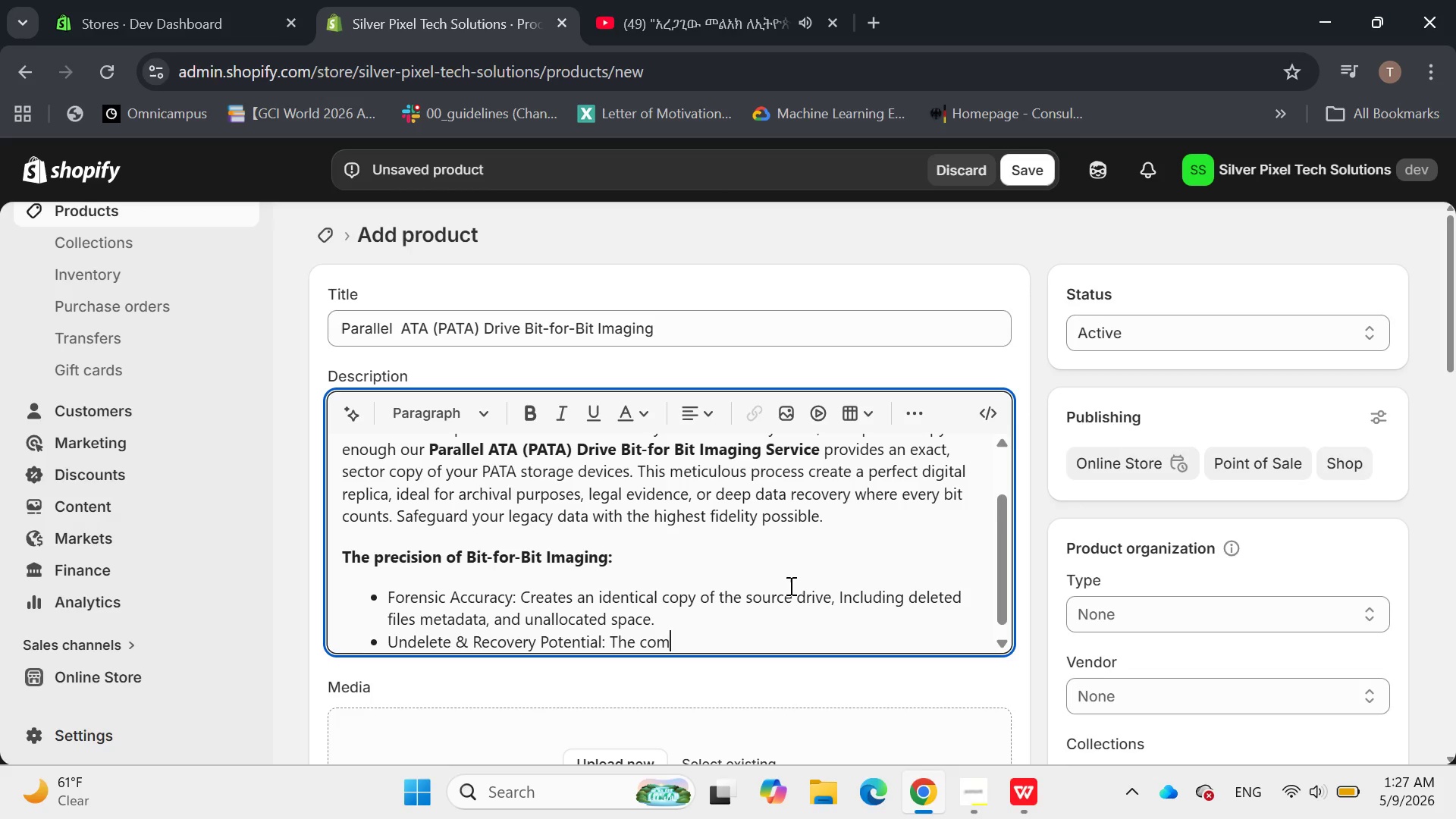 
type(pre)
 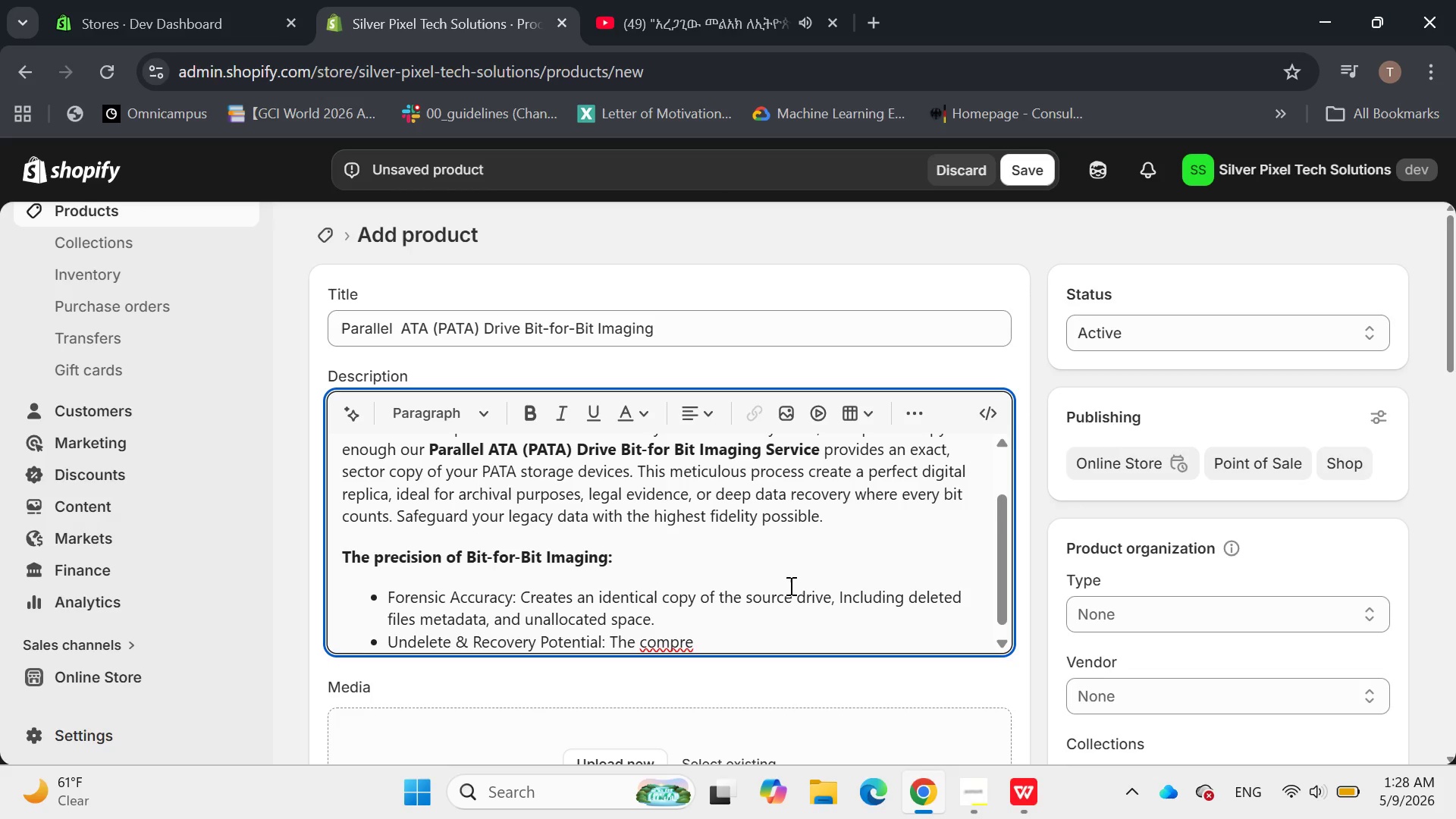 
type(hrnsive )
 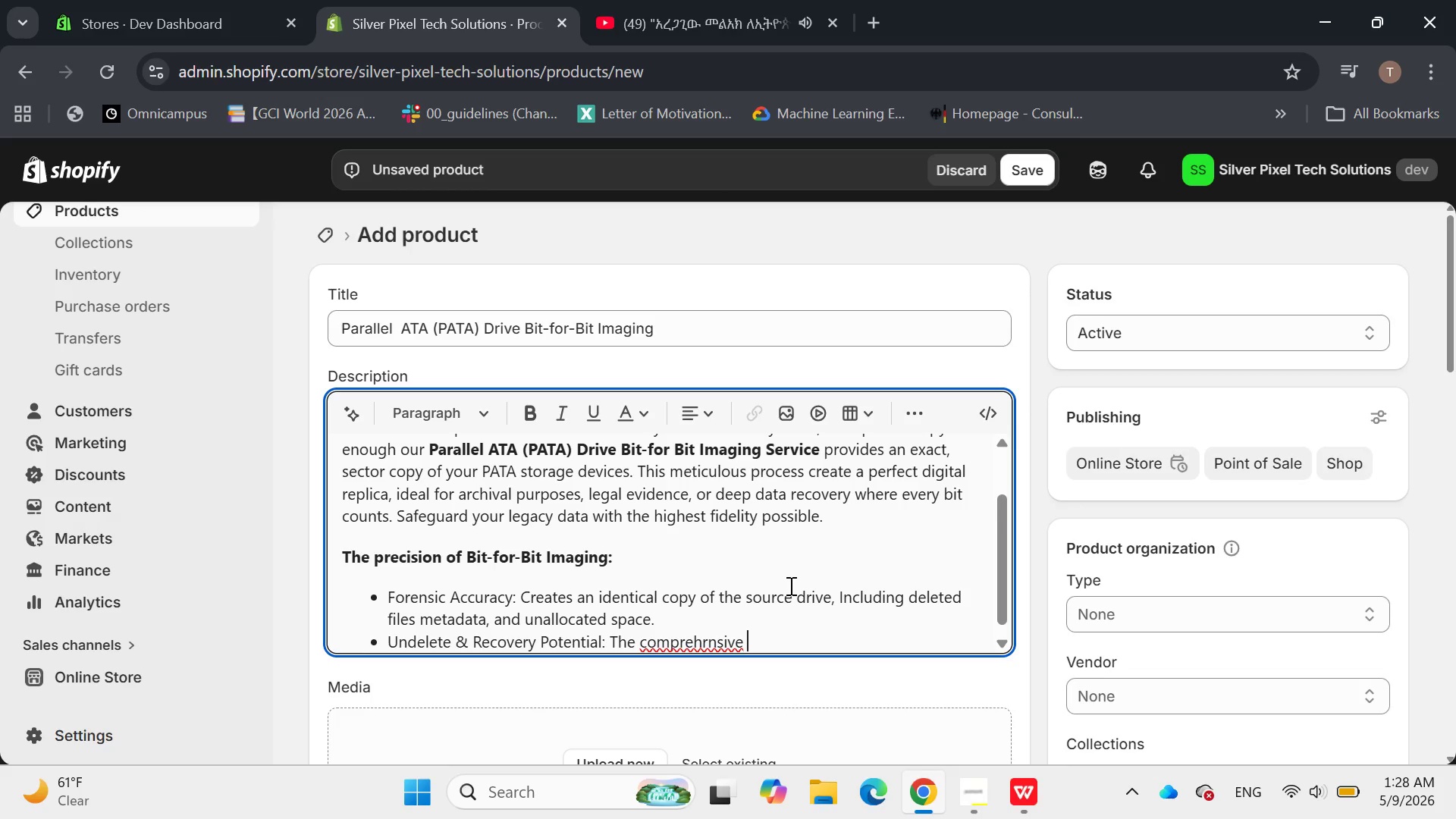 
wait(8.19)
 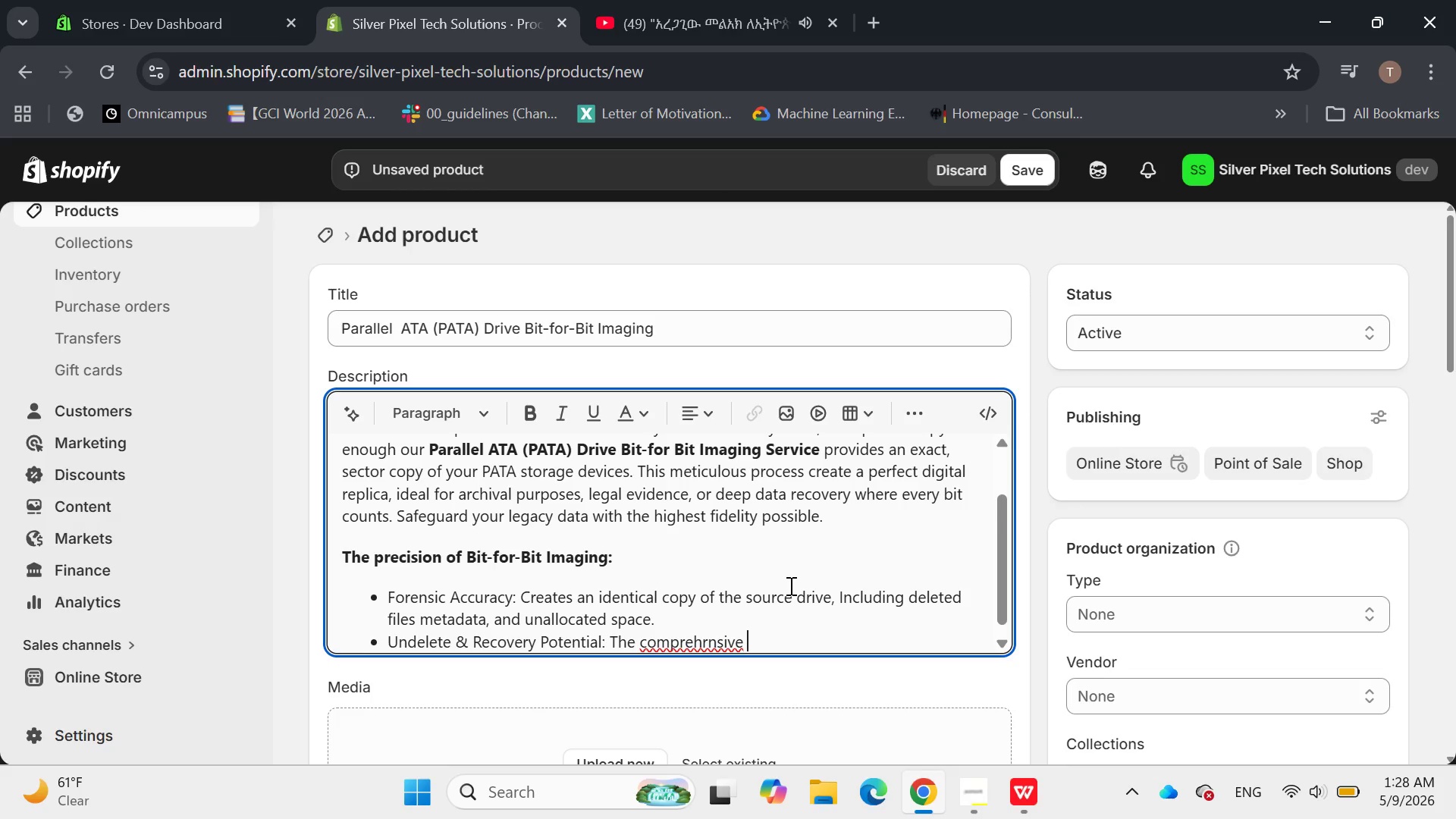 
left_click([709, 639])
 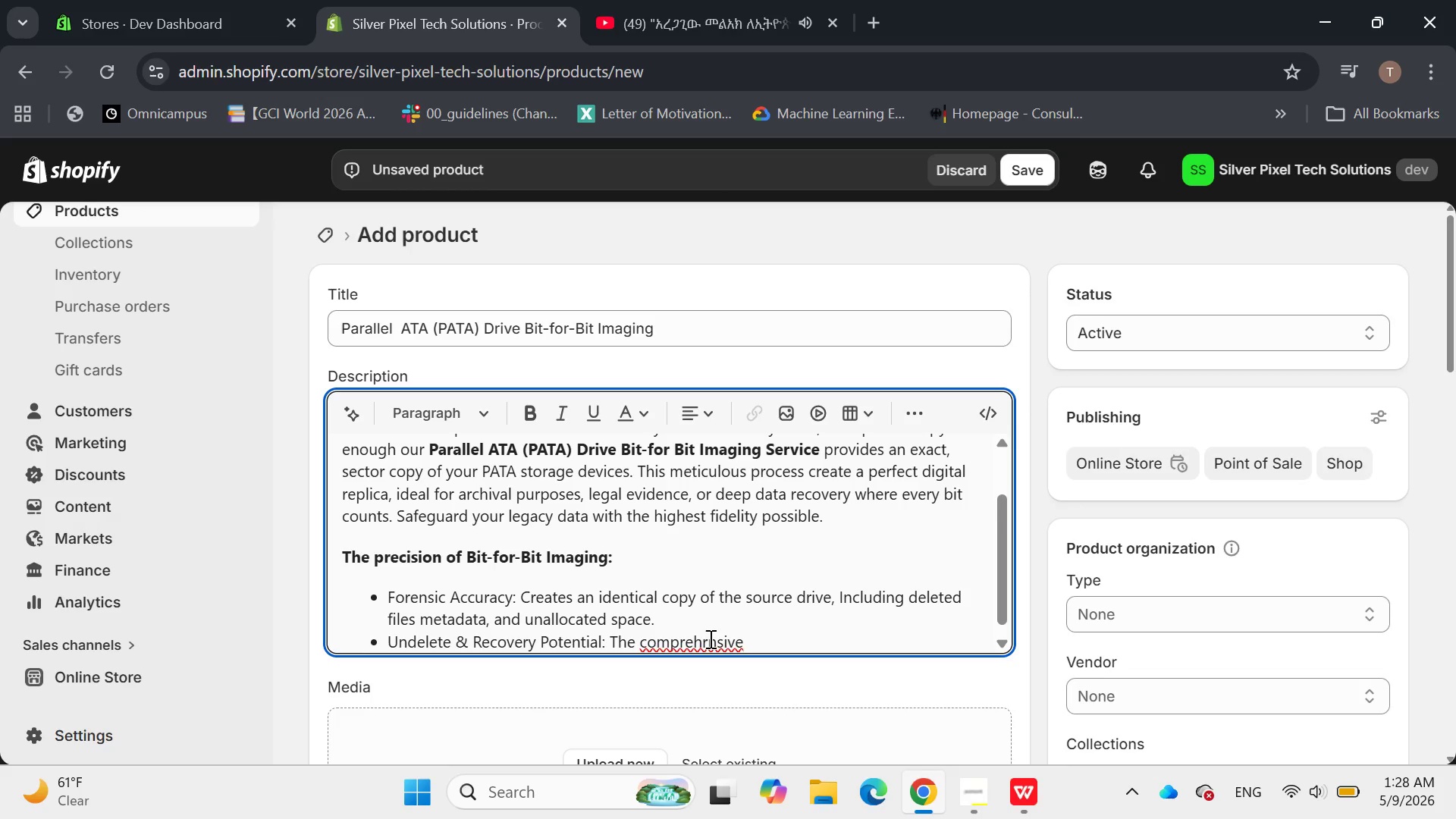 
key(Backspace)
 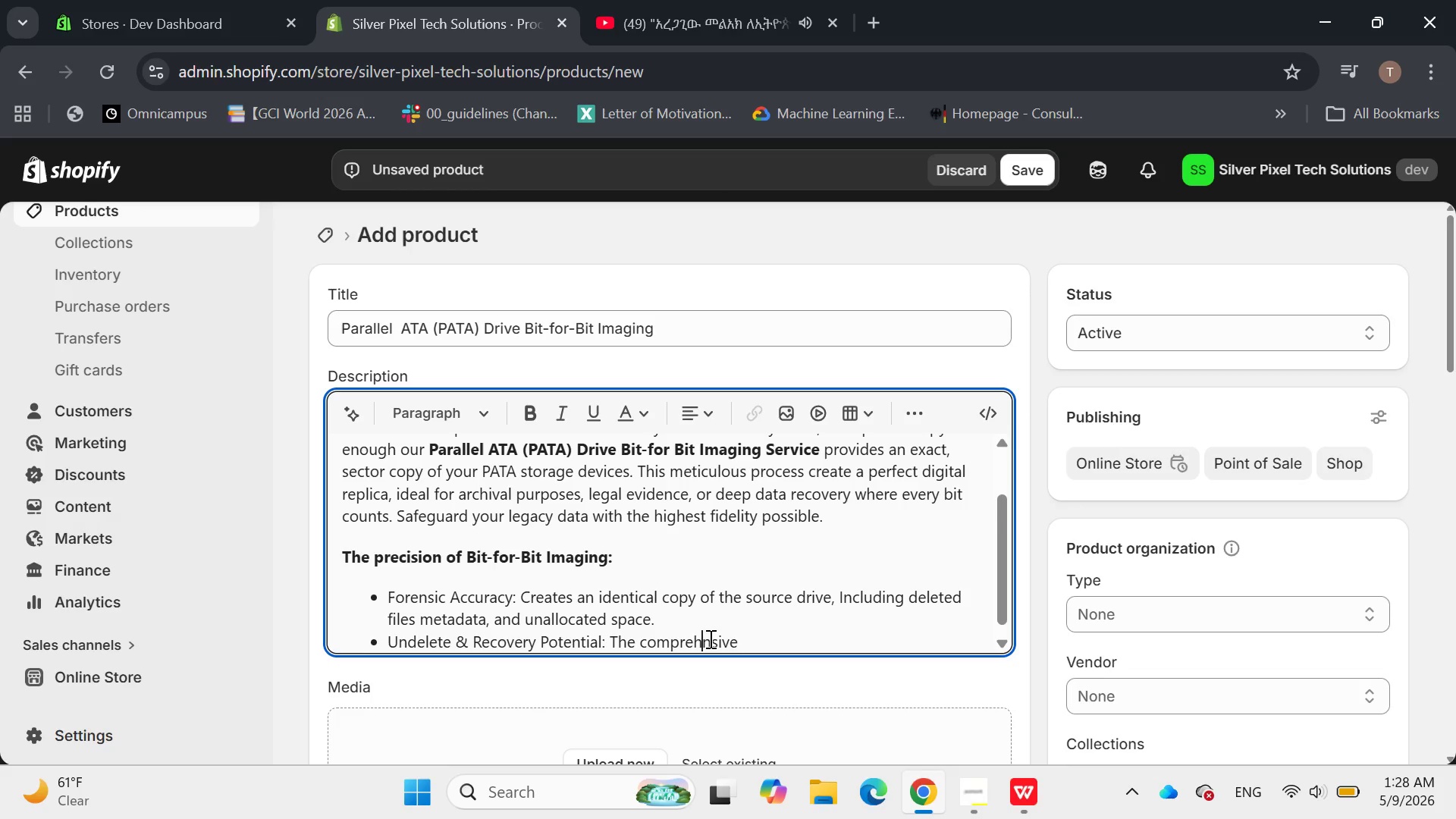 
key(E)
 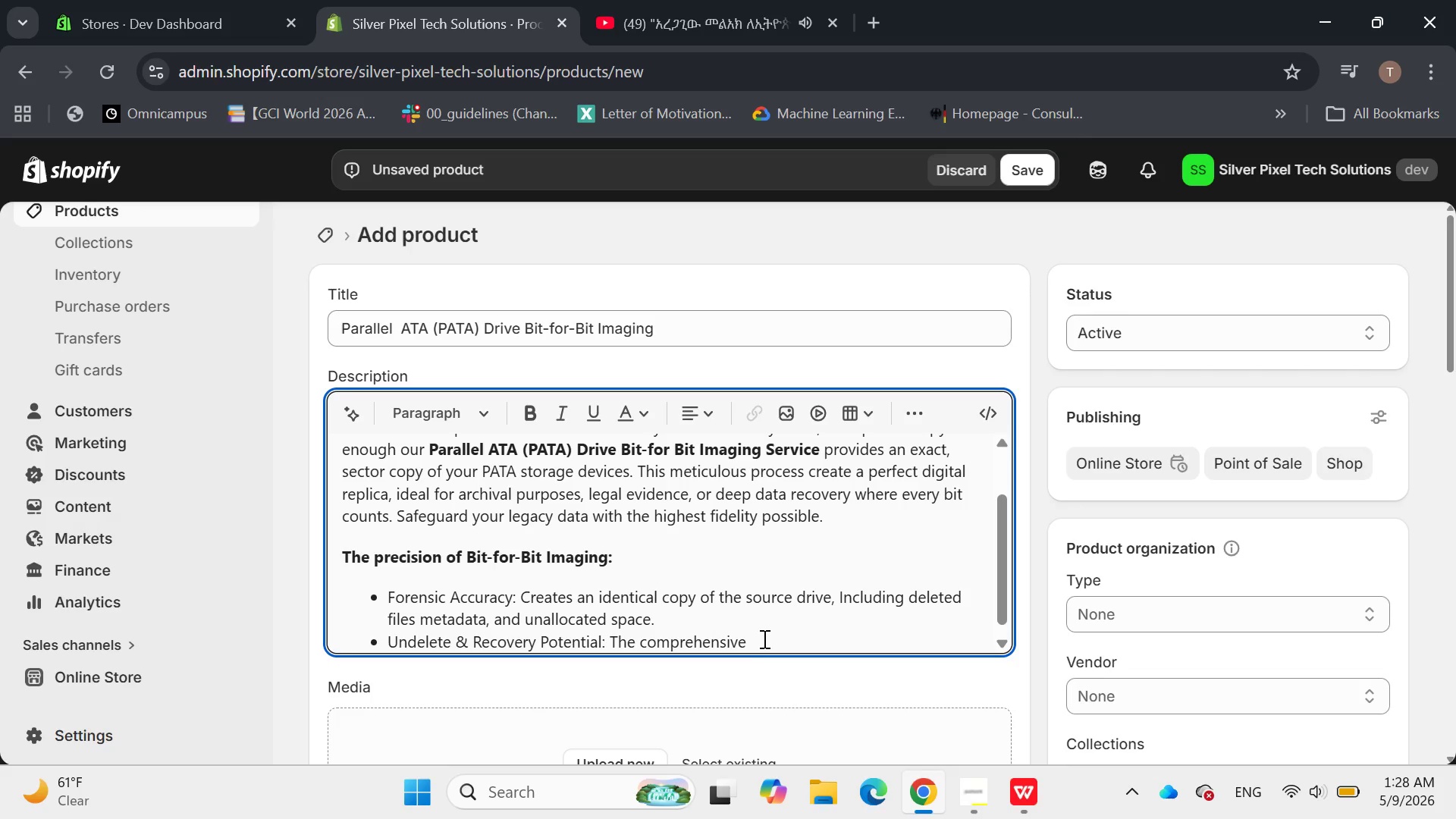 
left_click([763, 638])
 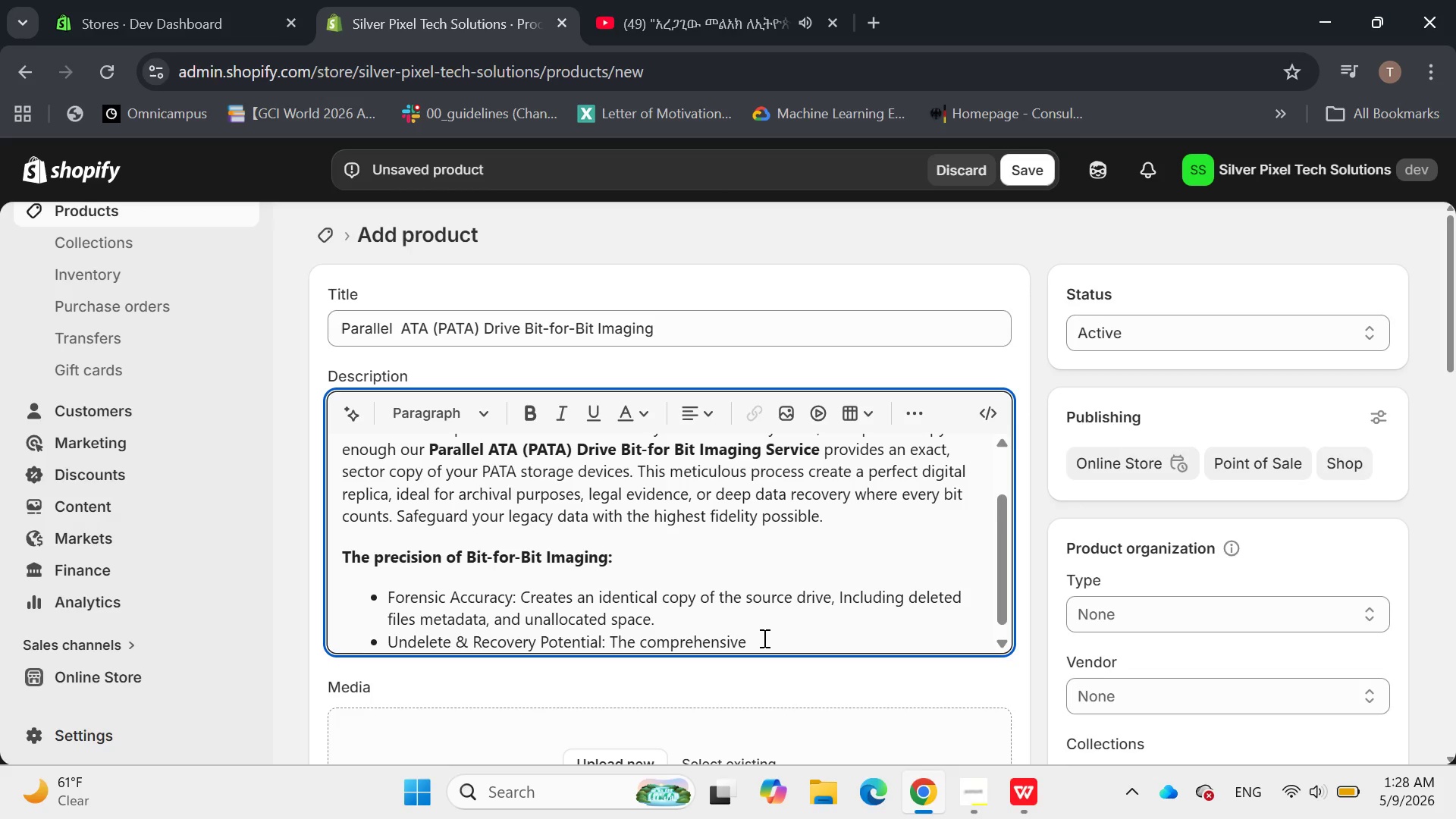 
type(nature )
 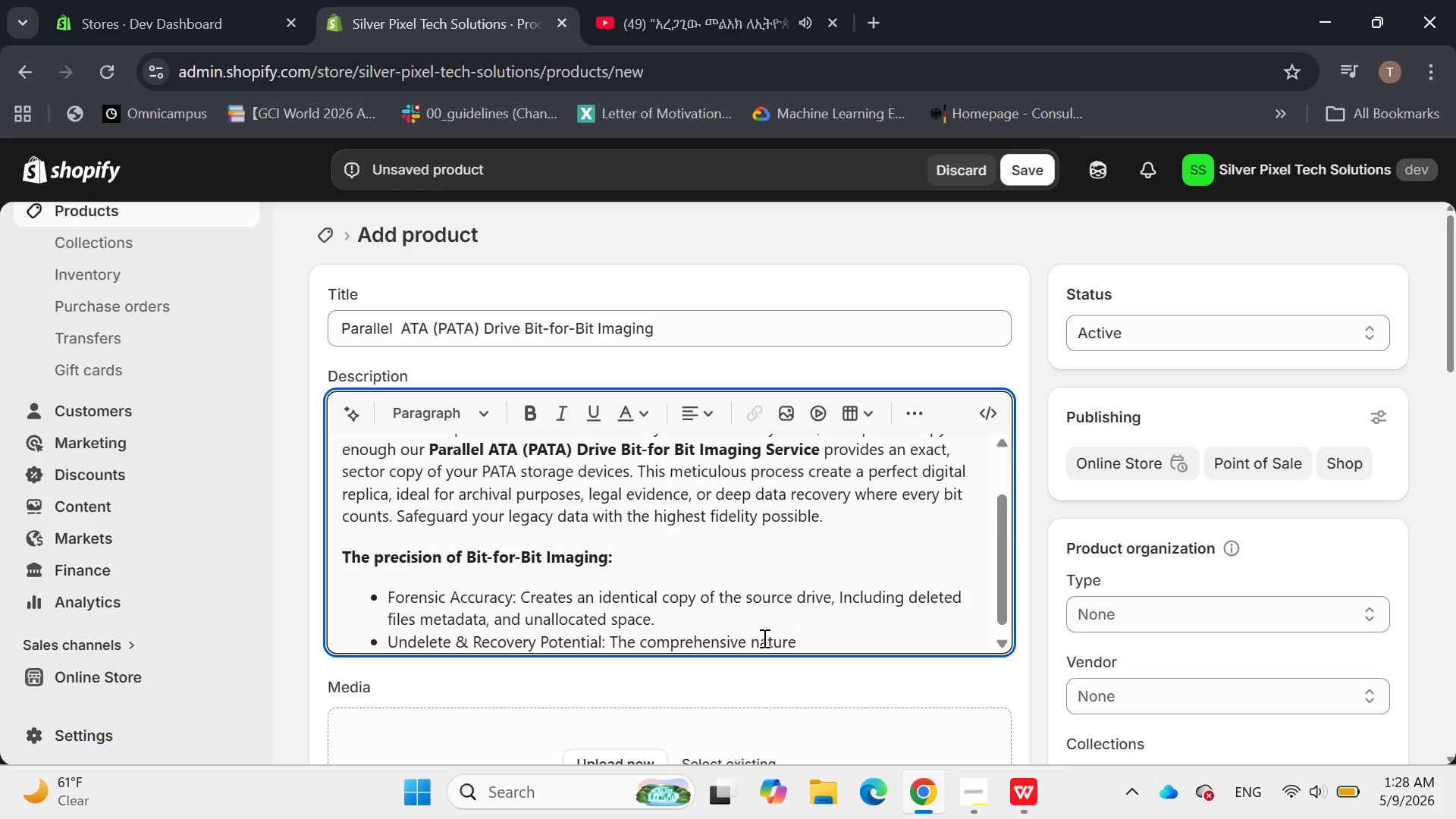 
wait(6.12)
 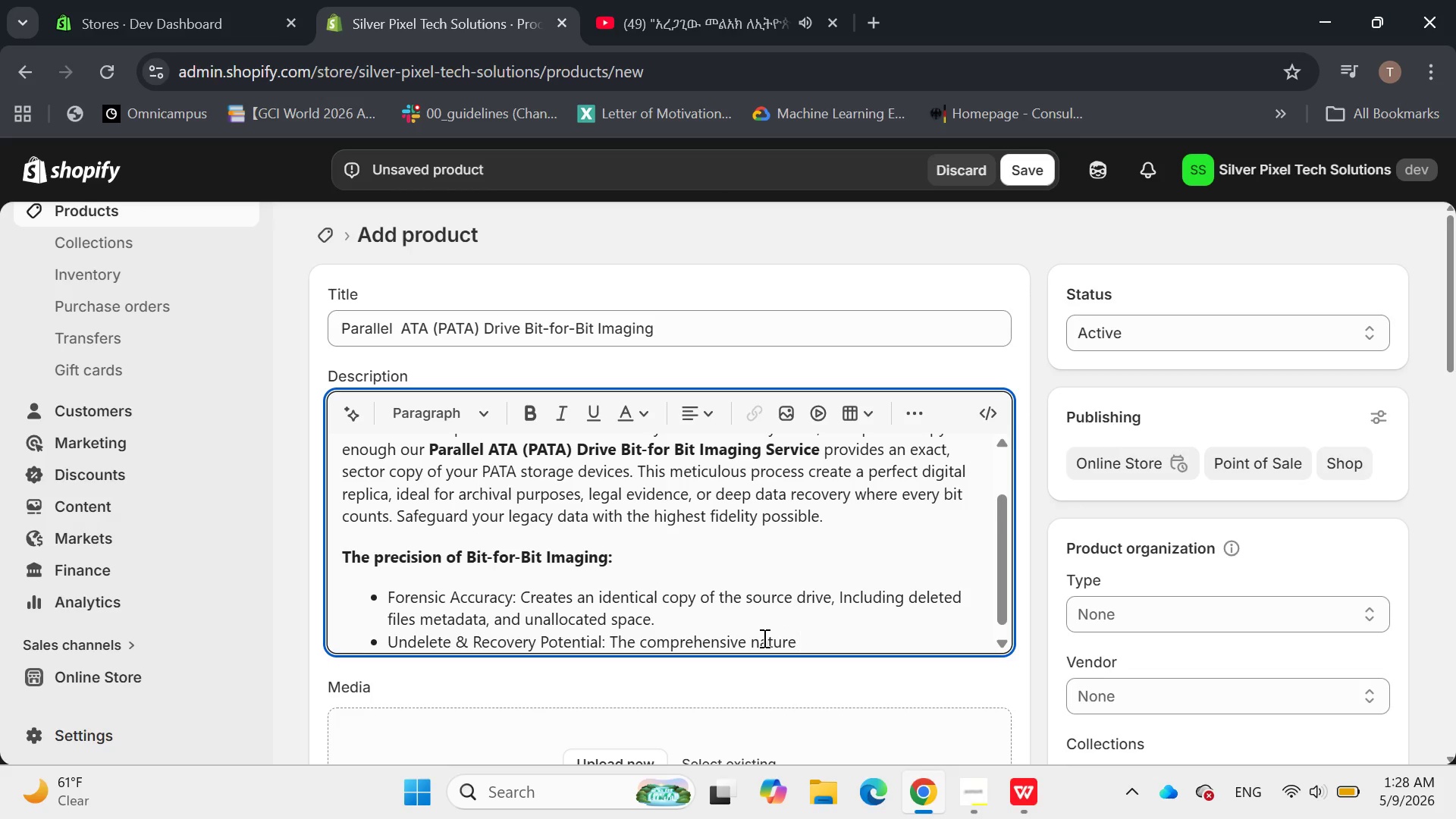 
type(of the )
 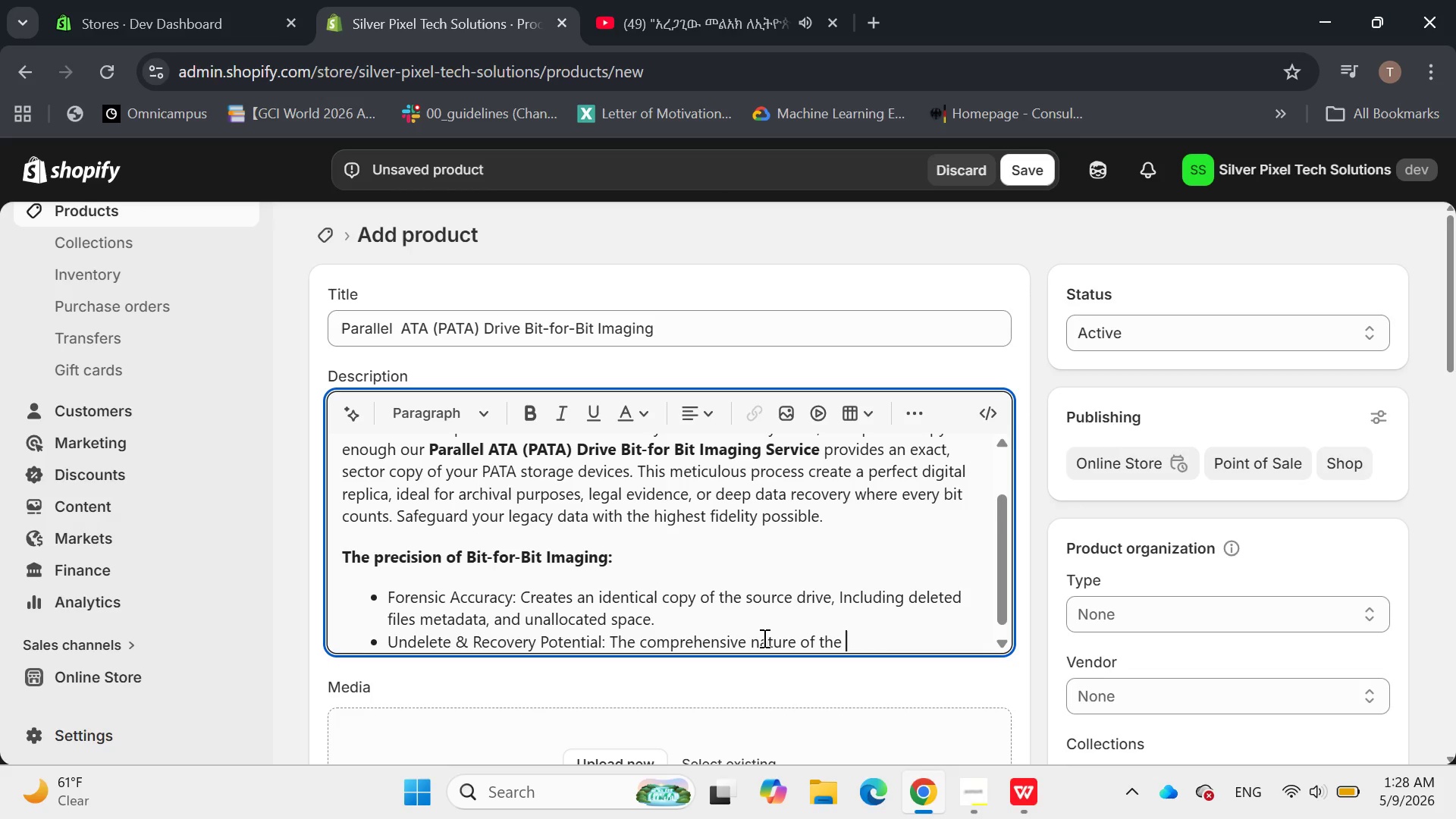 
wait(19.97)
 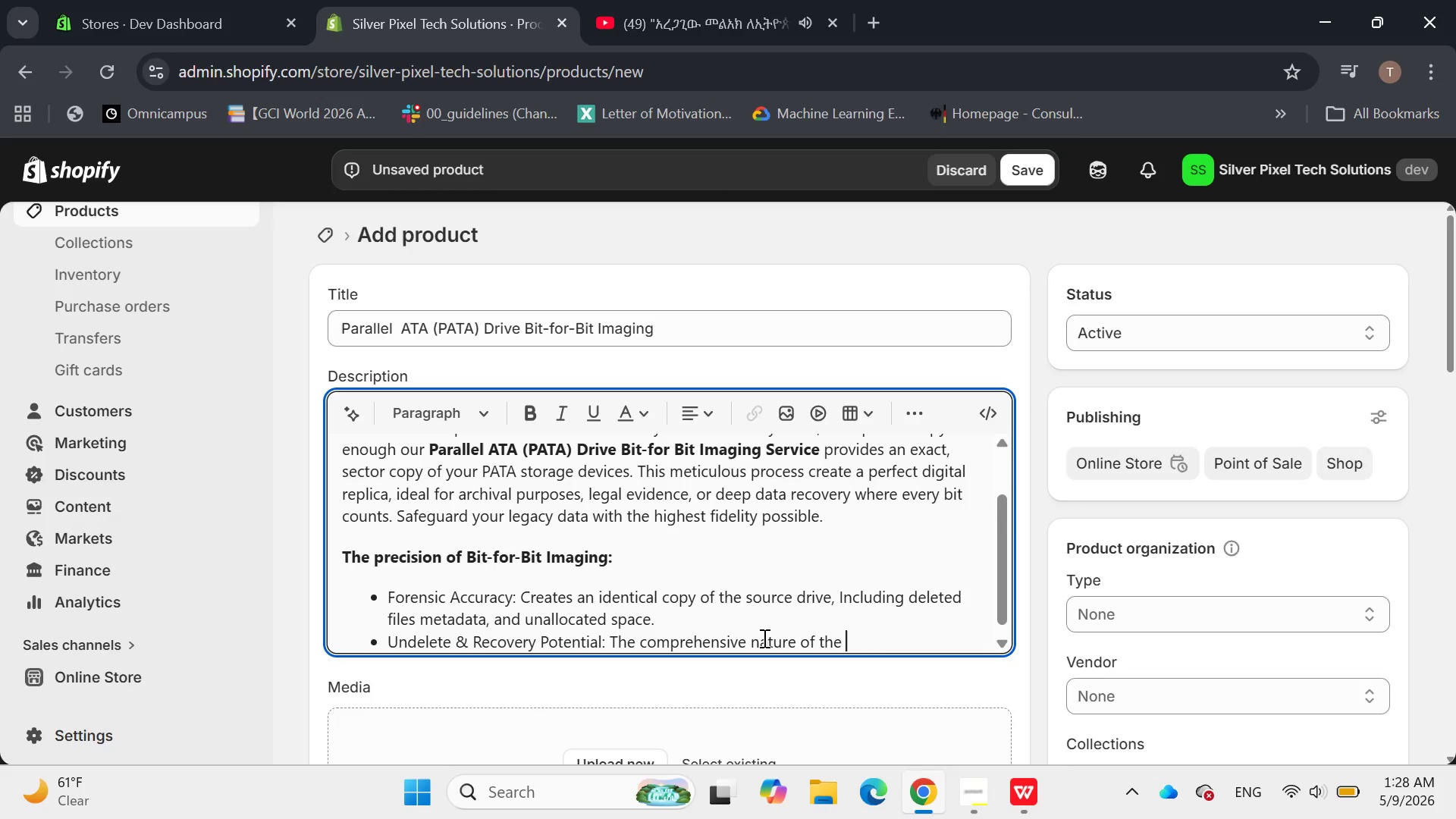 
type(imafe)
 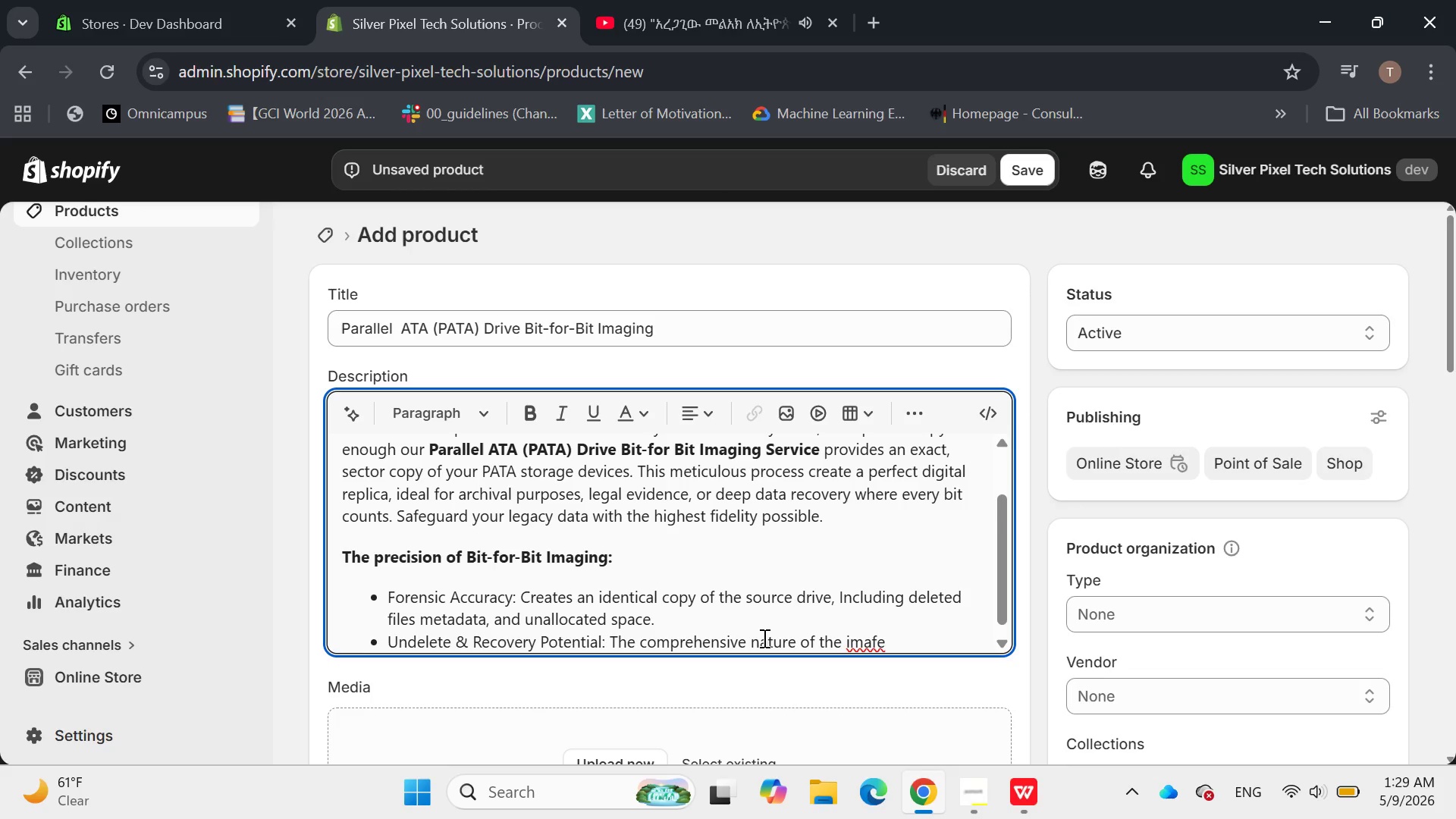 
wait(17.41)
 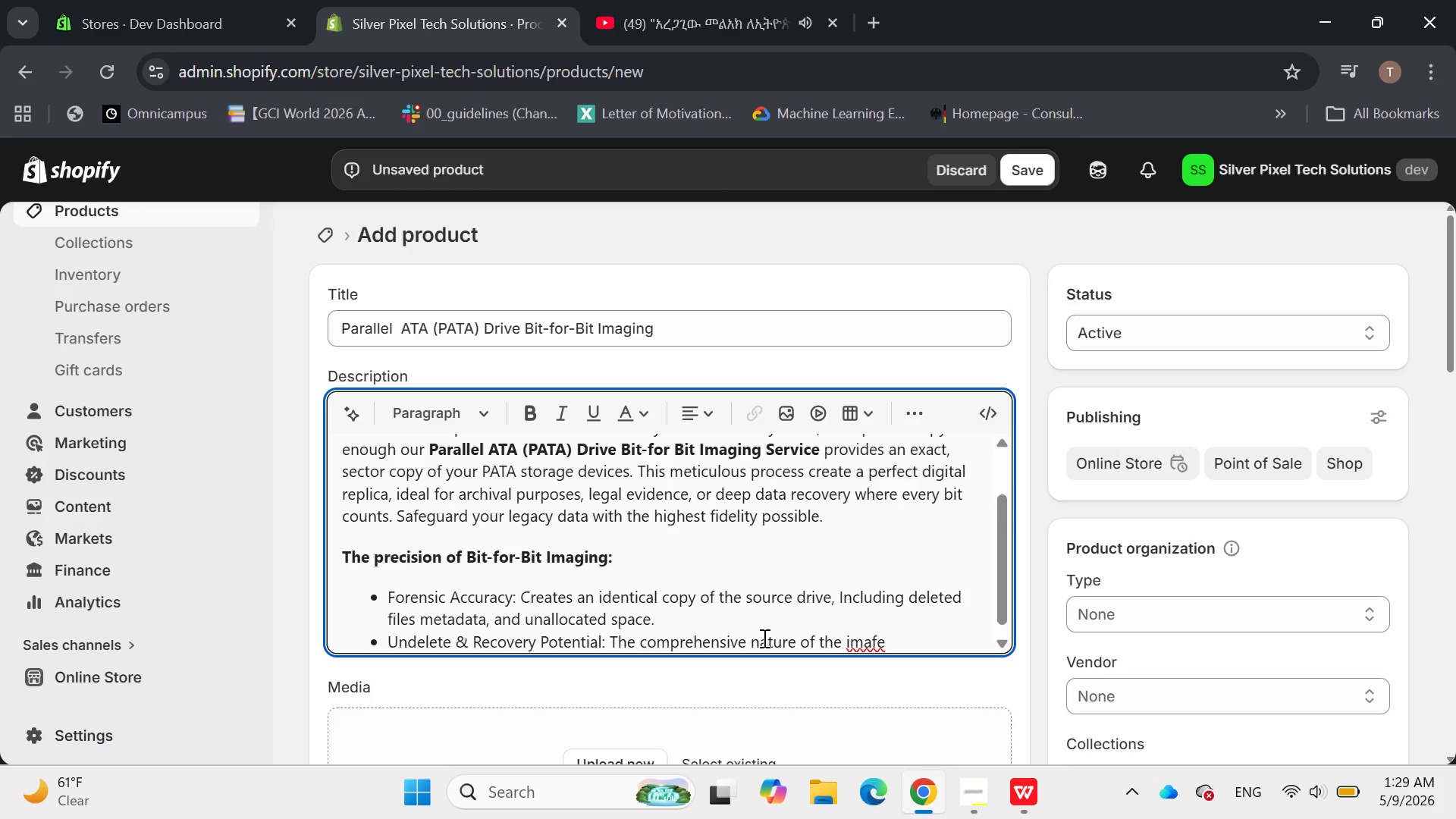 
key(Backspace)
key(Backspace)
type(ge maximizes chances for eep data recovery om the clonede)
key(Backspace)
key(Backspace)
type( drive.)
 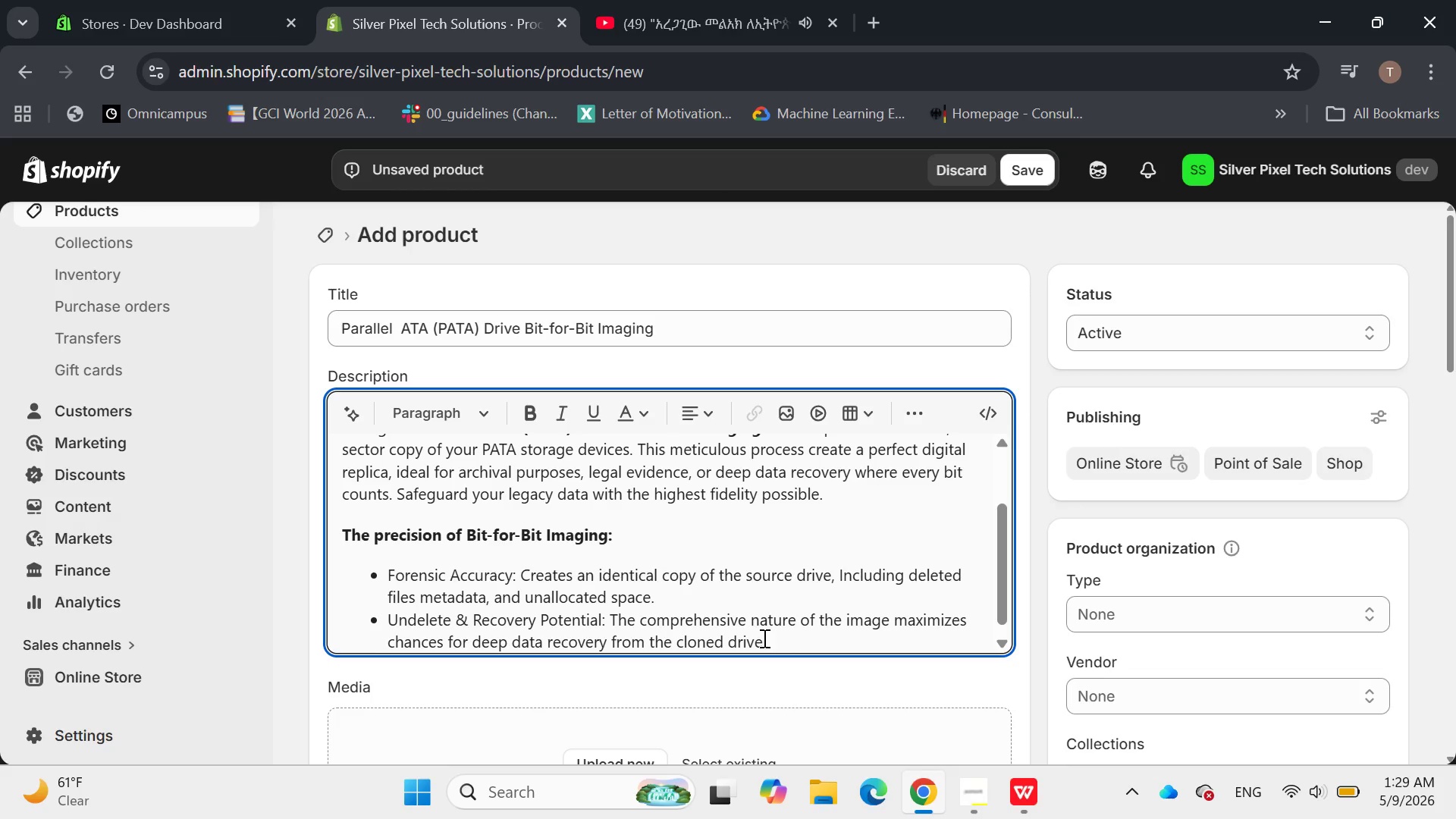 
key(Enter)
 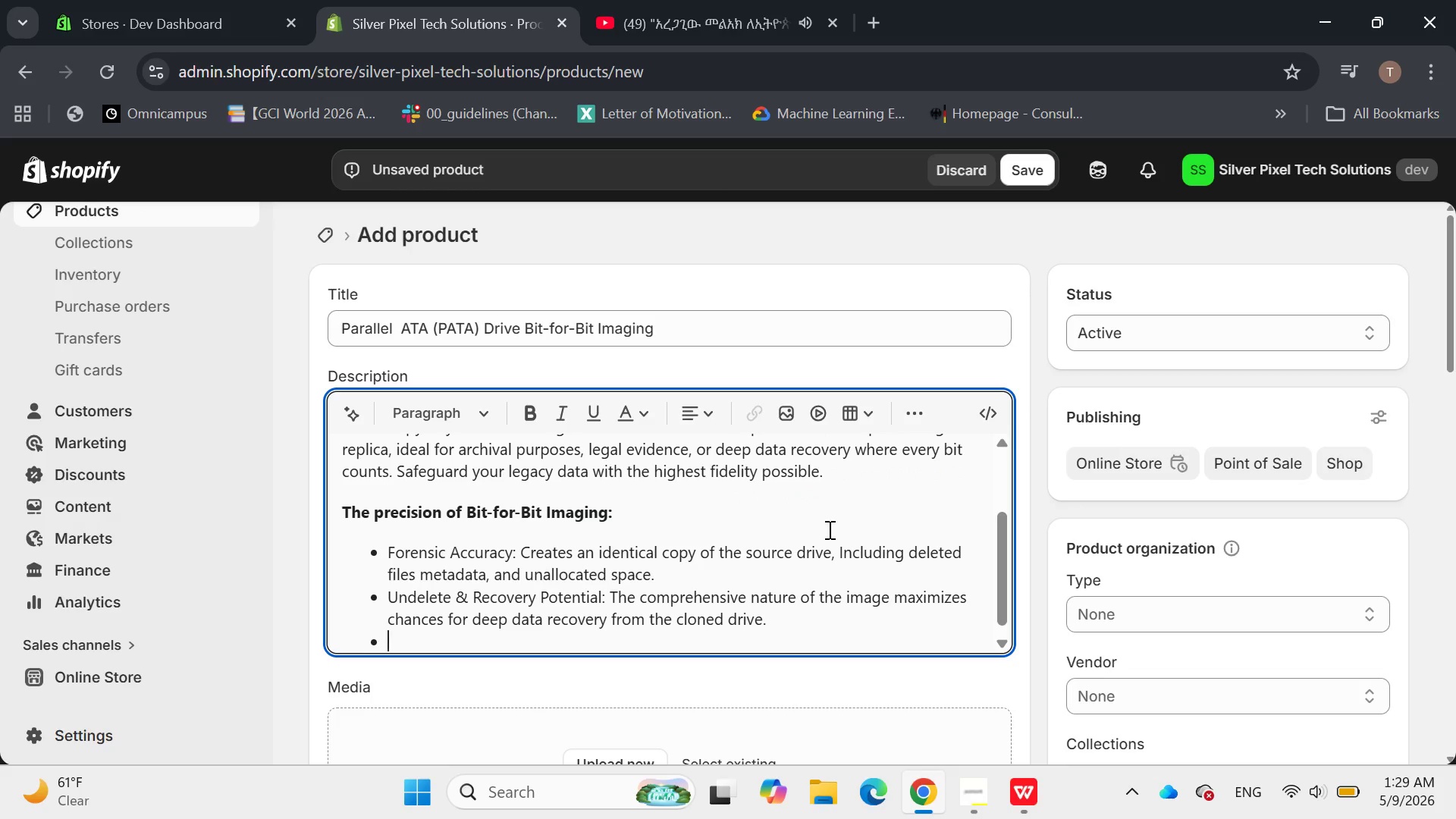 
wait(5.8)
 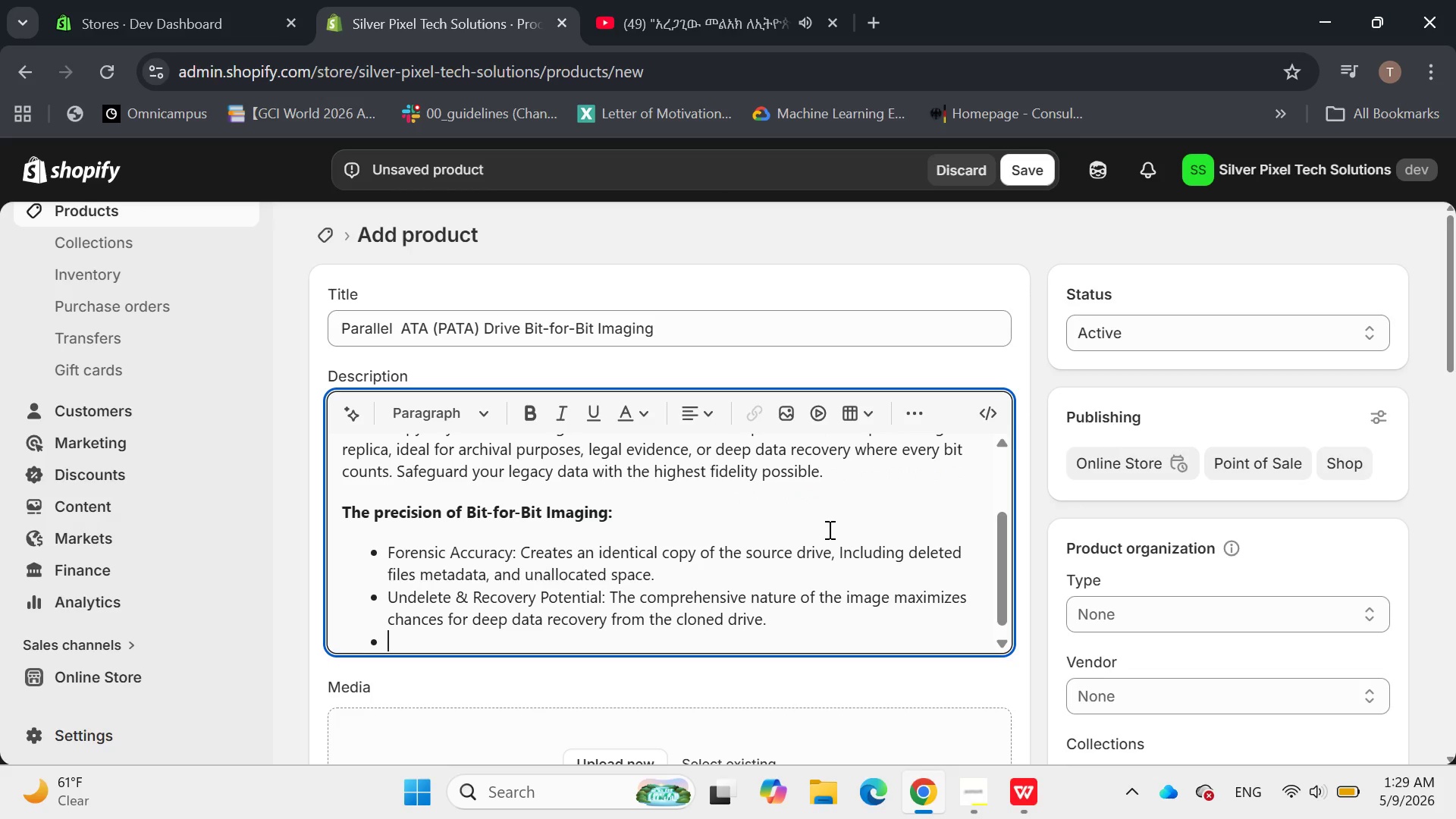 
type(Archiva )
key(Backspace)
type(l Stanard: )
 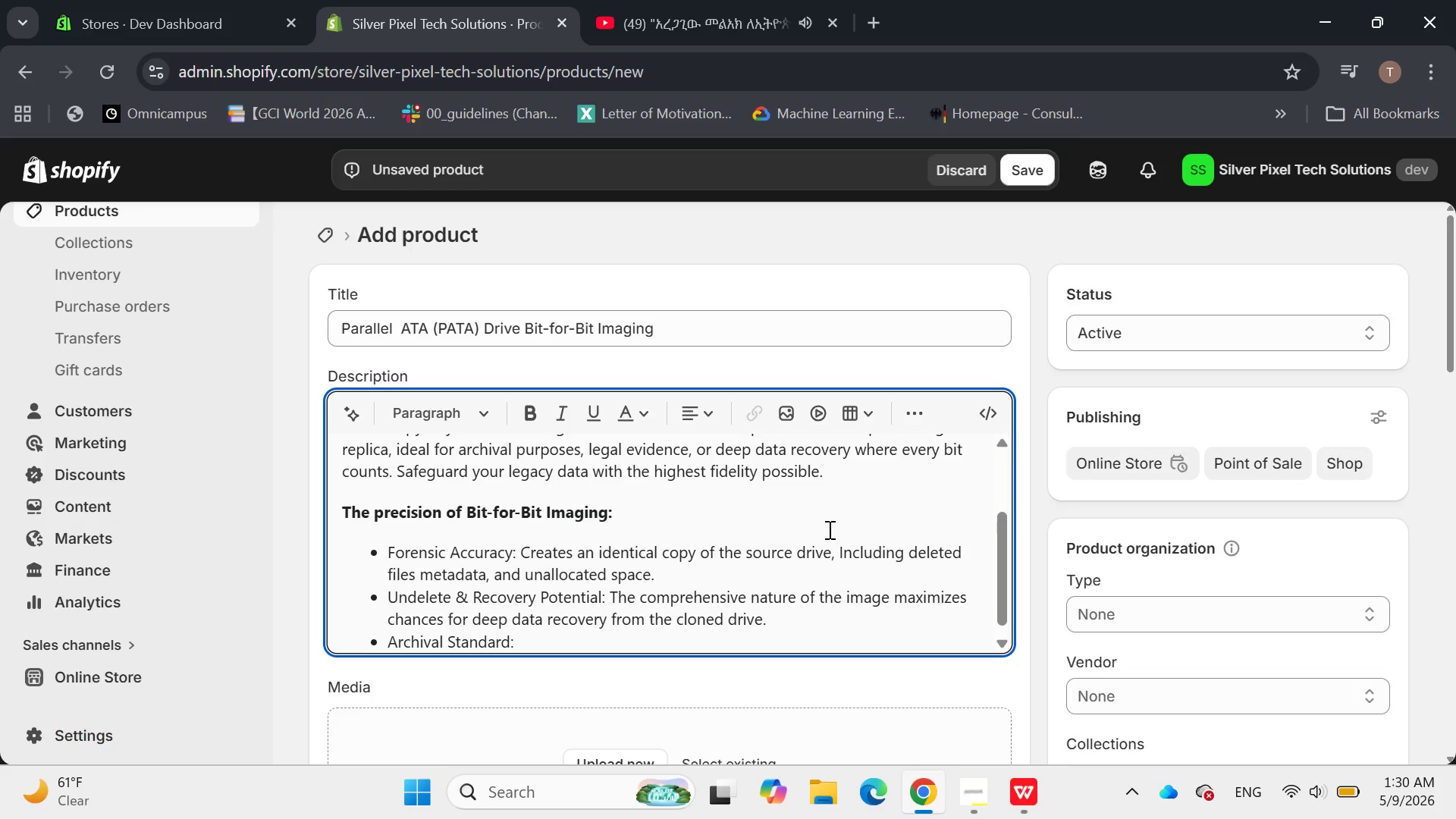 
type(Ensures a complete enapshot of the drive's)
 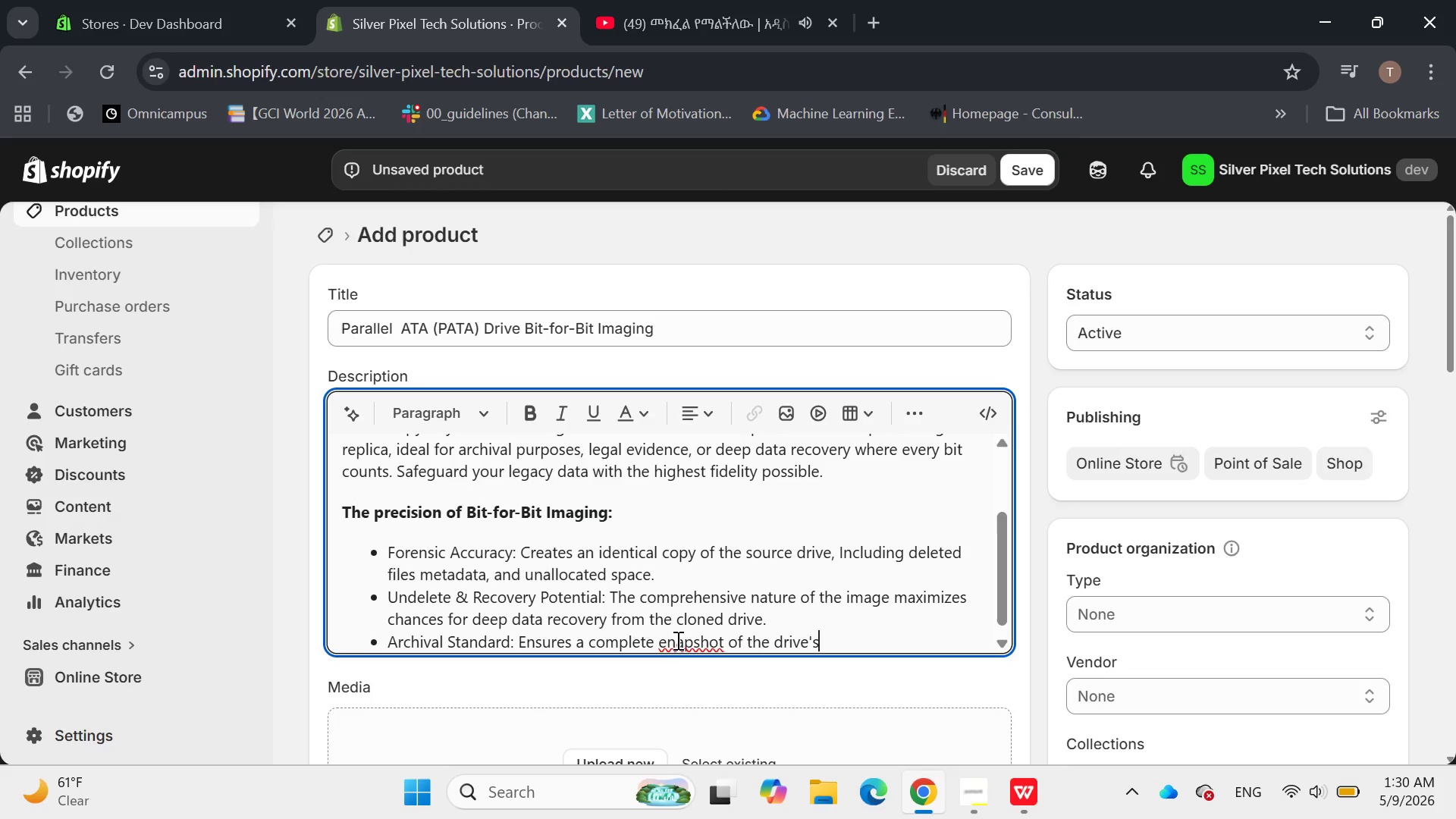 
left_click([666, 648])
 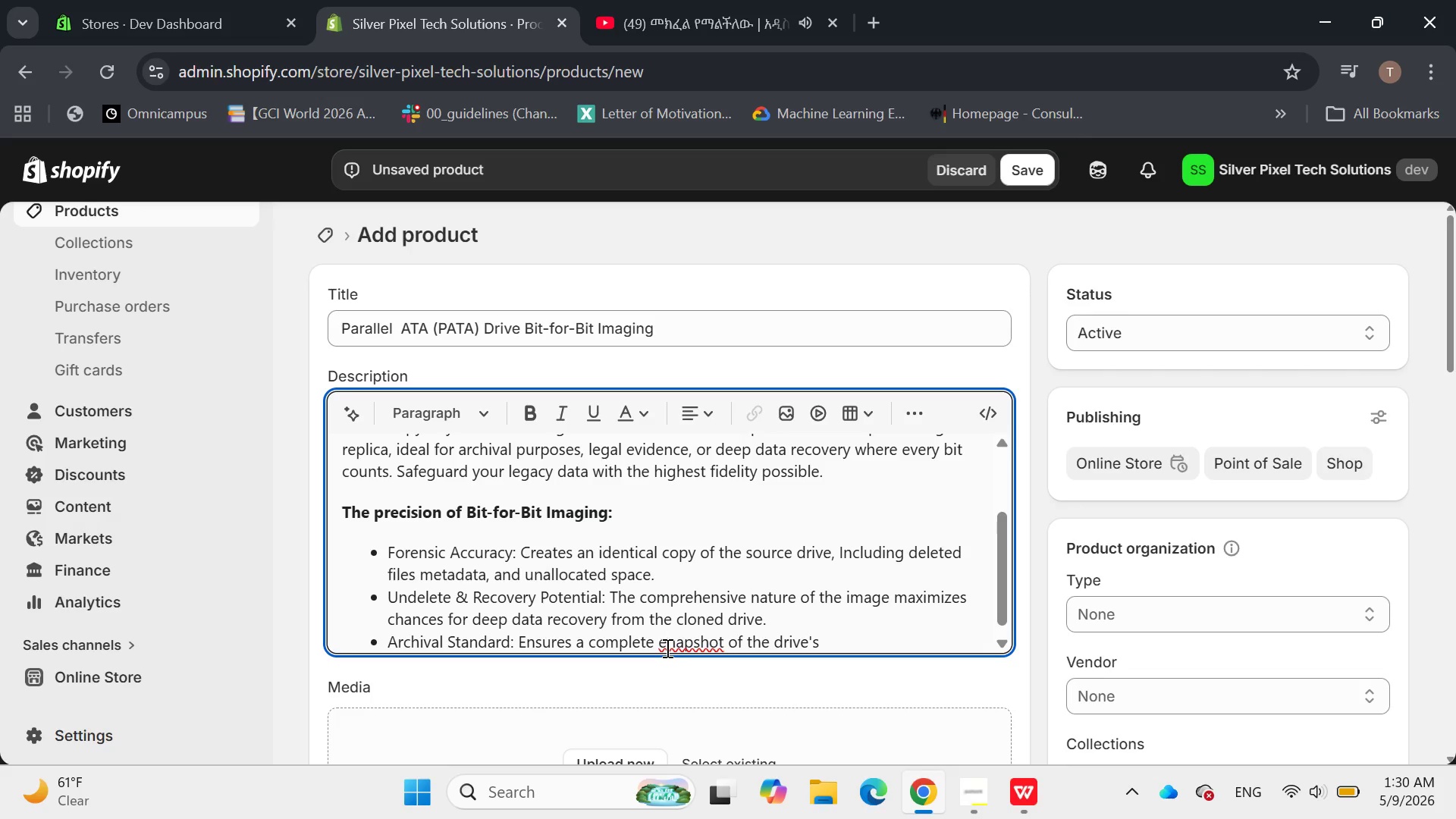 
key(Backspace)
 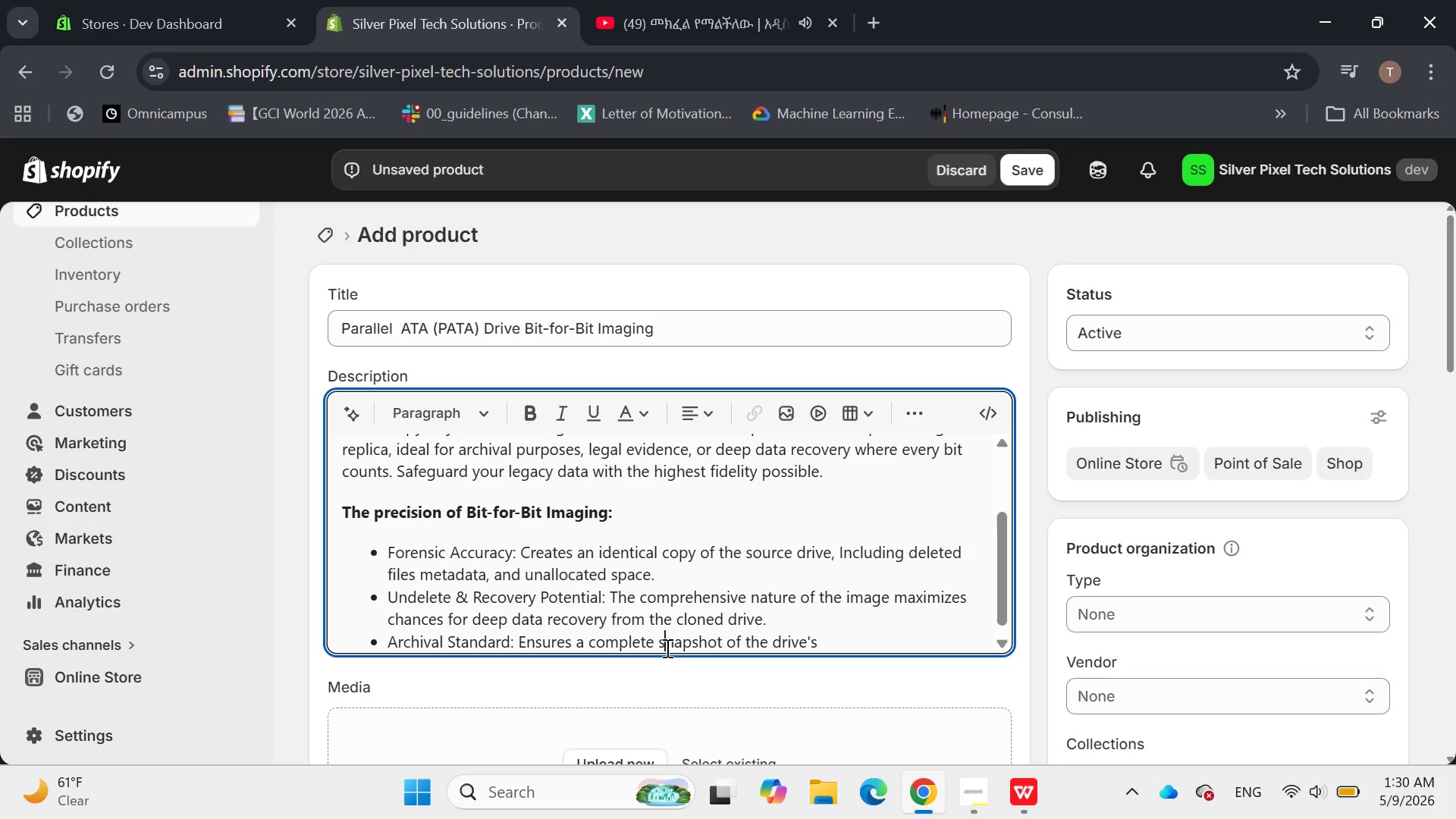 
key(S)
 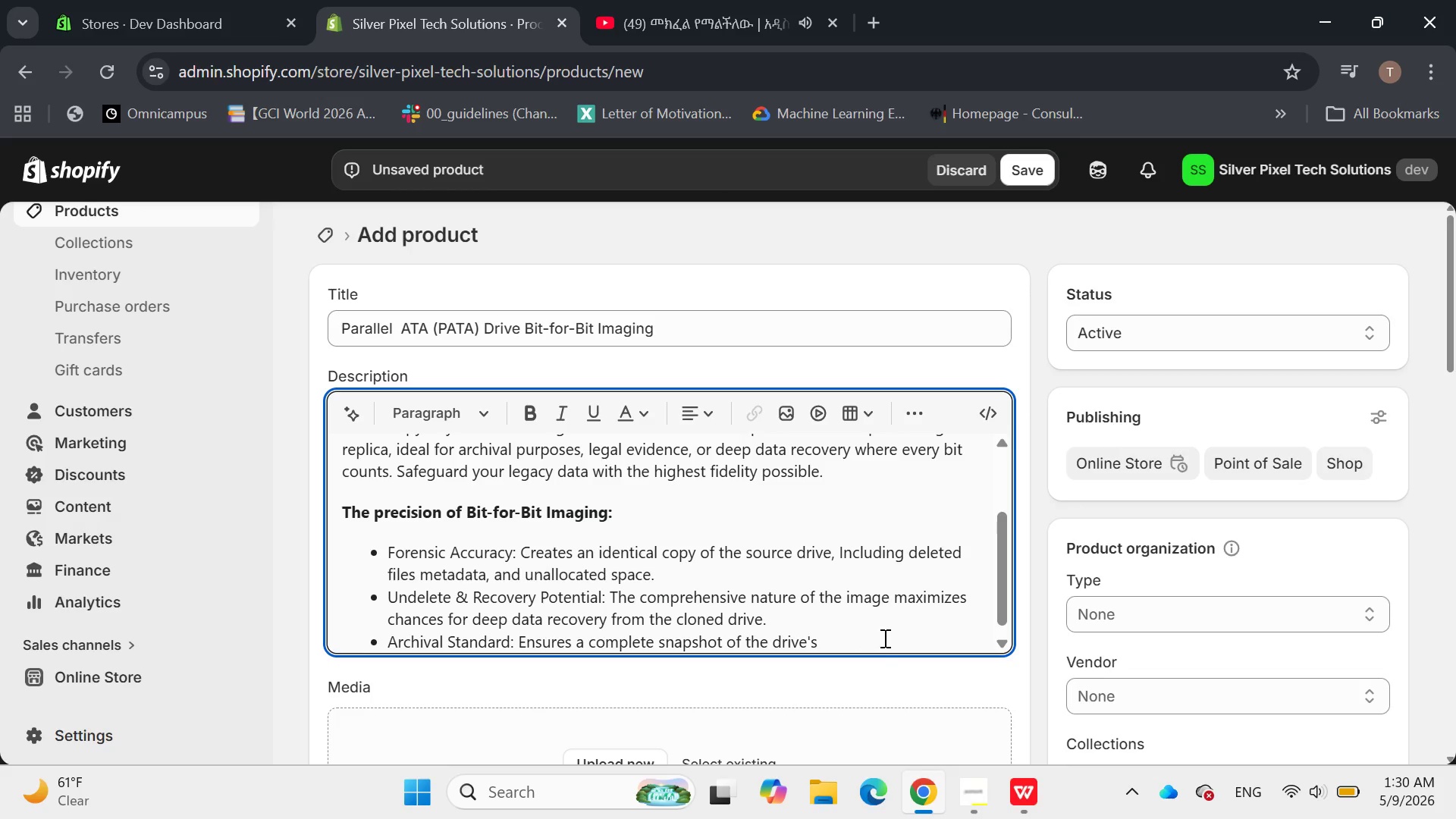 
left_click([884, 637])
 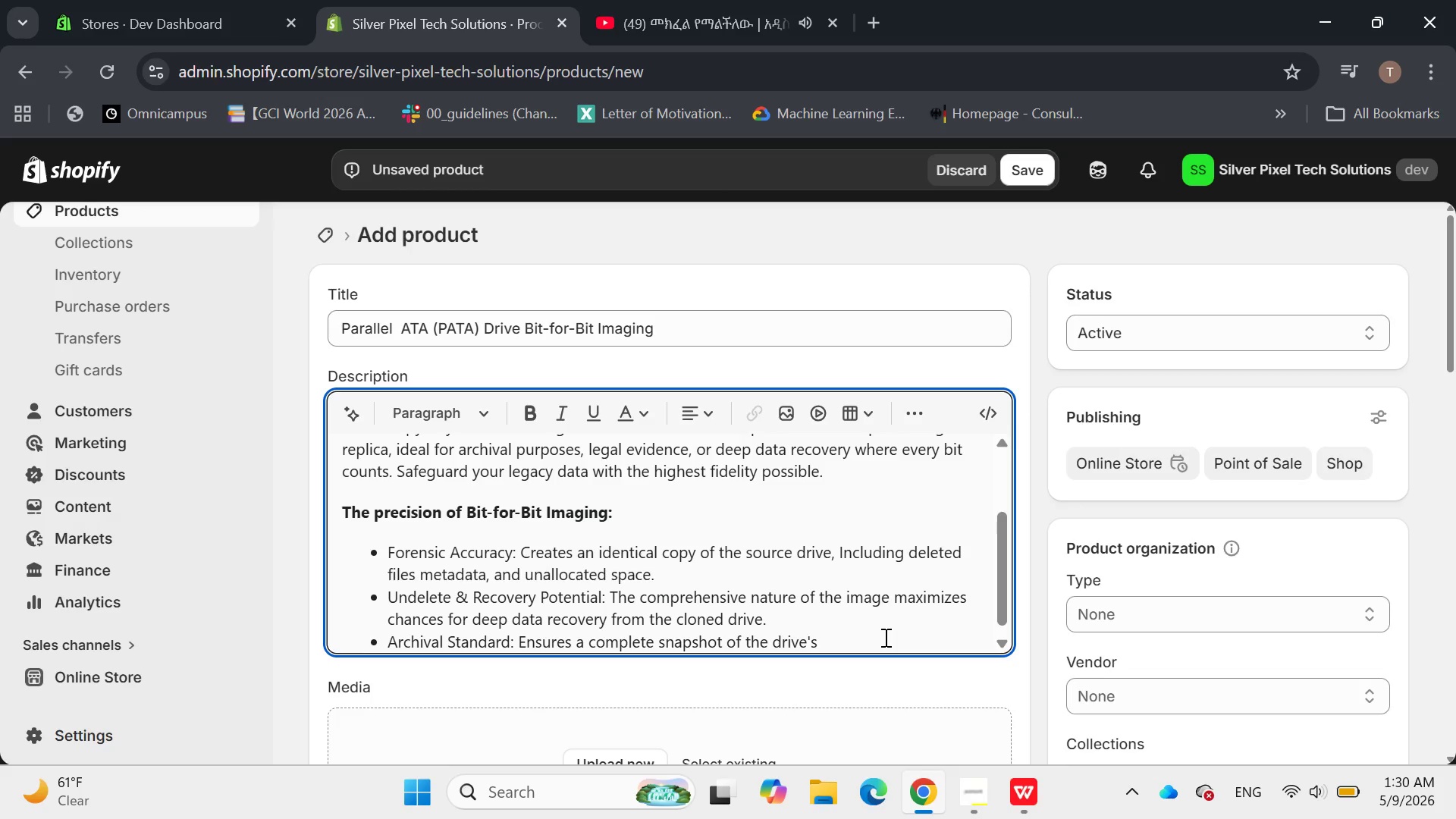 
type( condition at the times)
 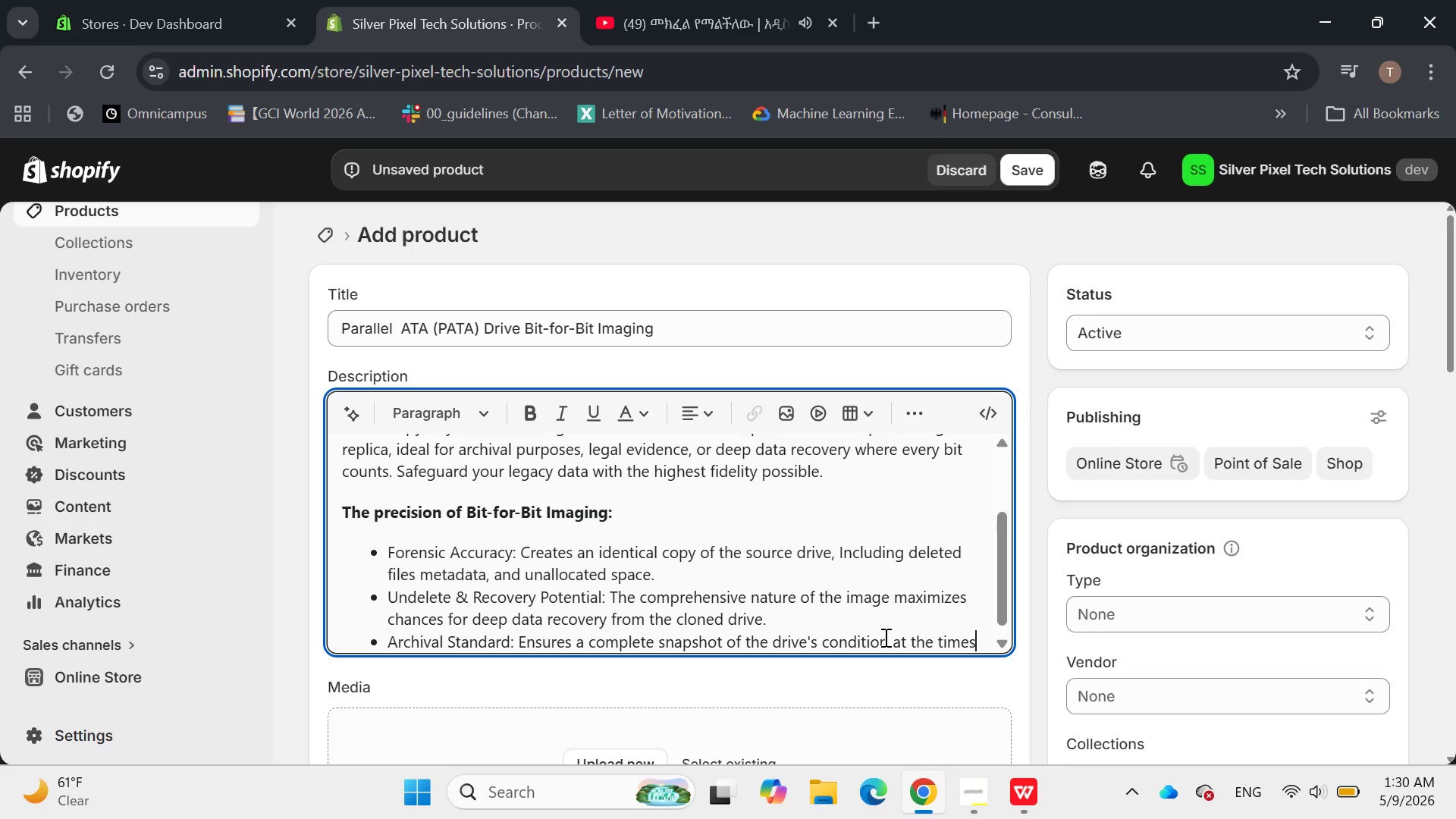 
key(Backspace)
type( of imaging)
 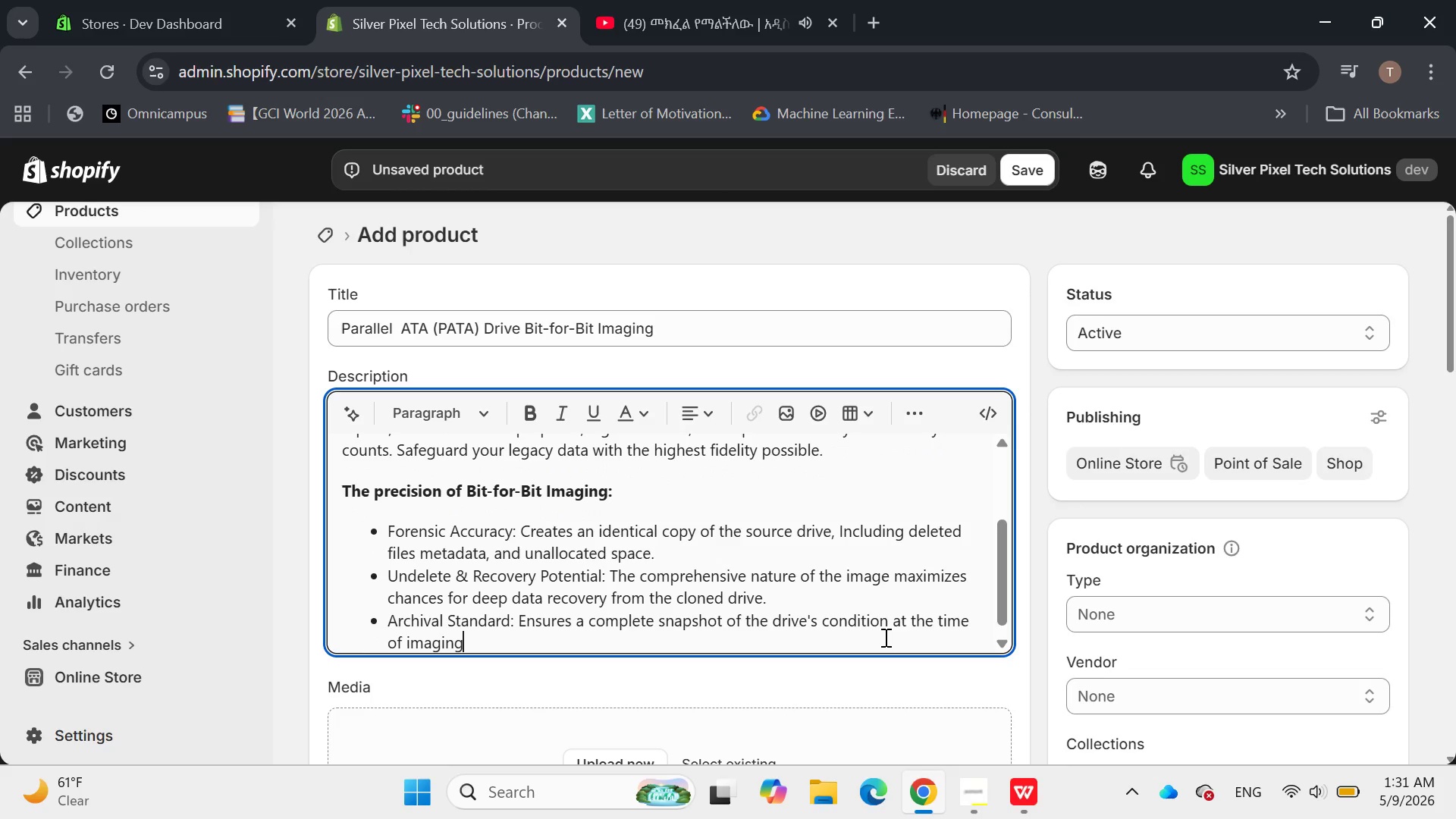 
wait(5.72)
 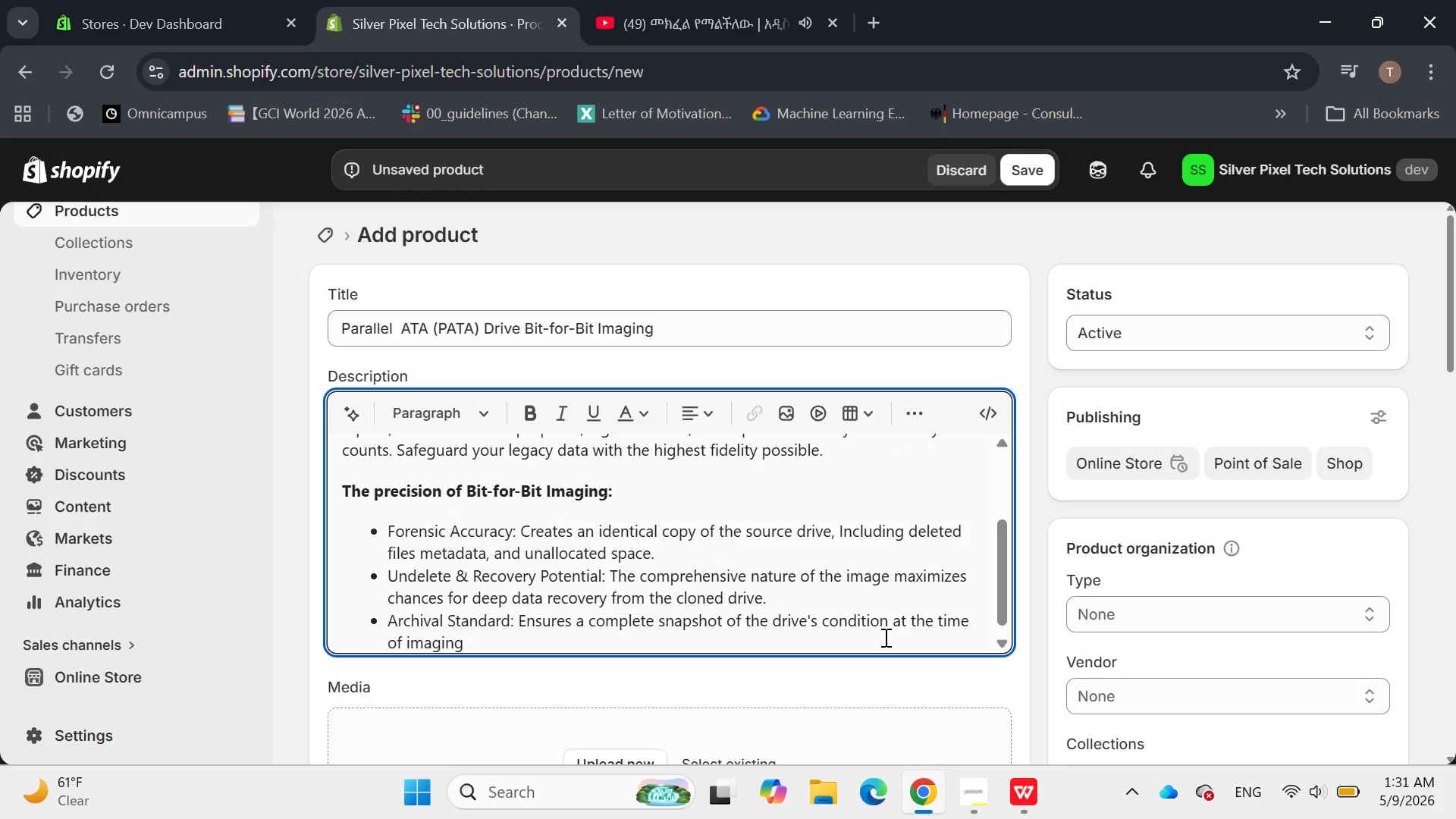 
type(, perfect)
 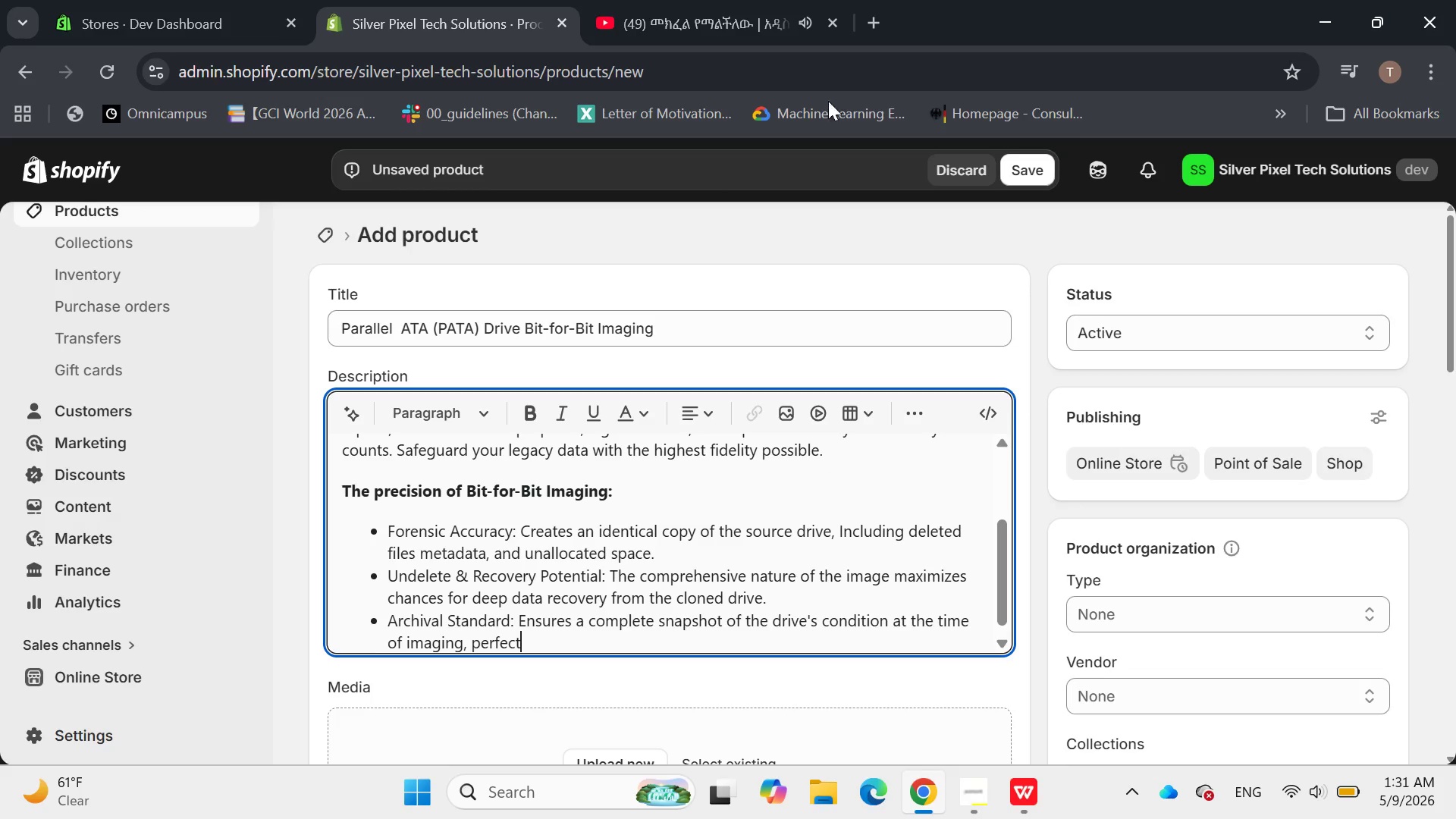 
left_click([714, 0])
 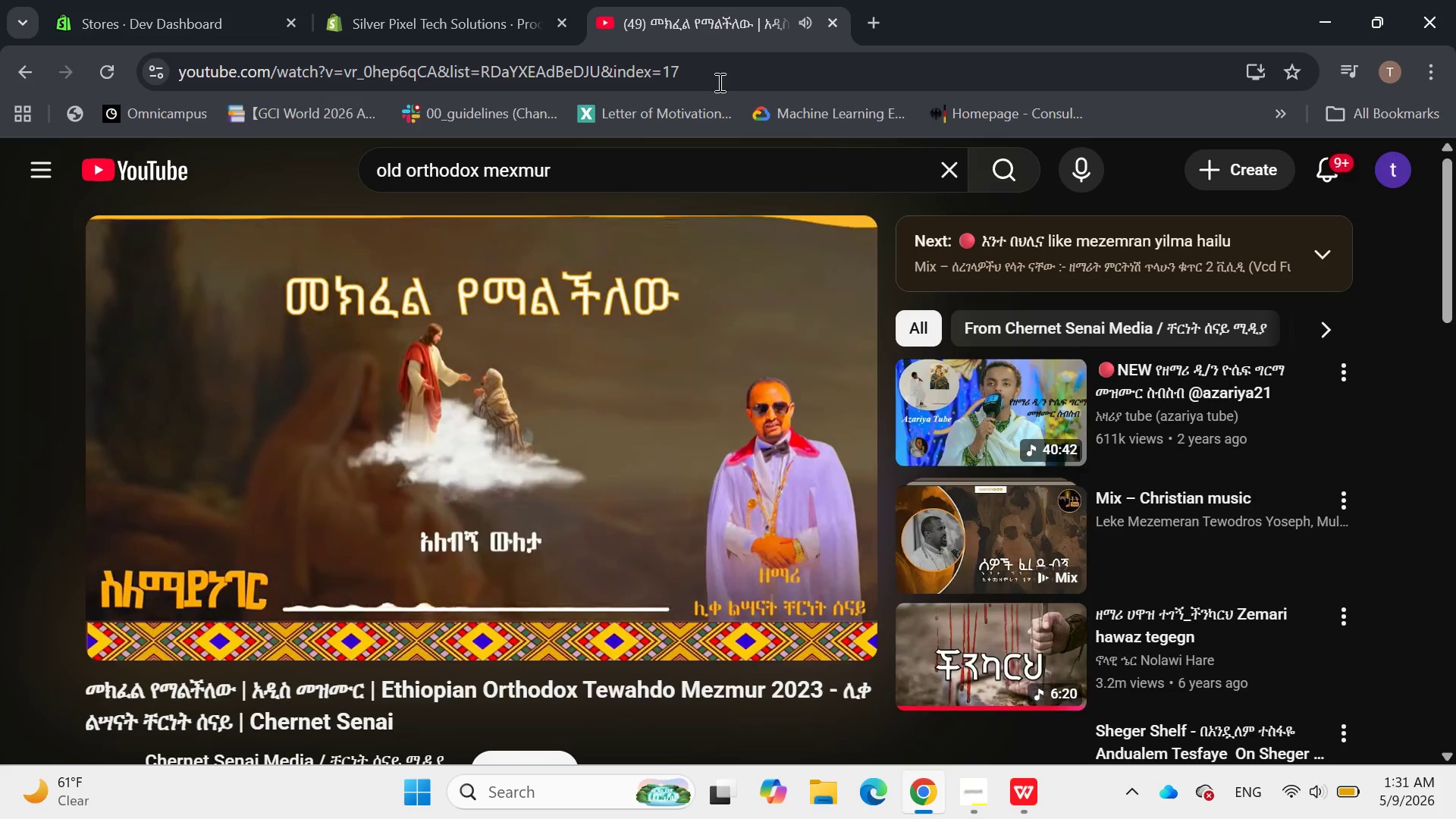 
mouse_move([828, 601])
 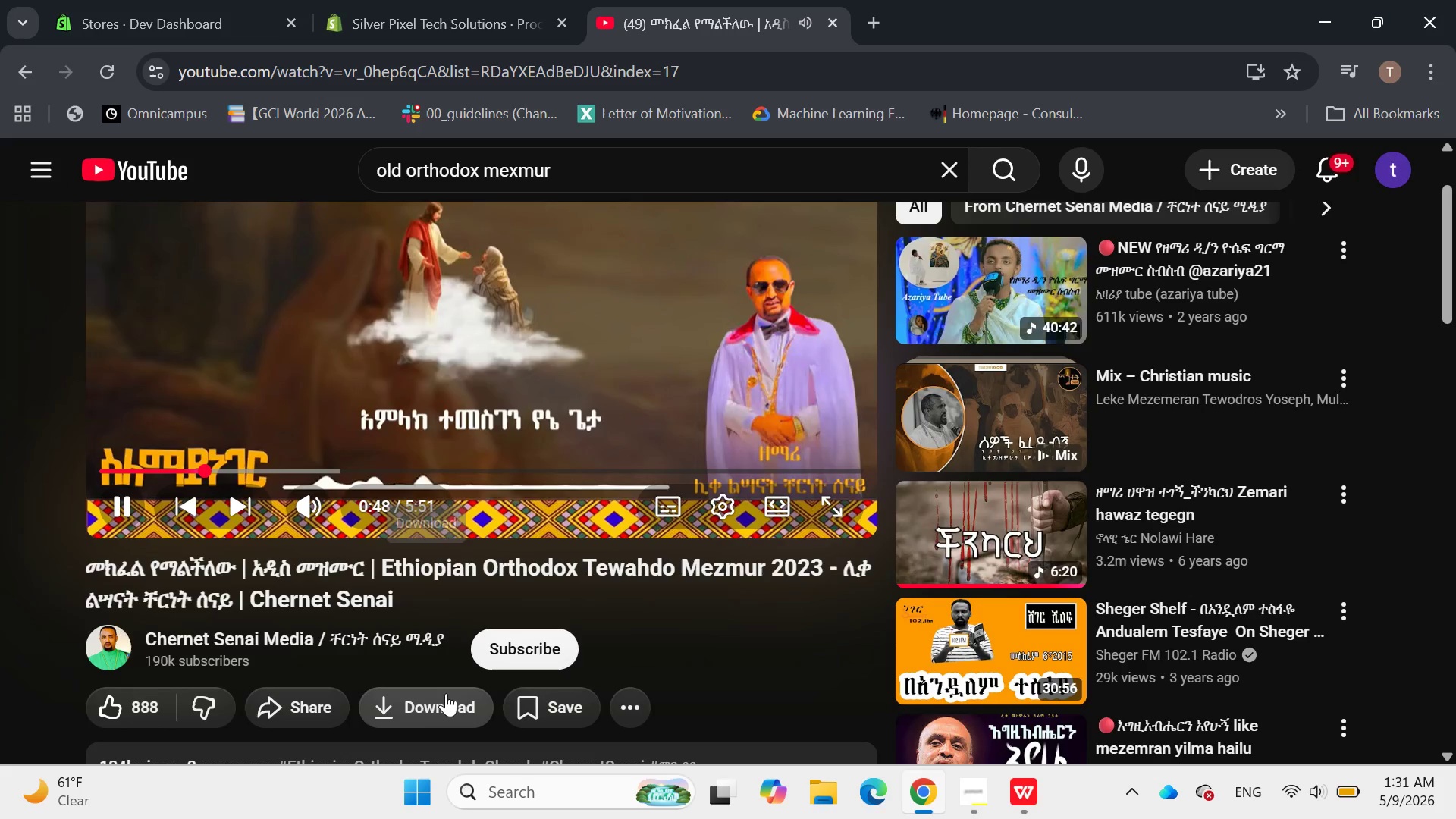 
left_click([444, 695])
 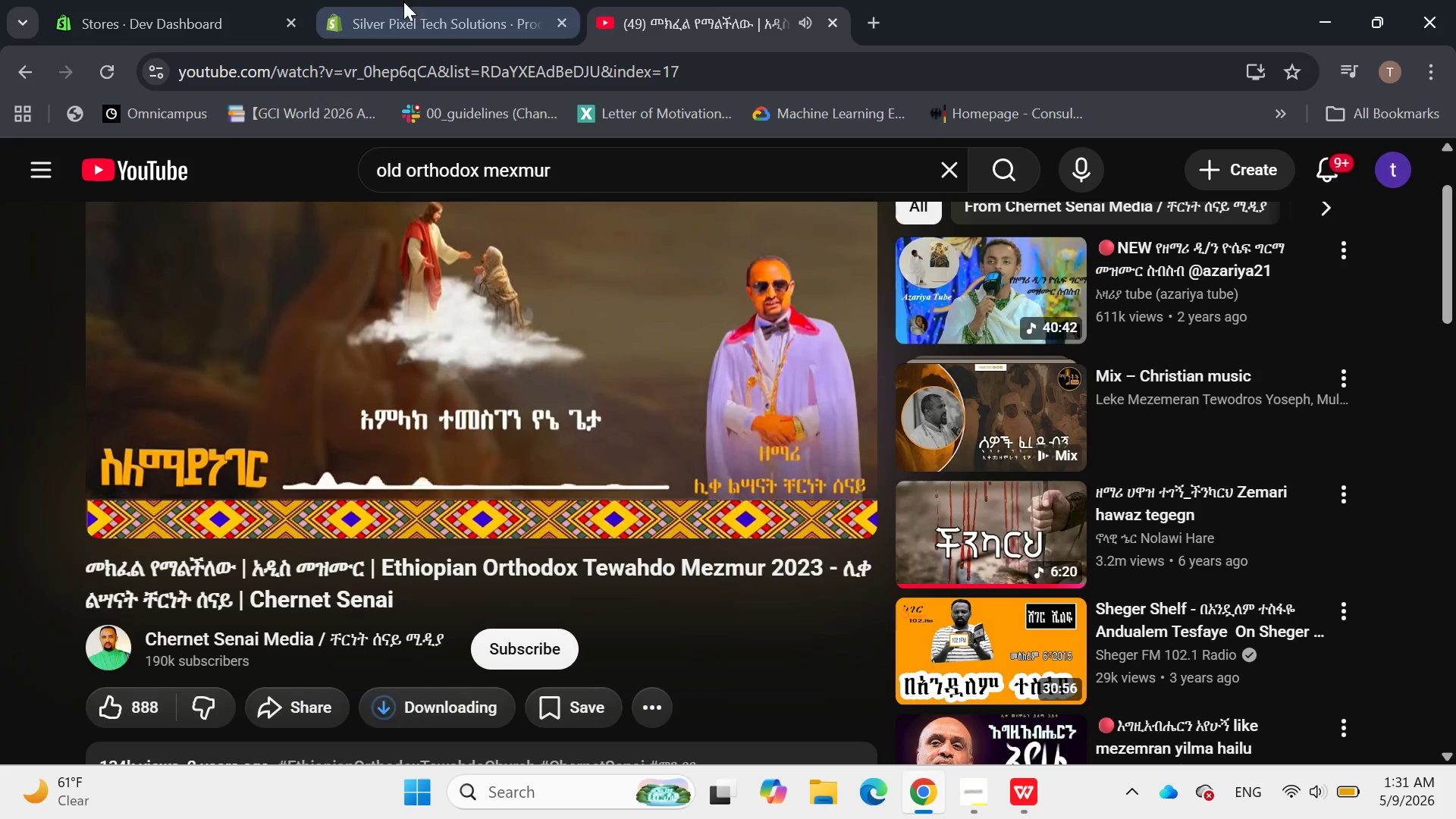 
left_click([405, 2])
 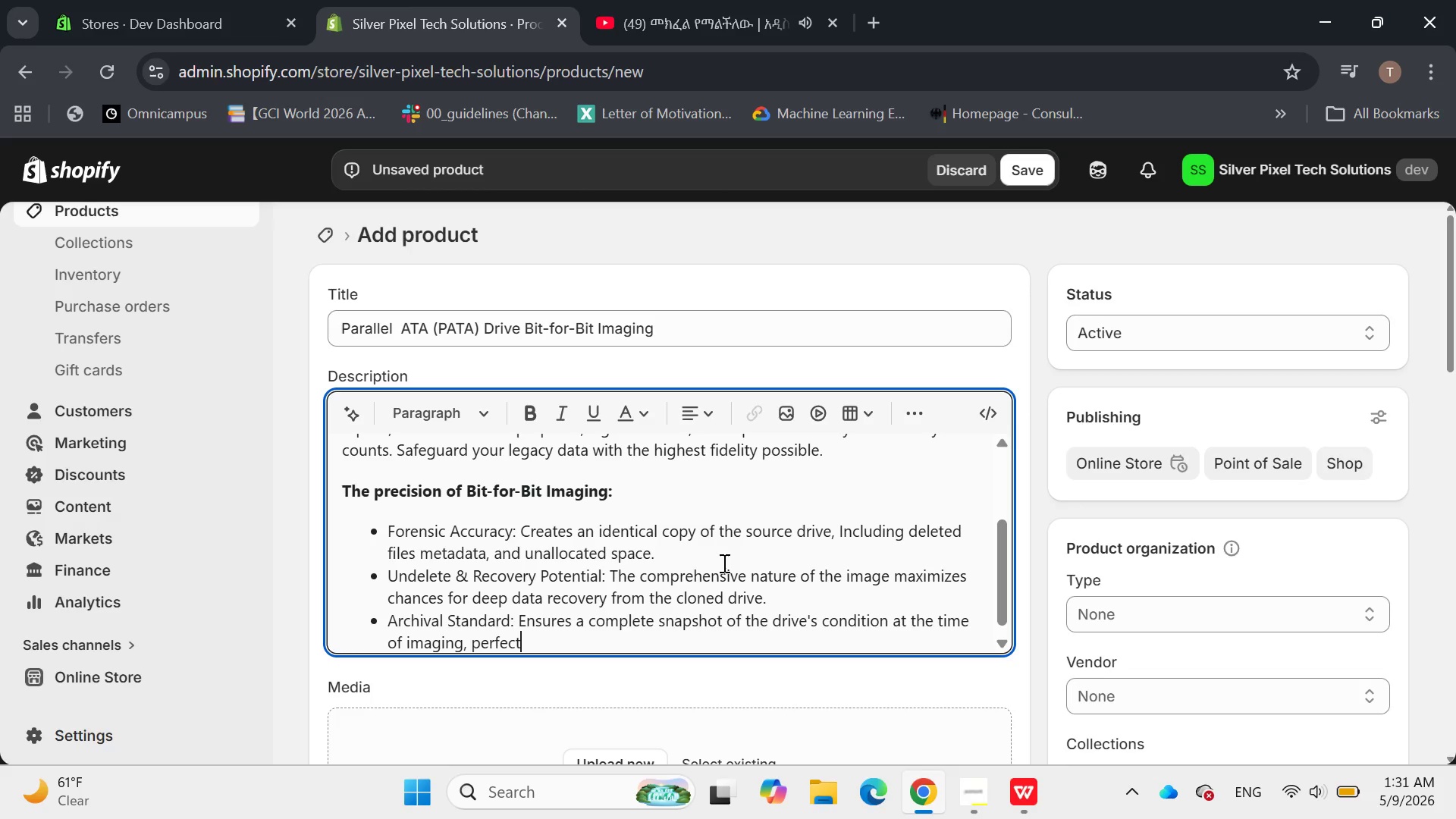 
type( for )
 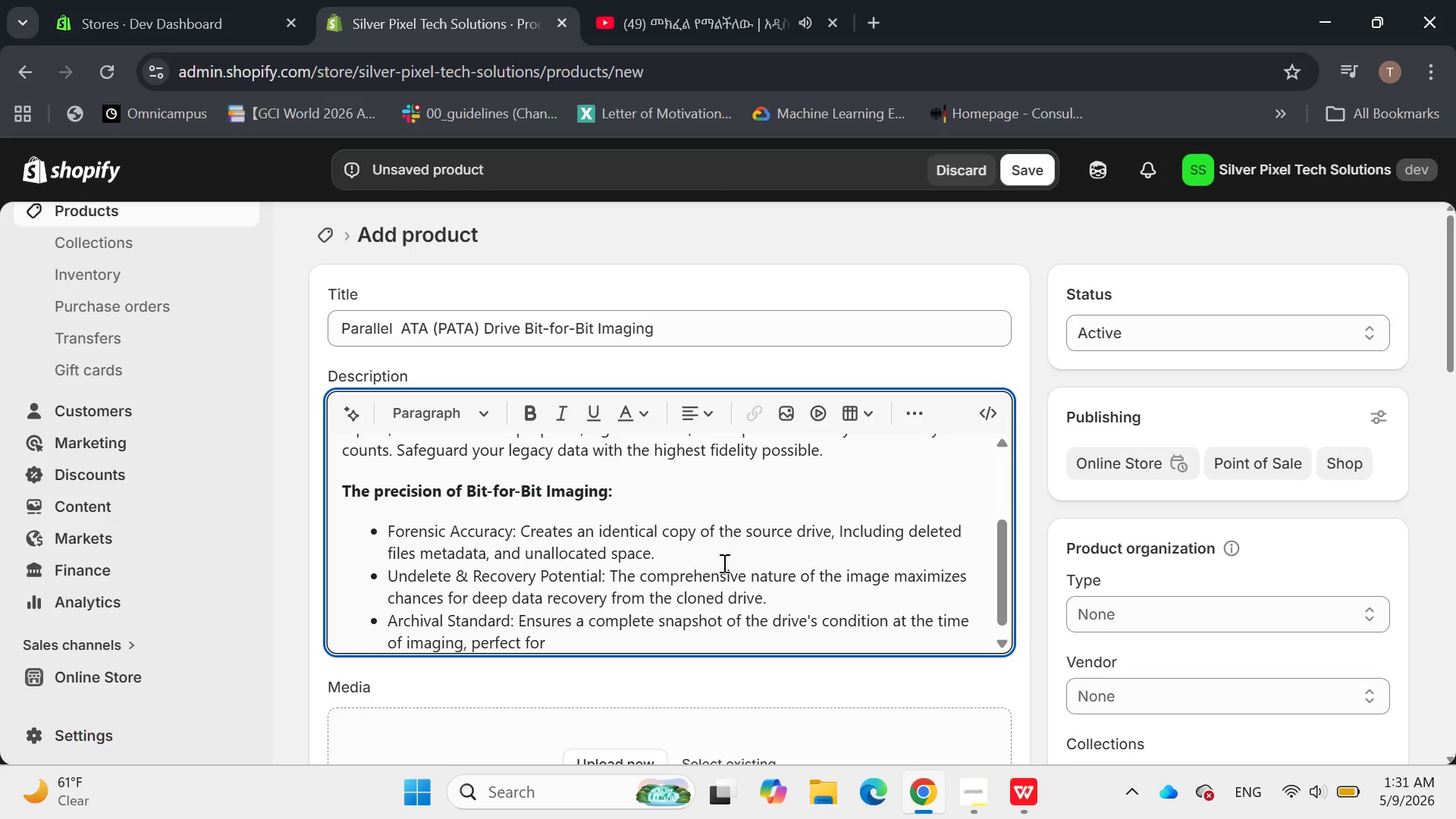 
wait(15.05)
 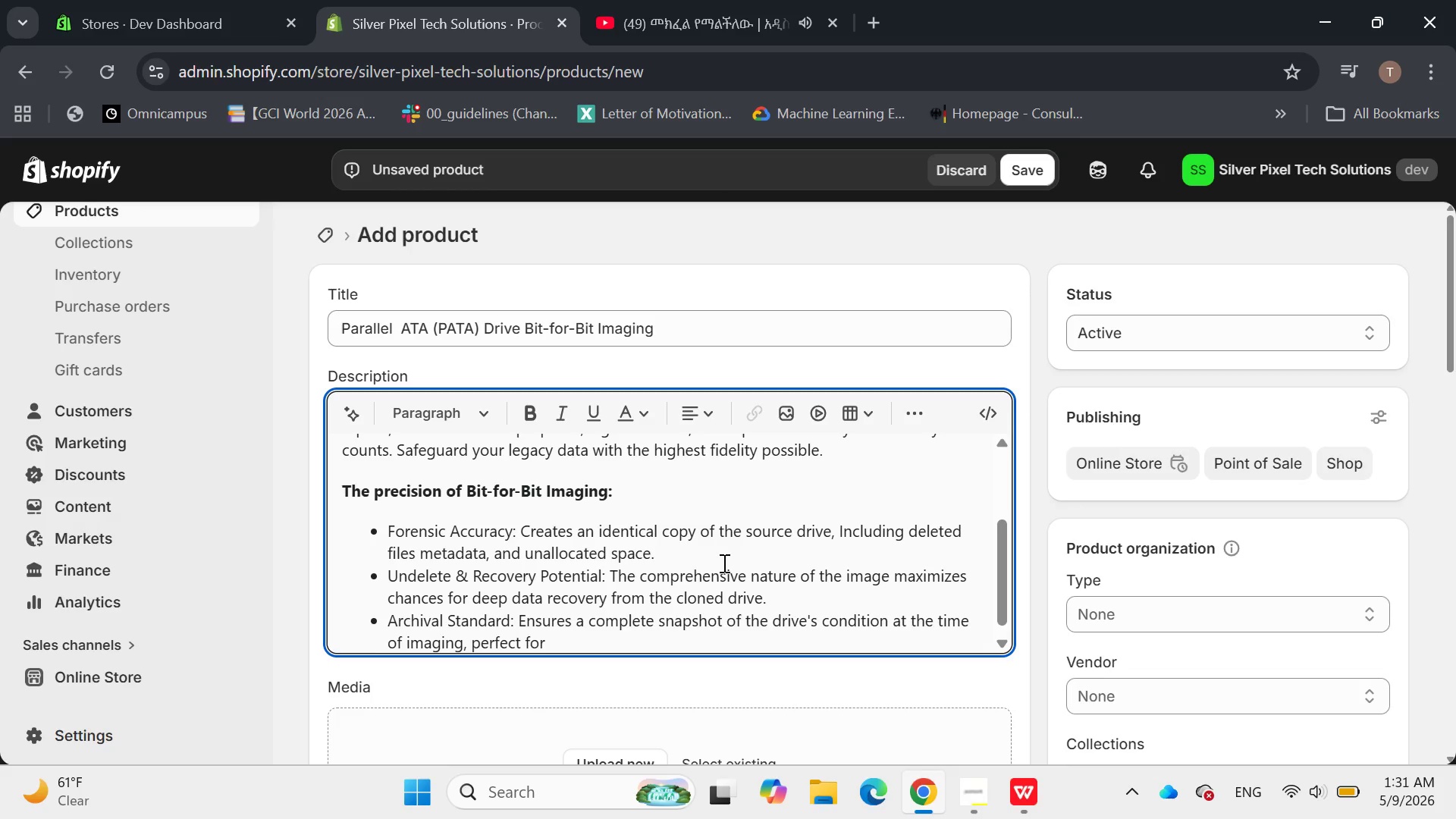 
type(long0)
key(Backspace)
type(-term preservation.)
 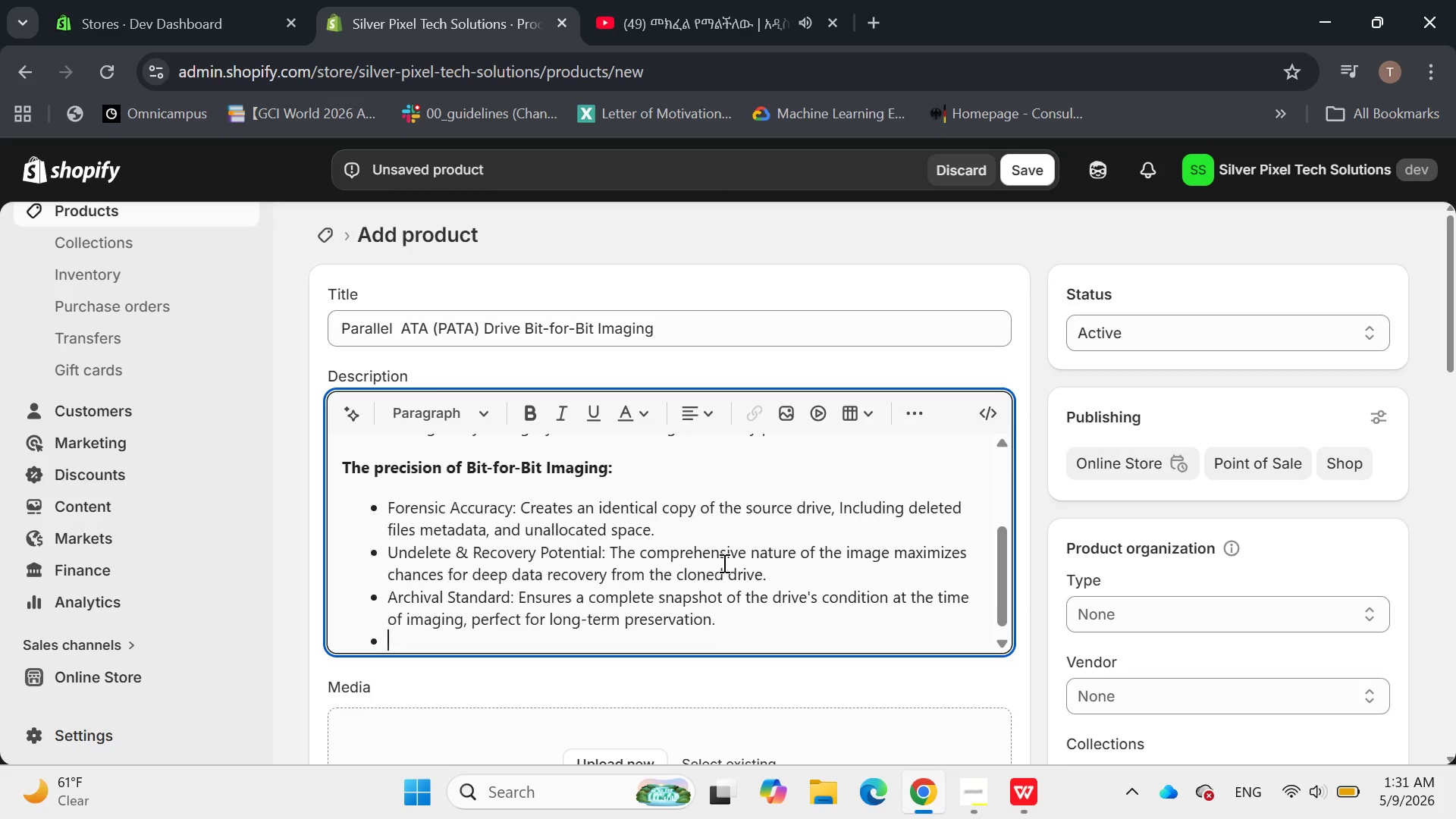 
key(Enter)
 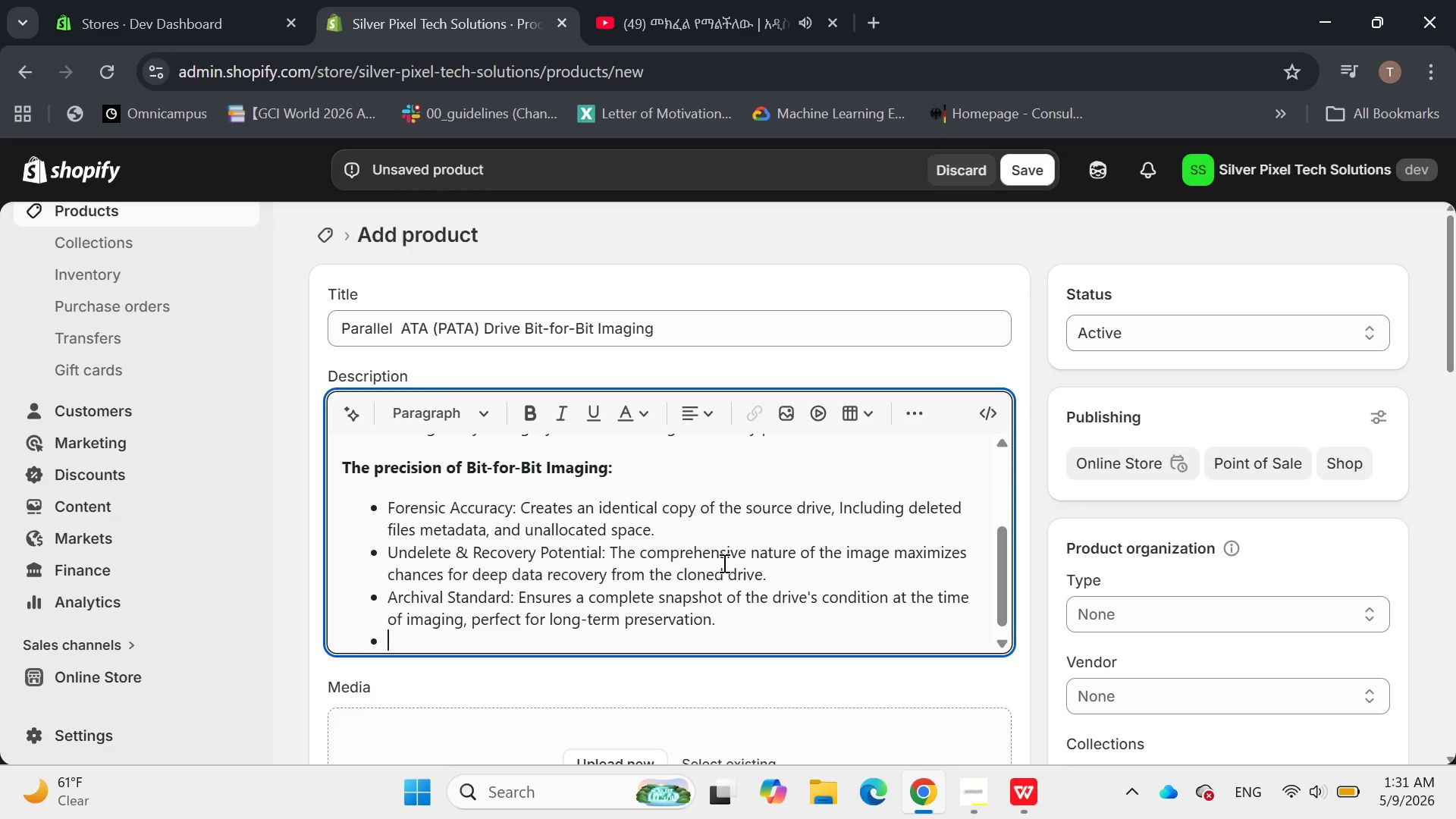 
type(We)
key(Backspace)
type(ie PATA Cmpatib)
 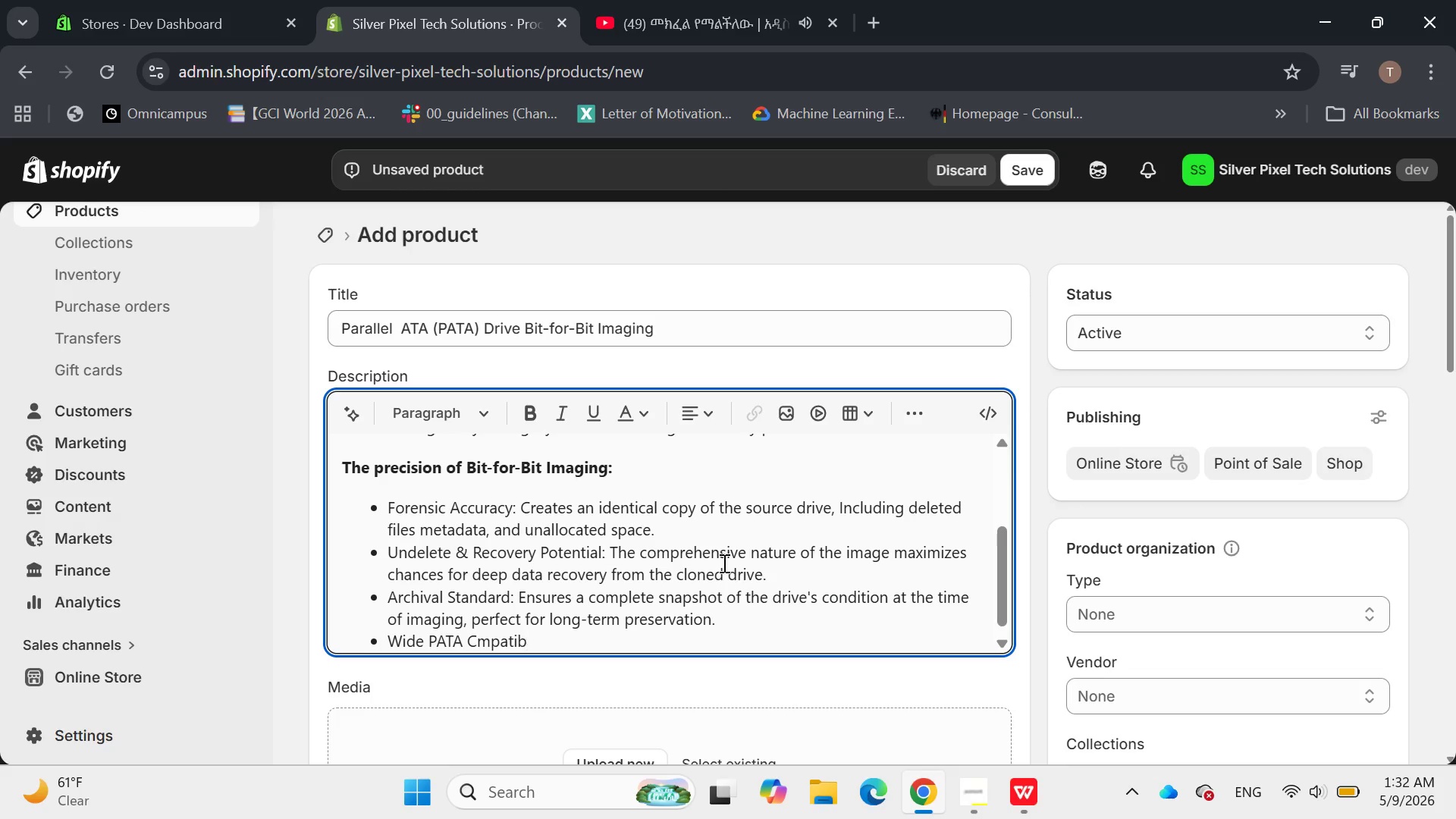 
hold_key(key=D, duration=0.41)
 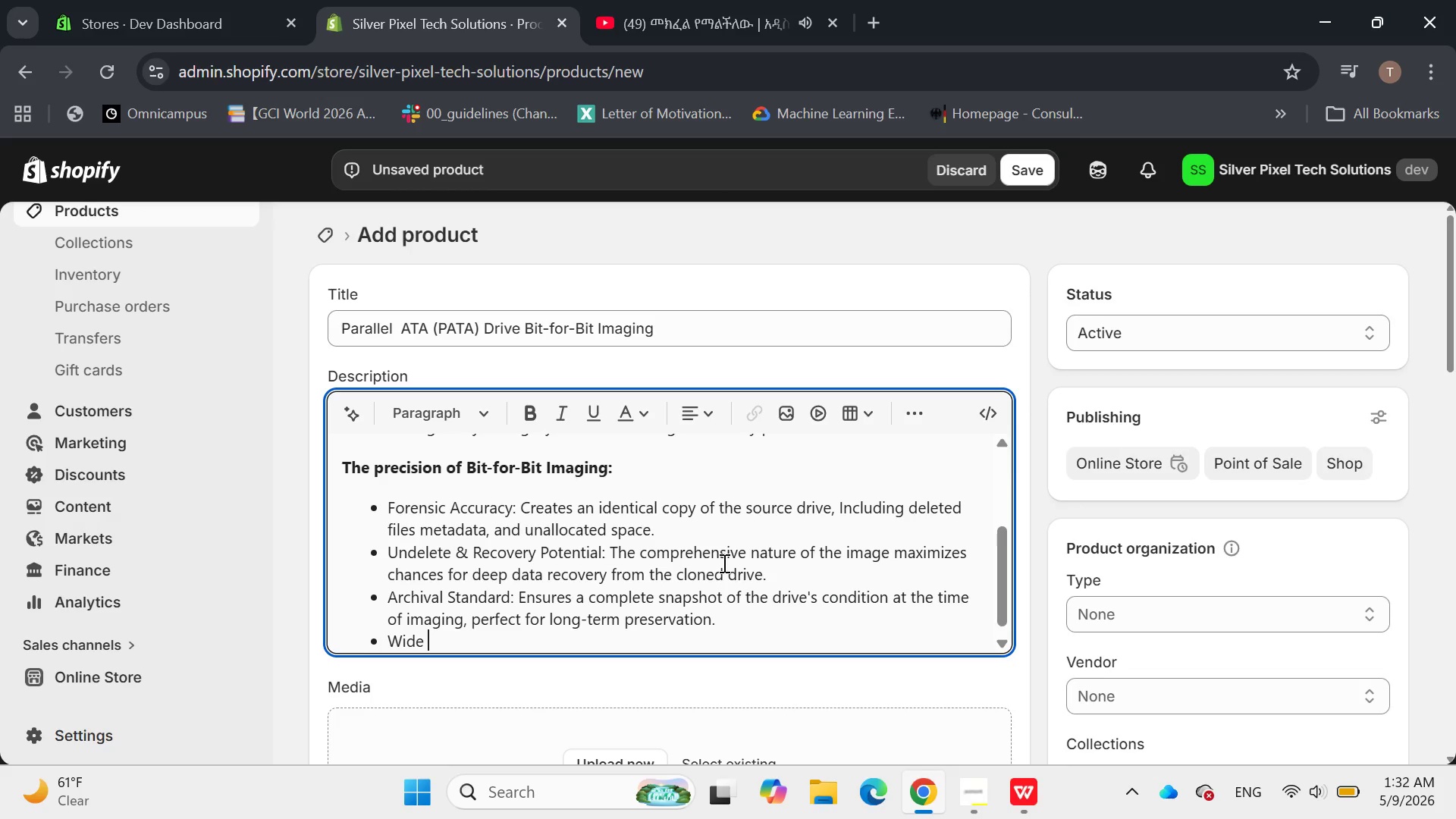 
key(ArrowLeft)
 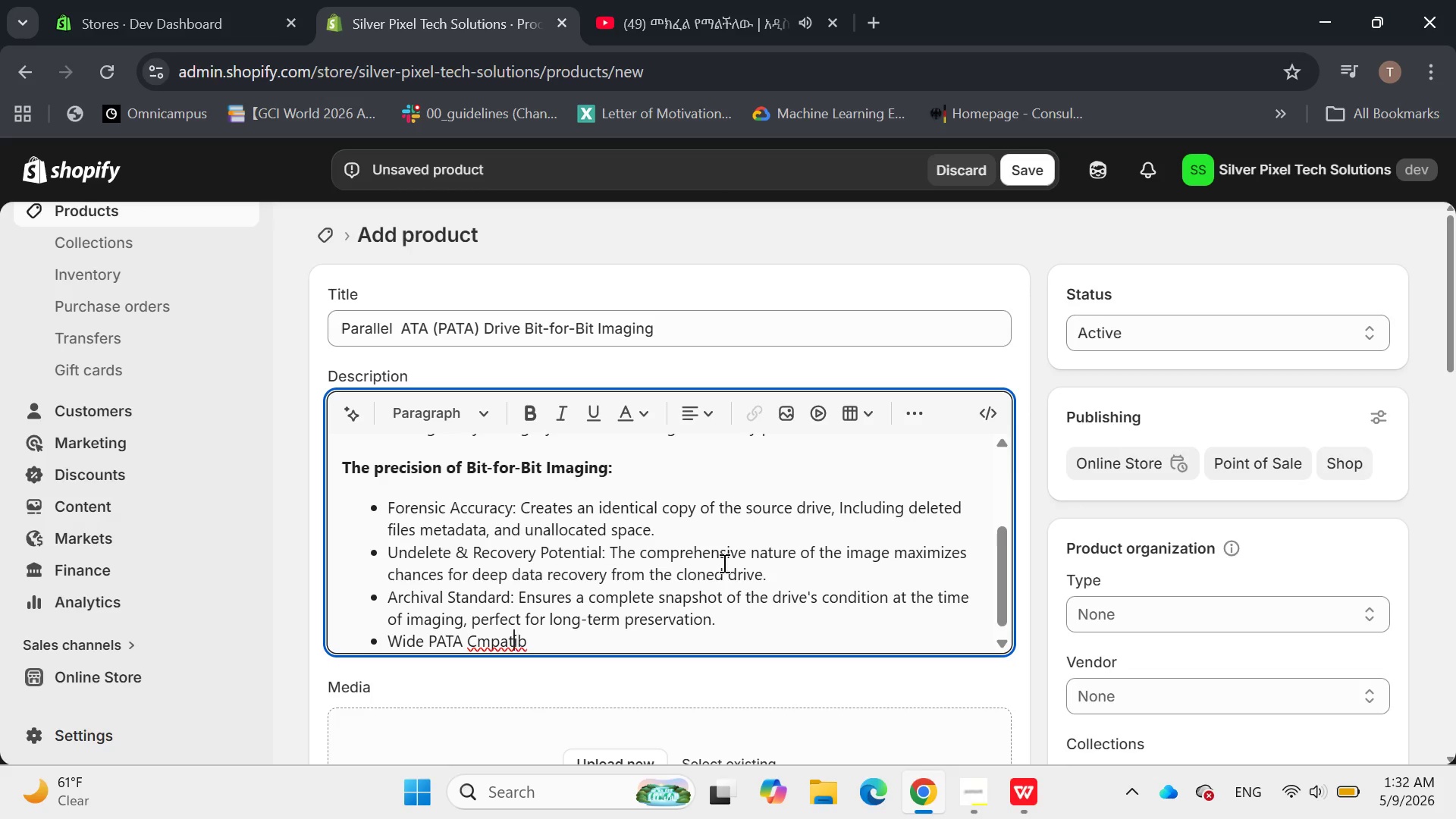 
key(ArrowLeft)
 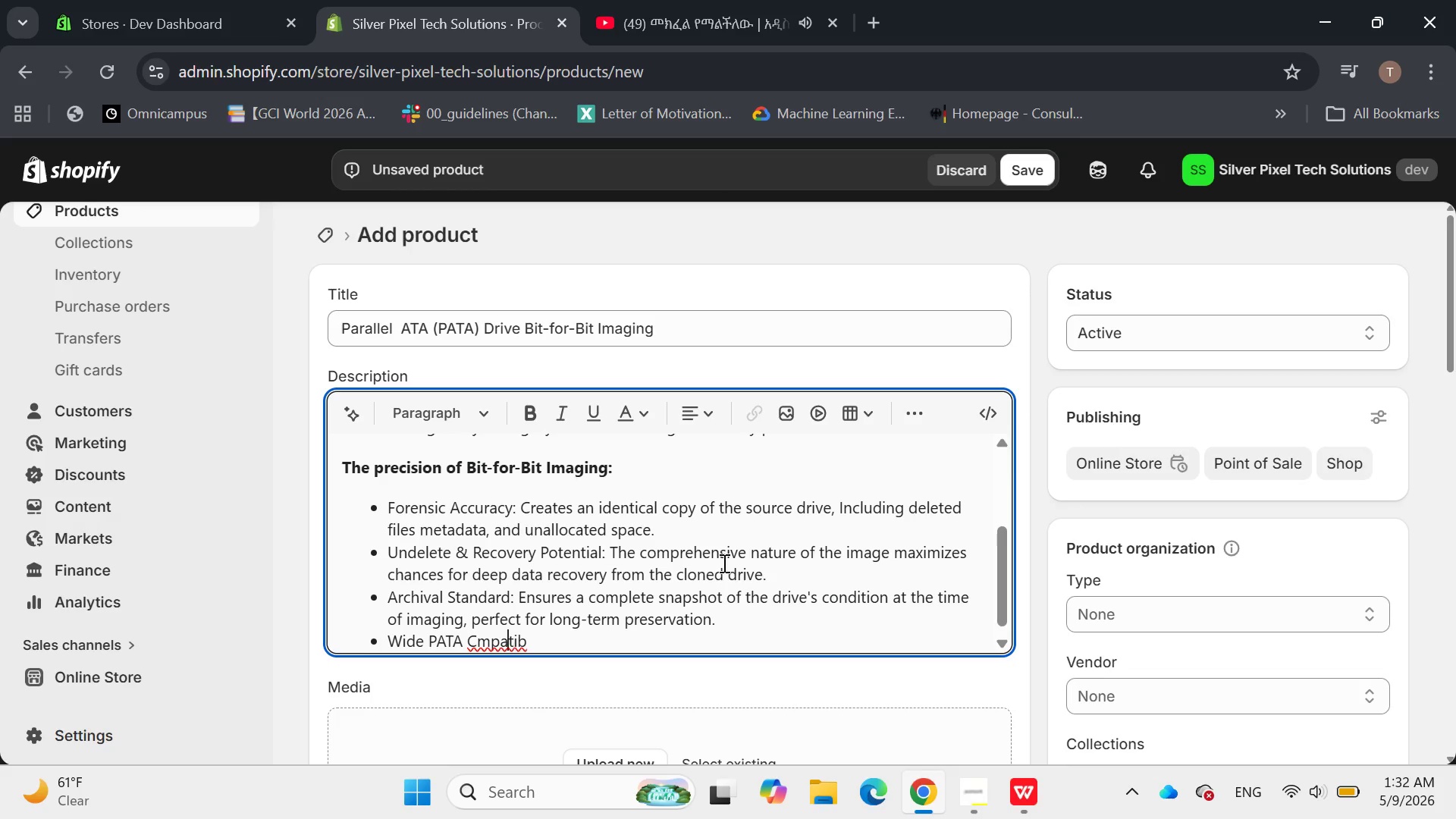 
key(ArrowLeft)
 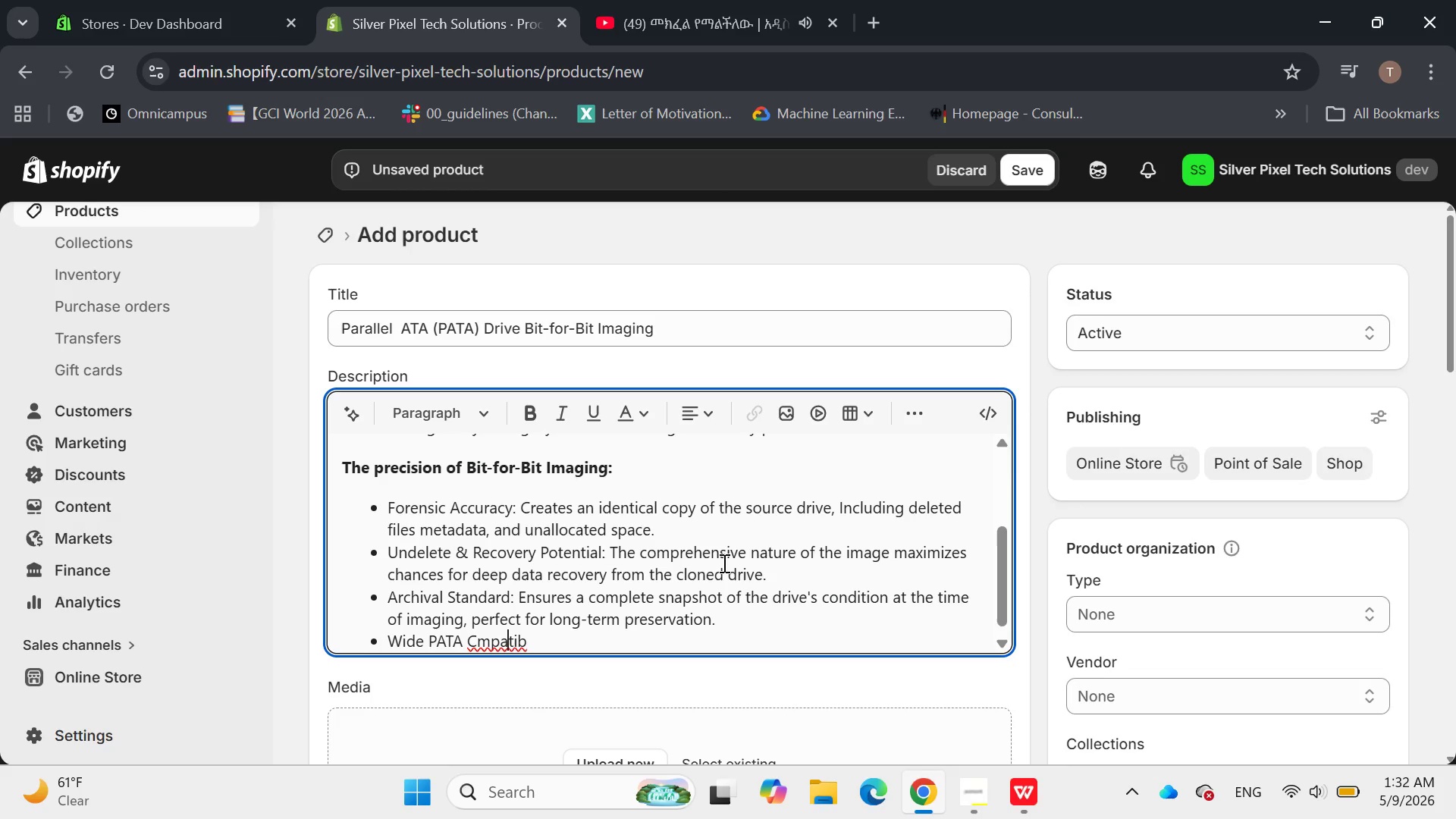 
key(ArrowLeft)
 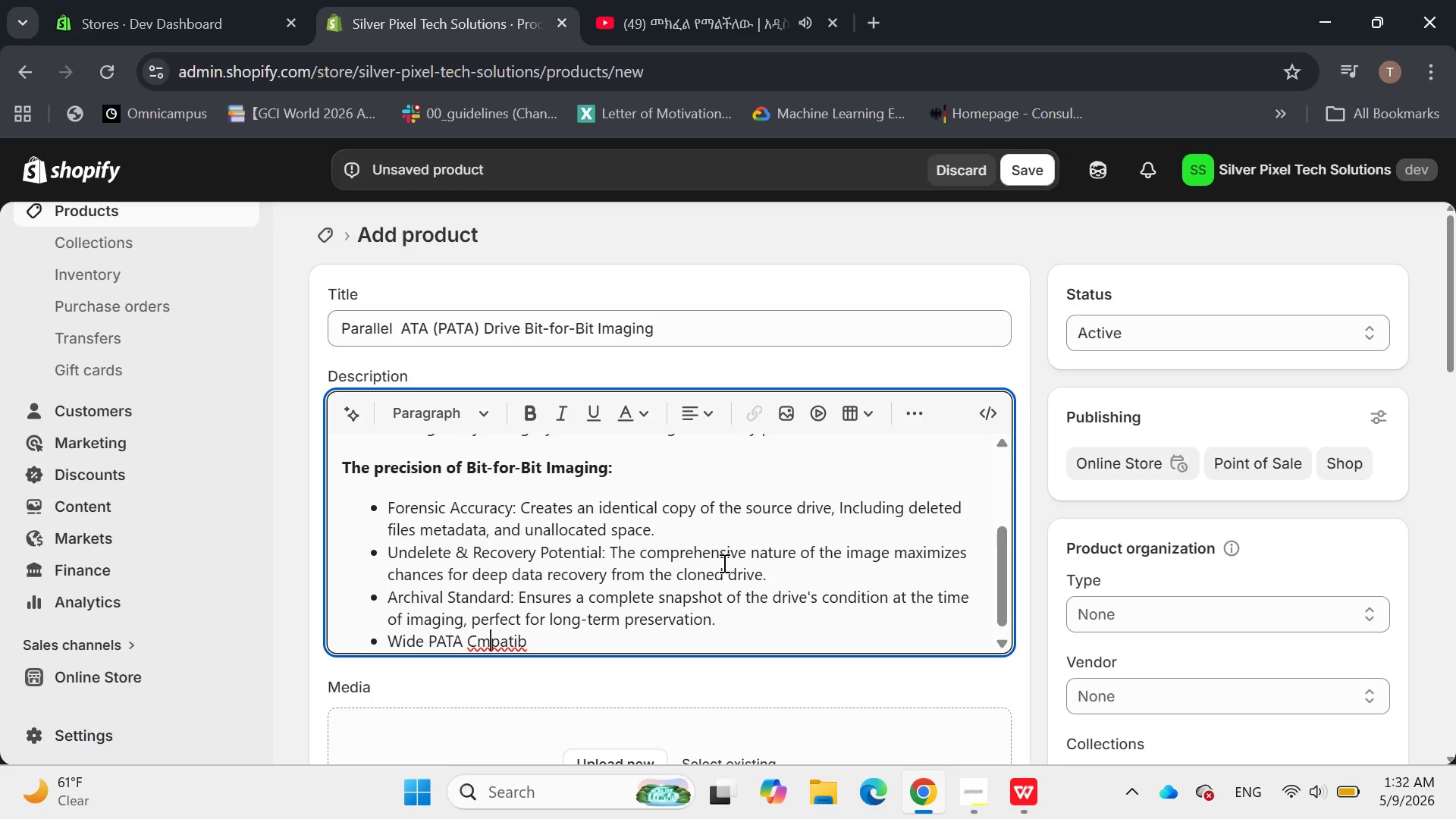 
key(ArrowLeft)
 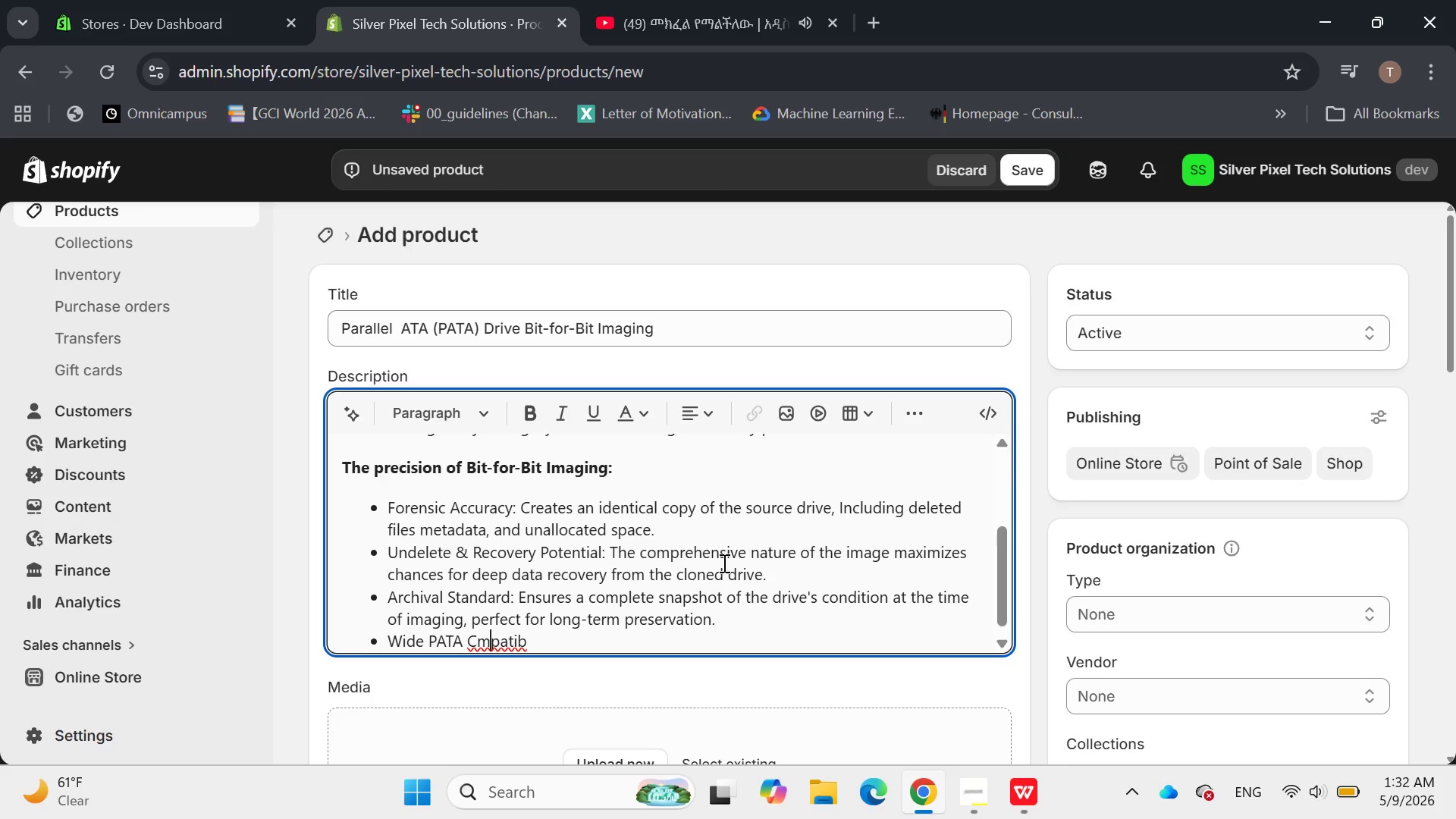 
key(ArrowLeft)
 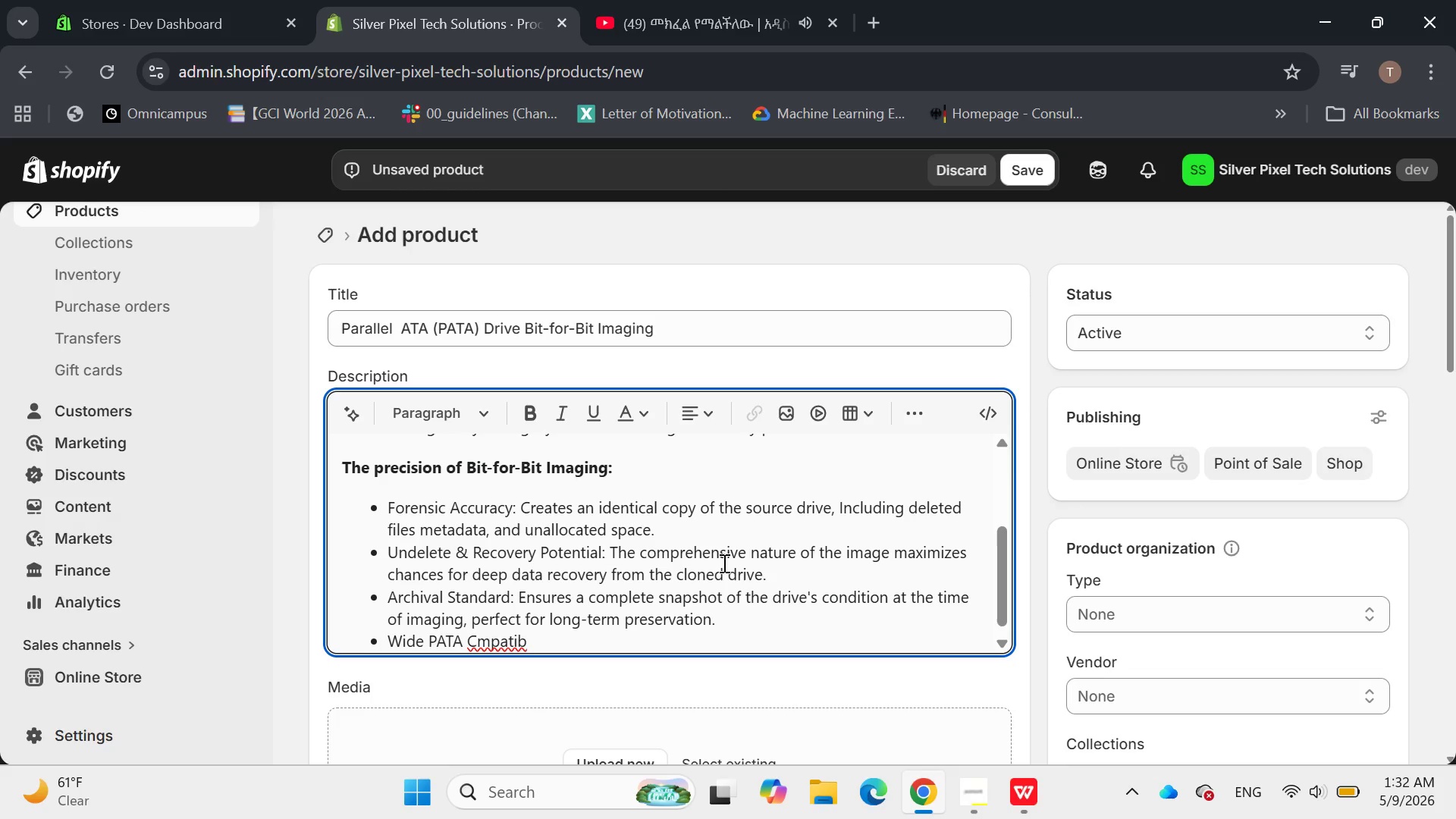 
key(O)
 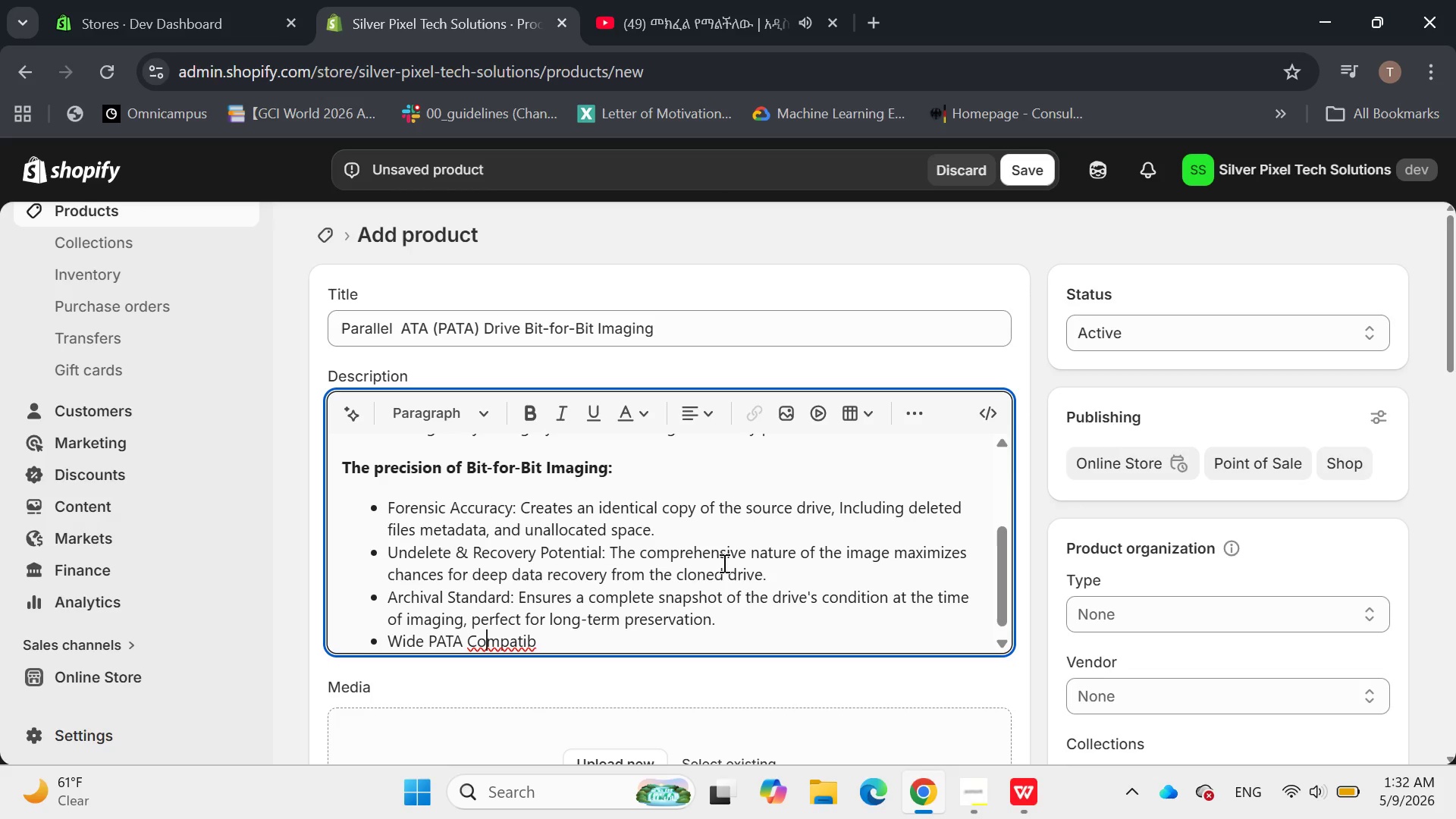 
wait(5.58)
 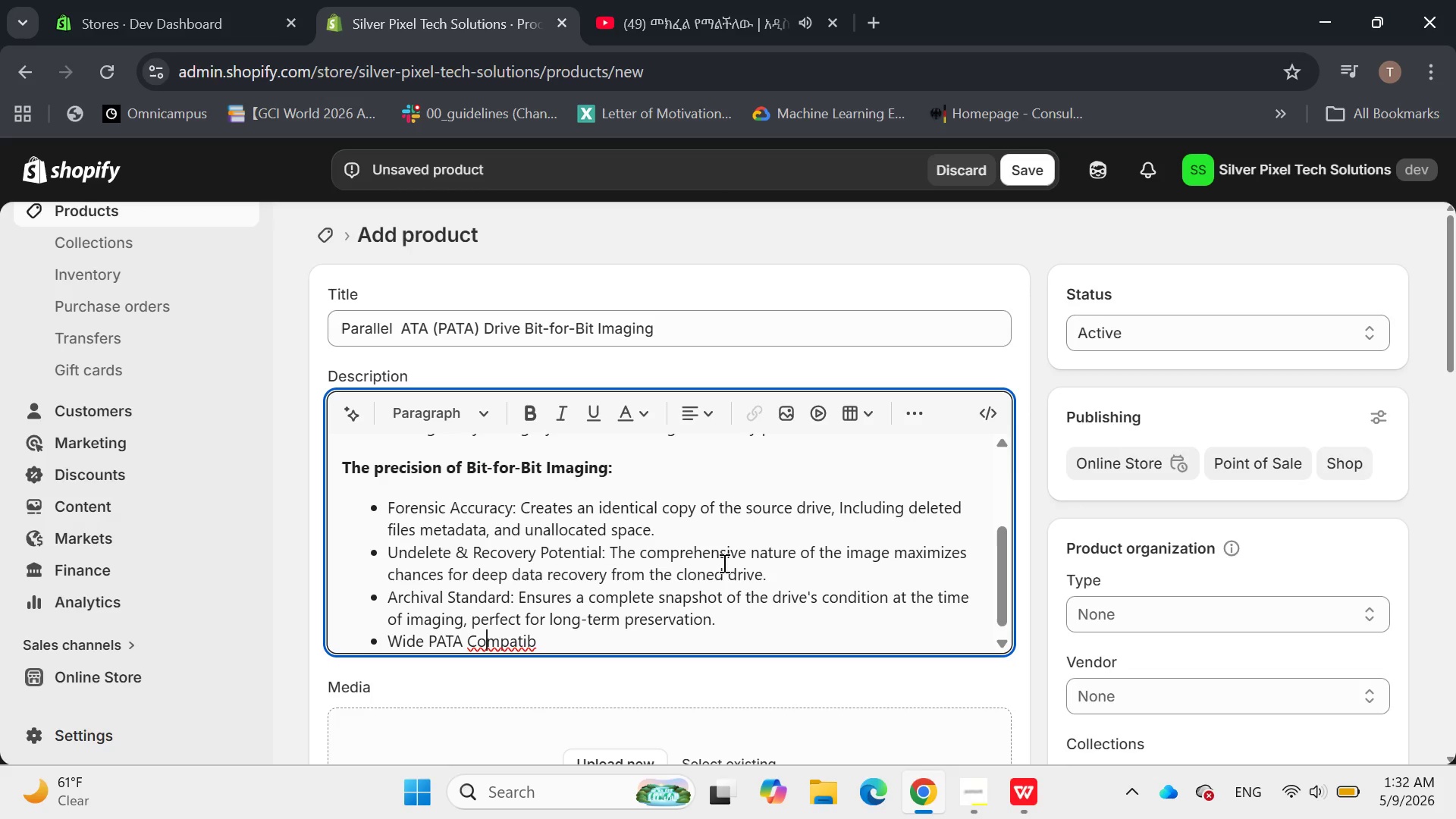 
left_click([622, 635])
 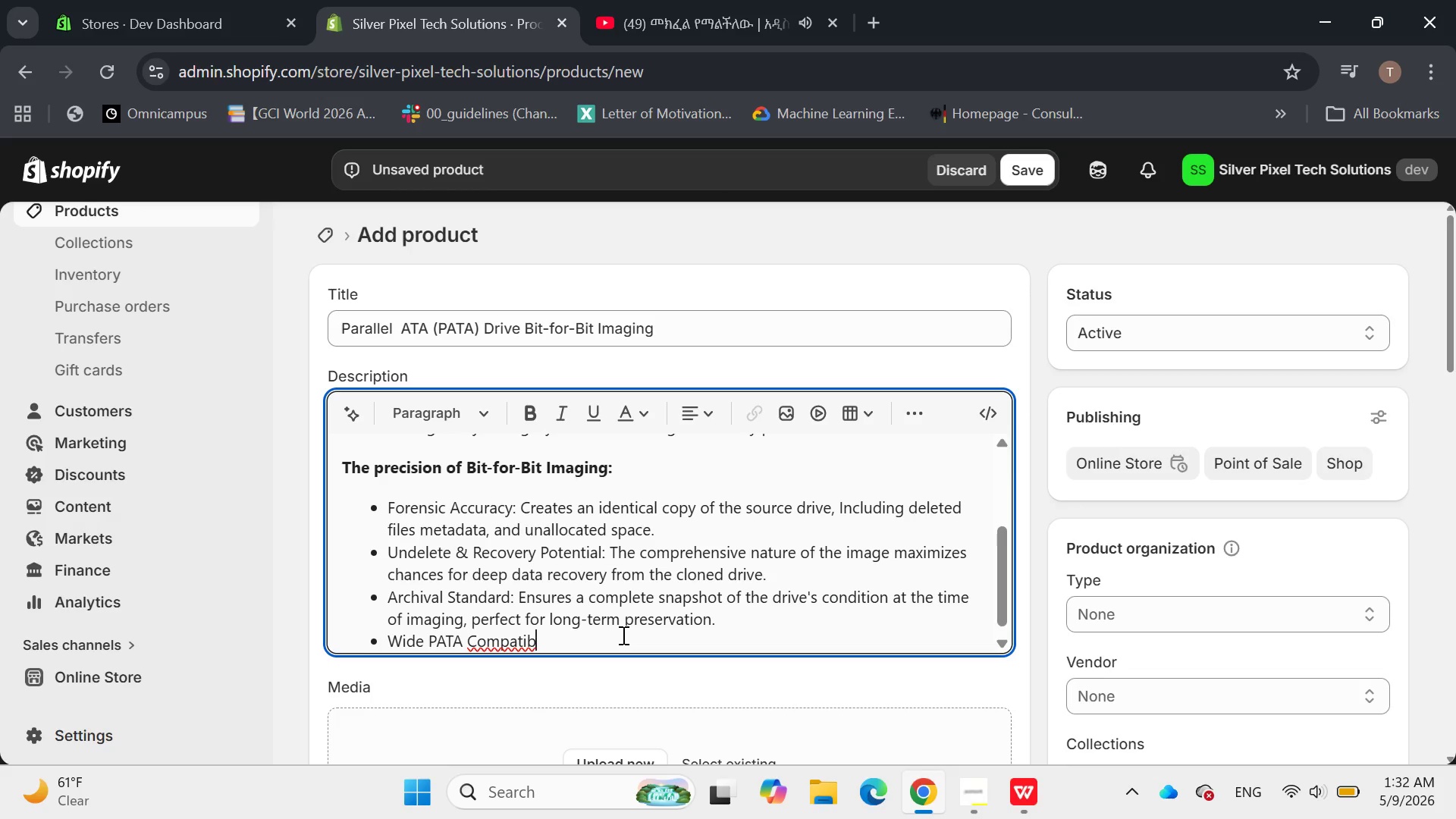 
type(ility )
key(Backspace)
type(: )
 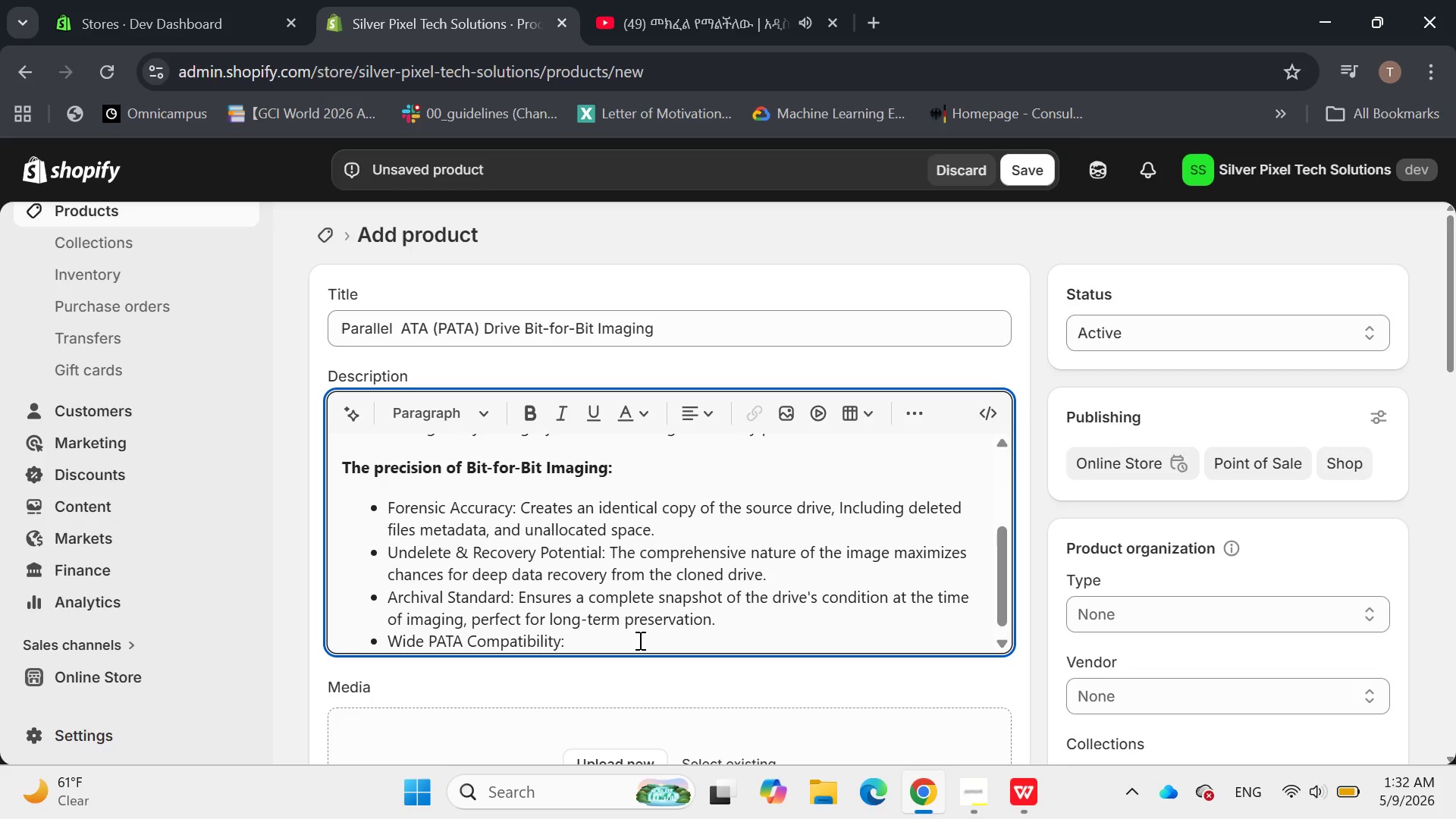 
wait(9.58)
 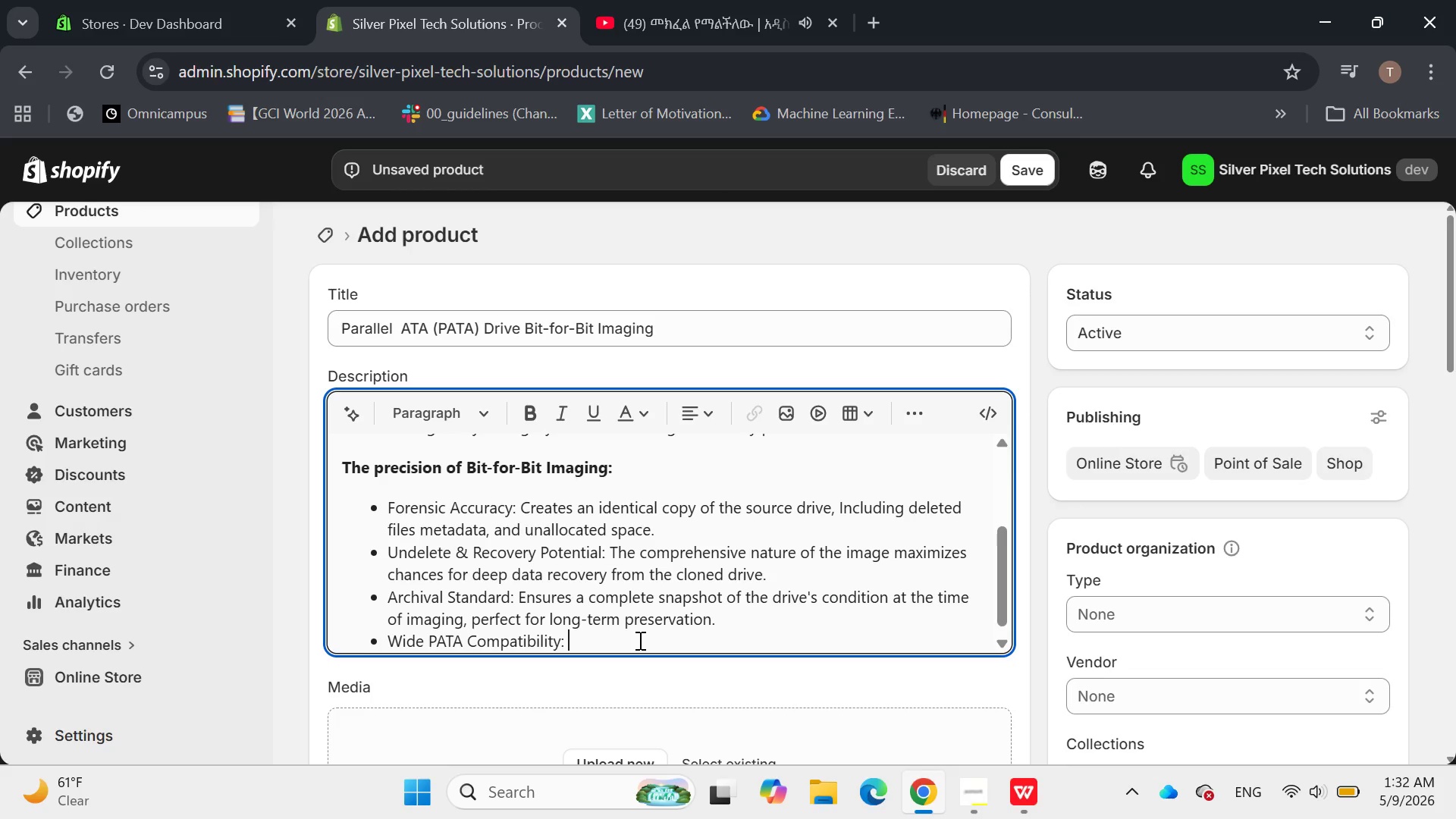 
hold_key(key=W, duration=0.38)
 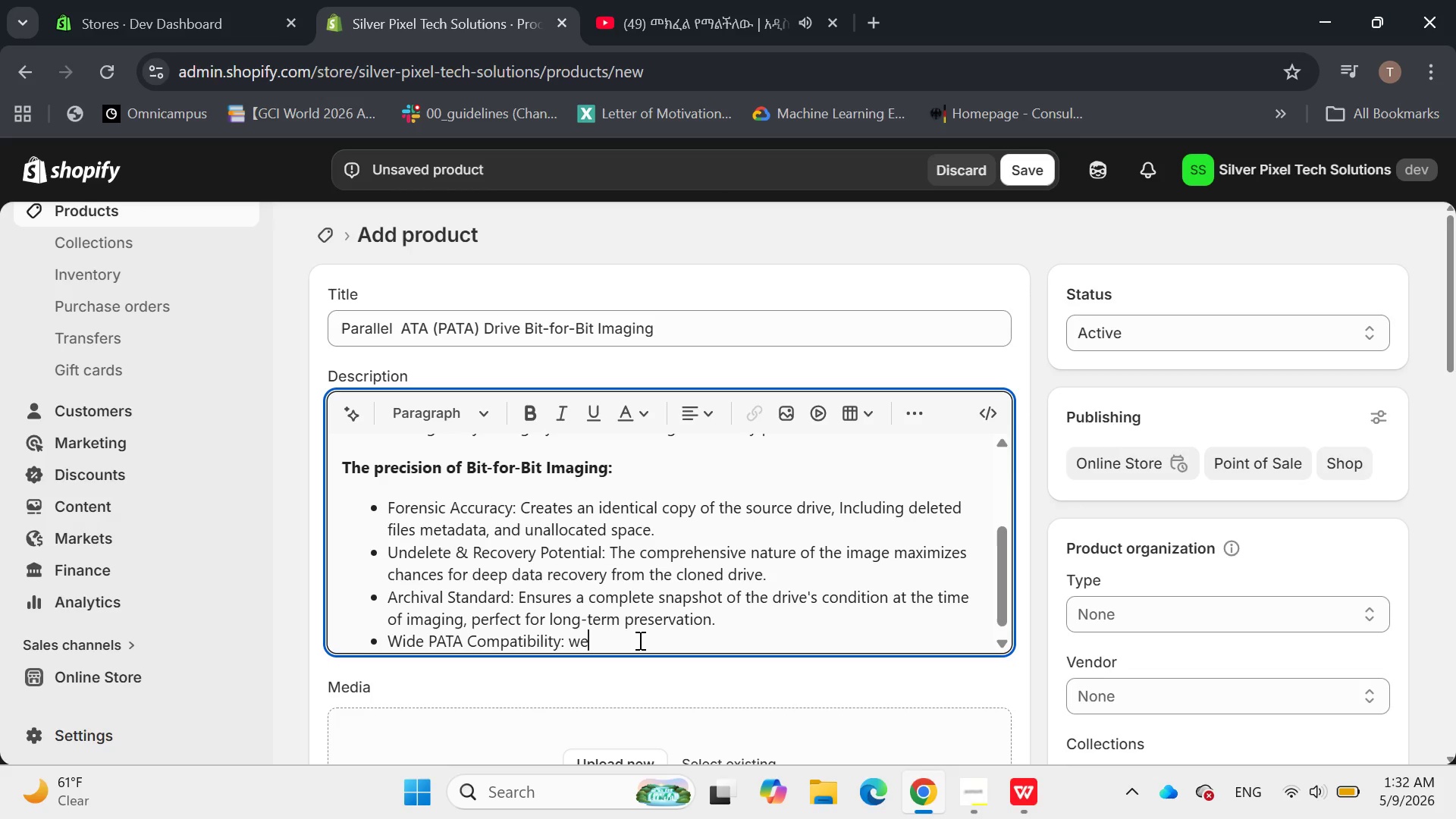 
type(e handle various sizesan)
key(Backspace)
key(Backspace)
type( and manufacturing )
 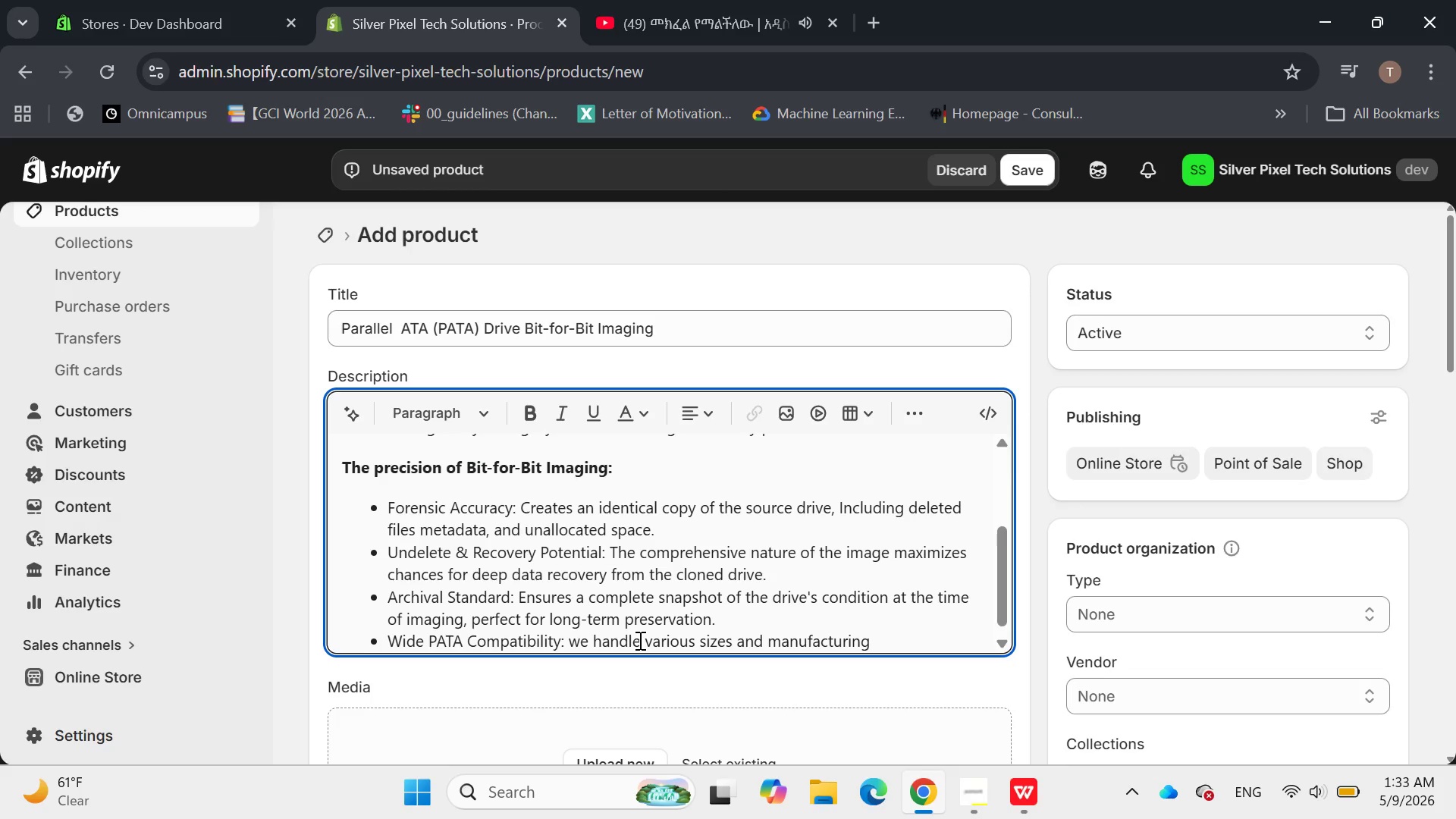 
wait(6.84)
 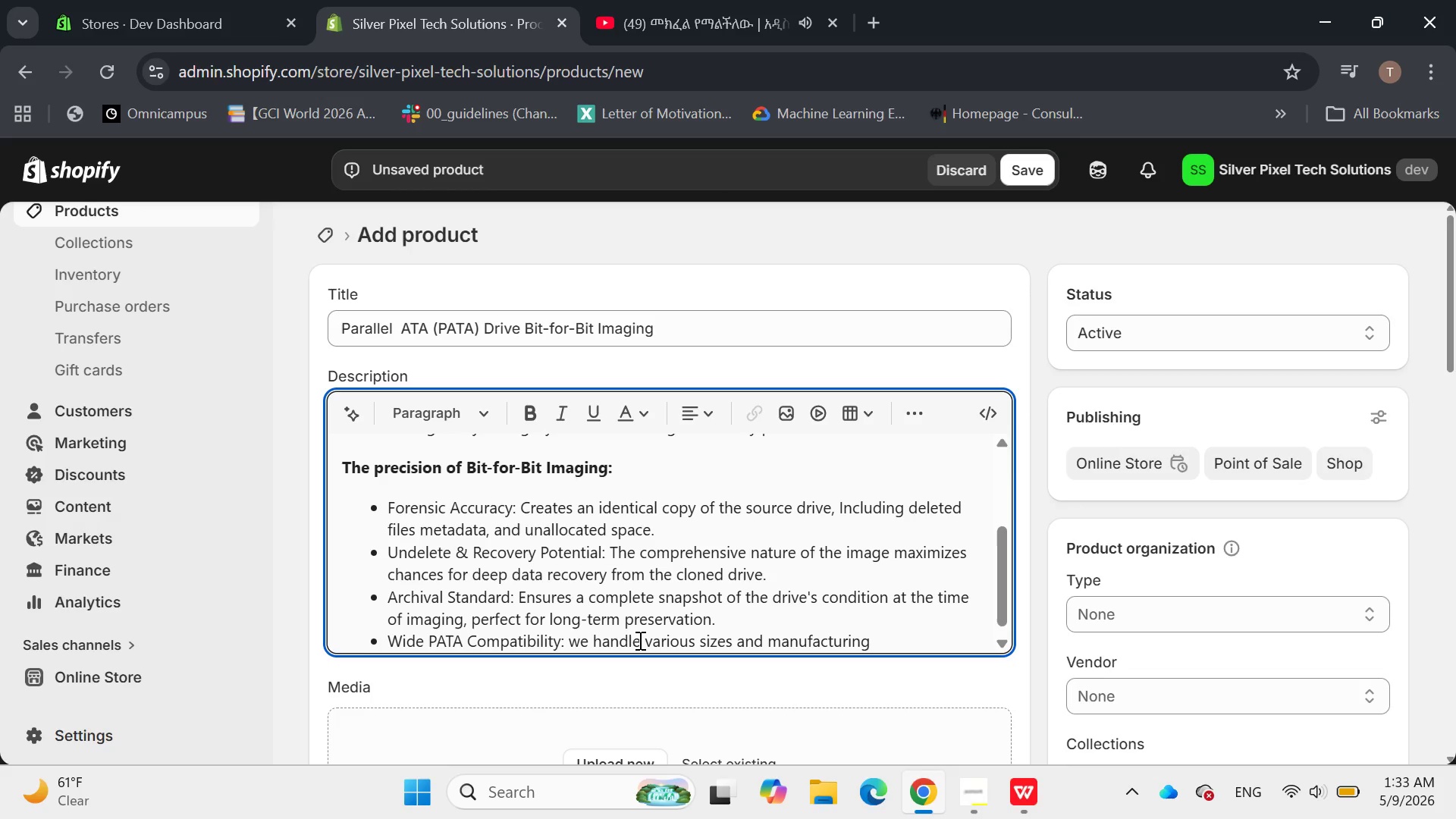 
key(Backspace)
key(Backspace)
key(Backspace)
key(Backspace)
type(ers of Parallel ATA hard drives)
 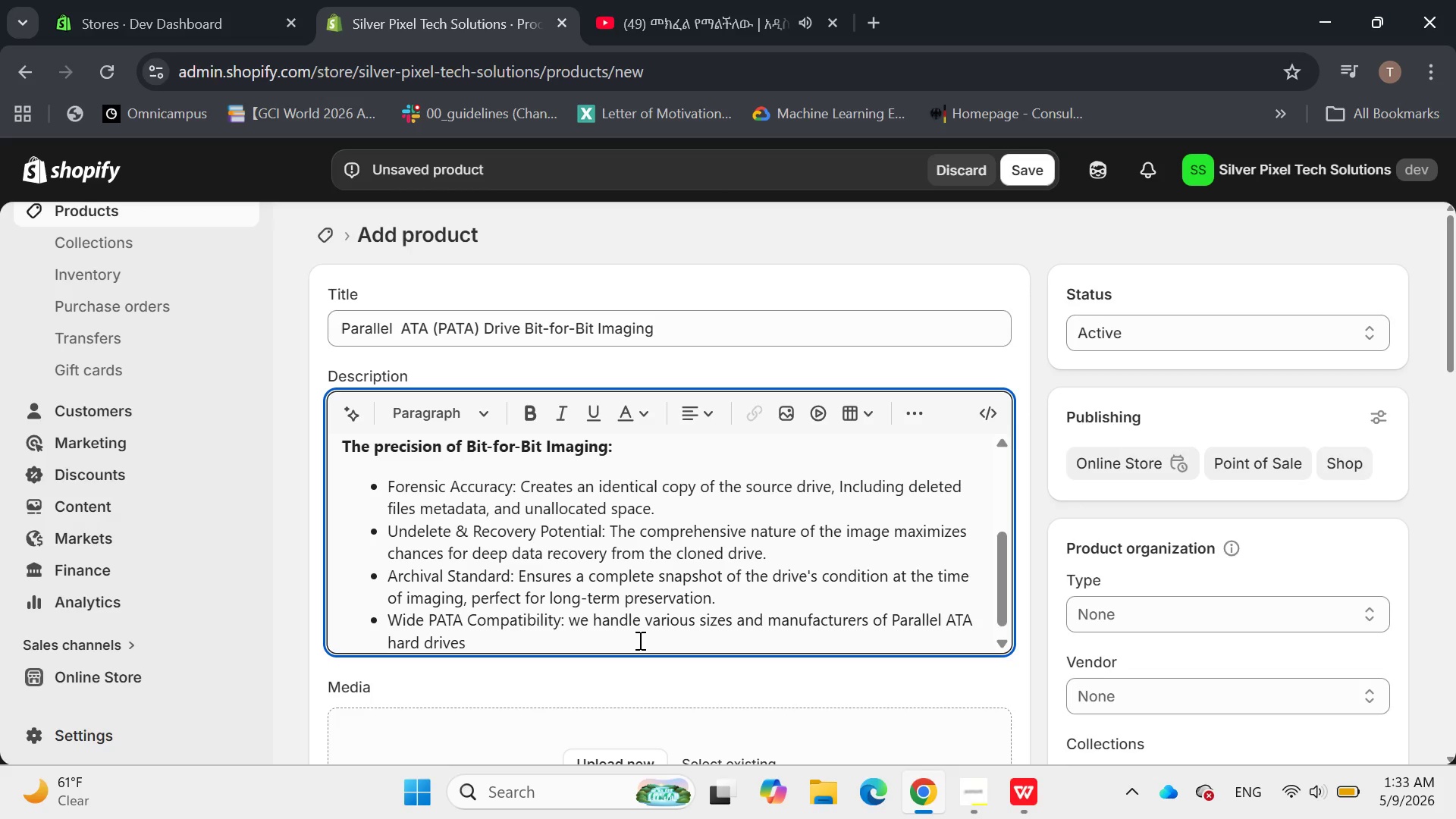 
wait(5.92)
 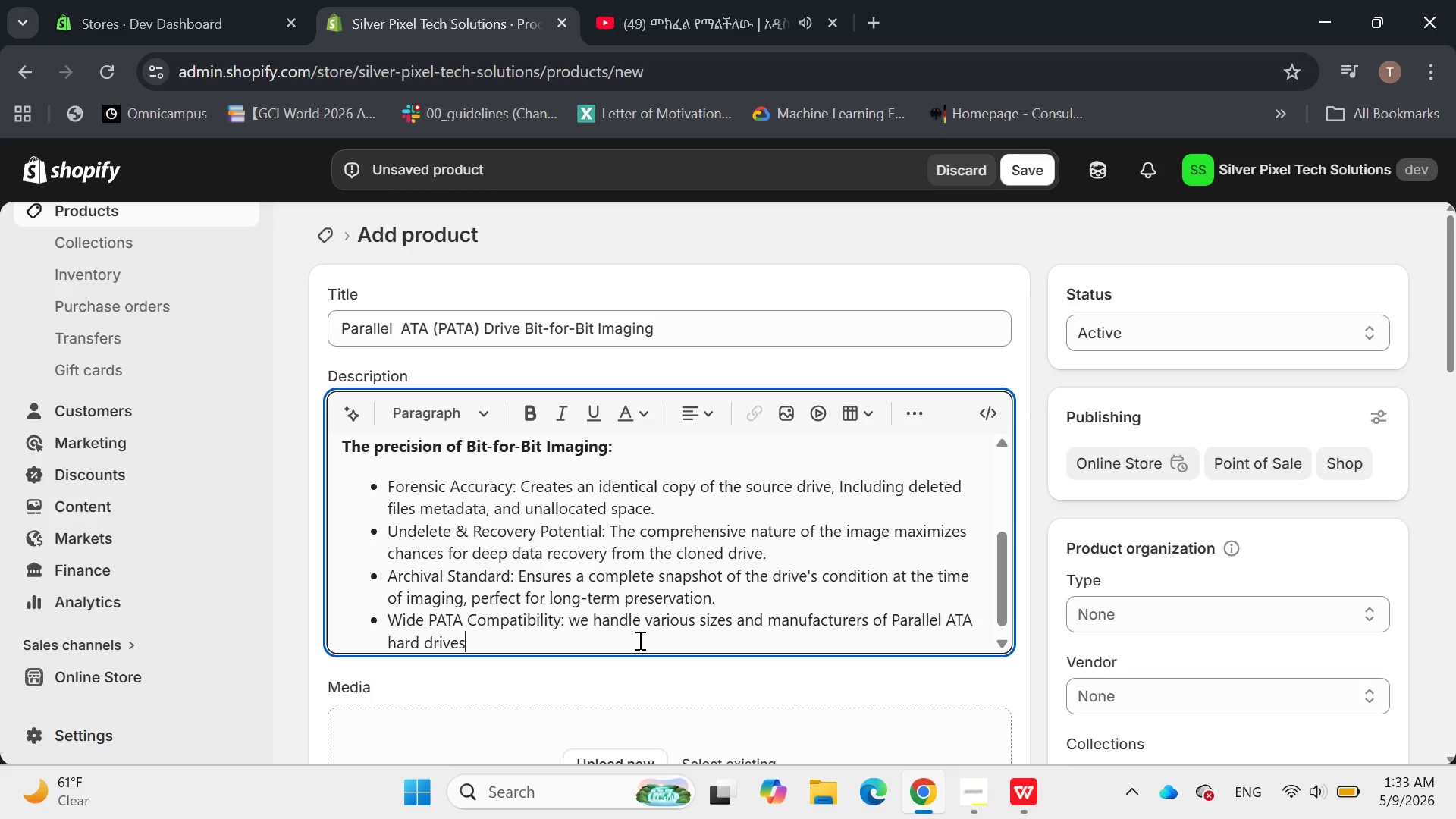 
type( )
key(Backspace)
key(Backspace)
key(Backspace)
key(Backspace)
type(ves and other storage )
 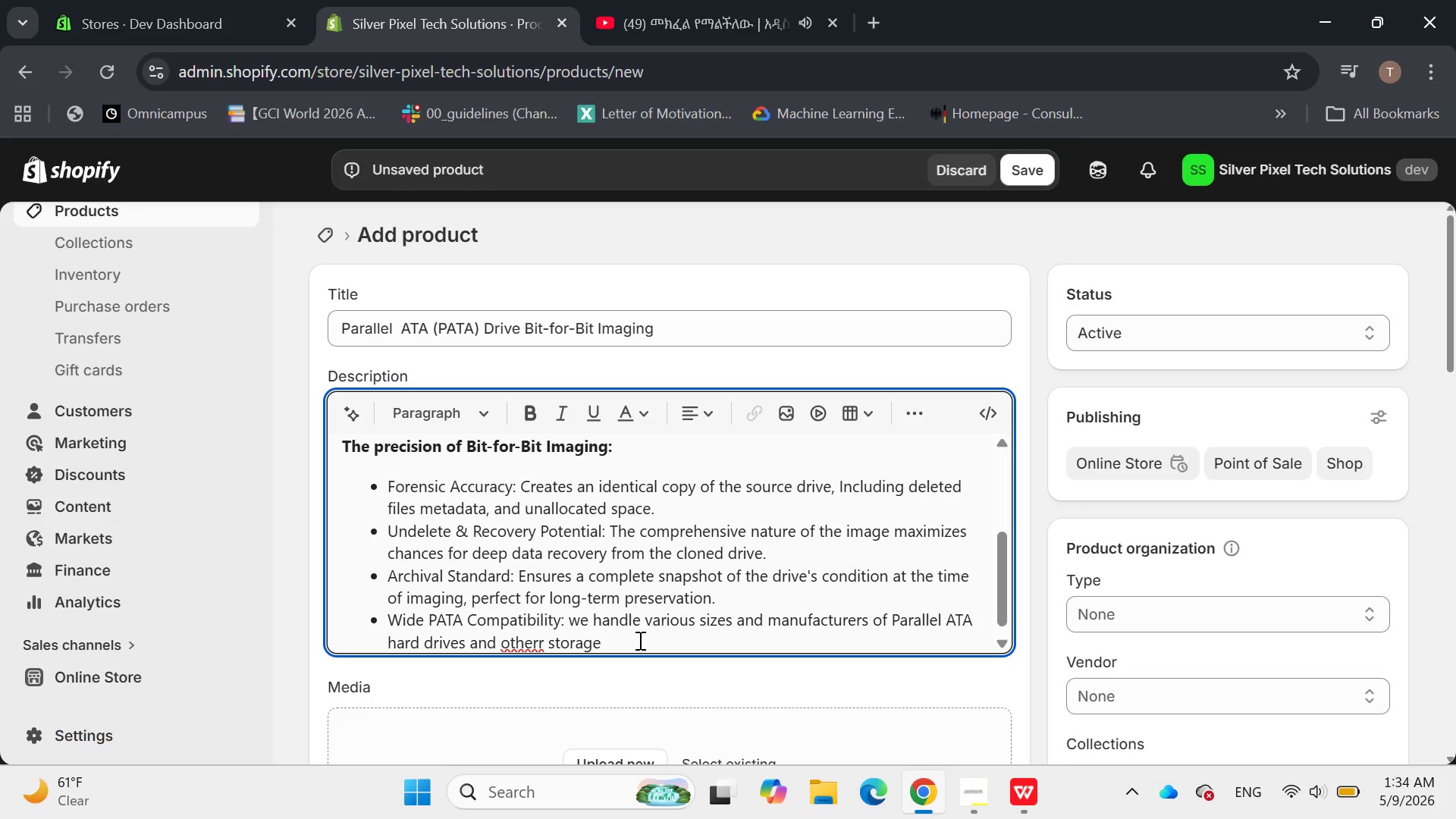 
key(ArrowLeft)
 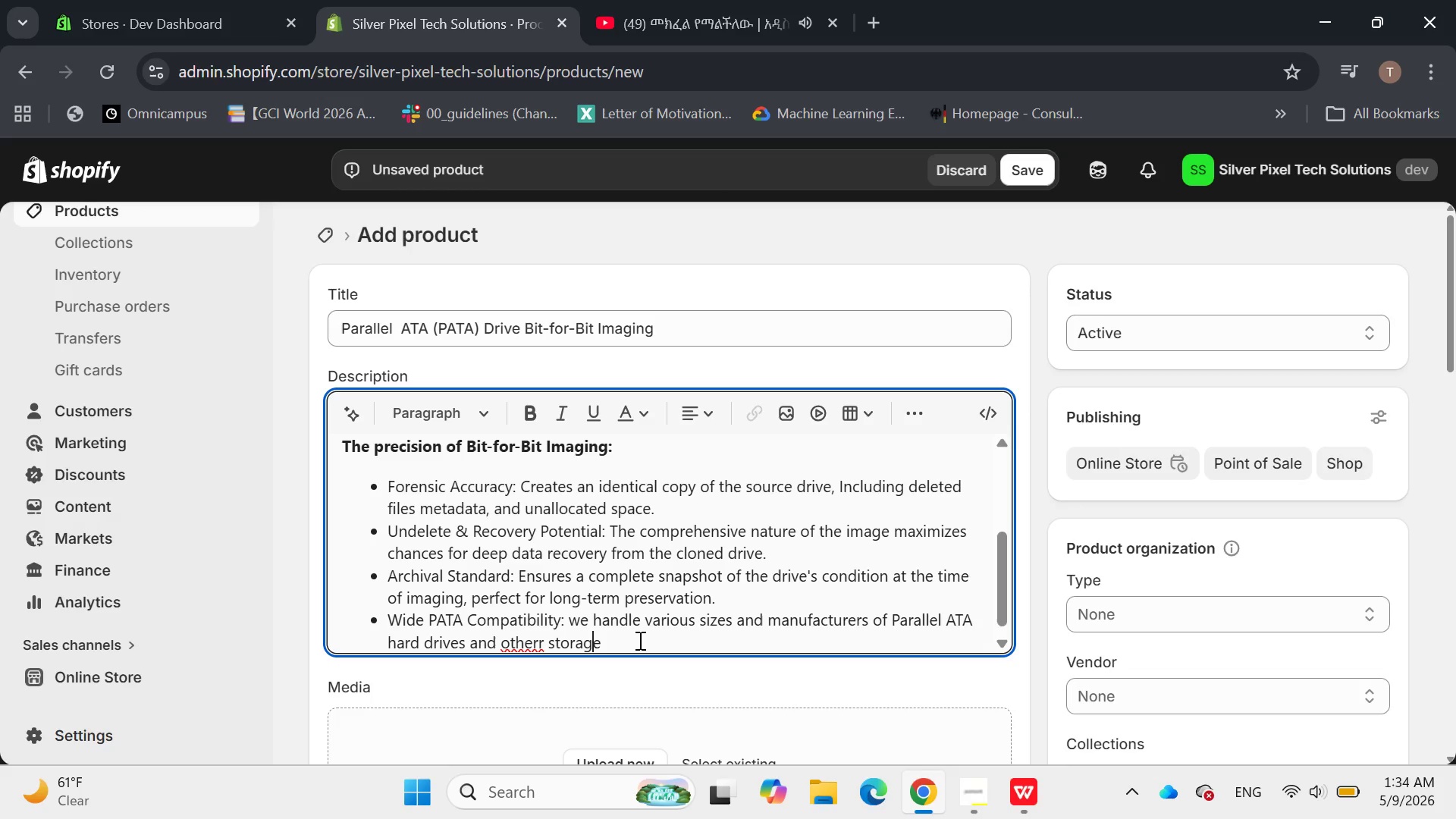 
key(ArrowLeft)
 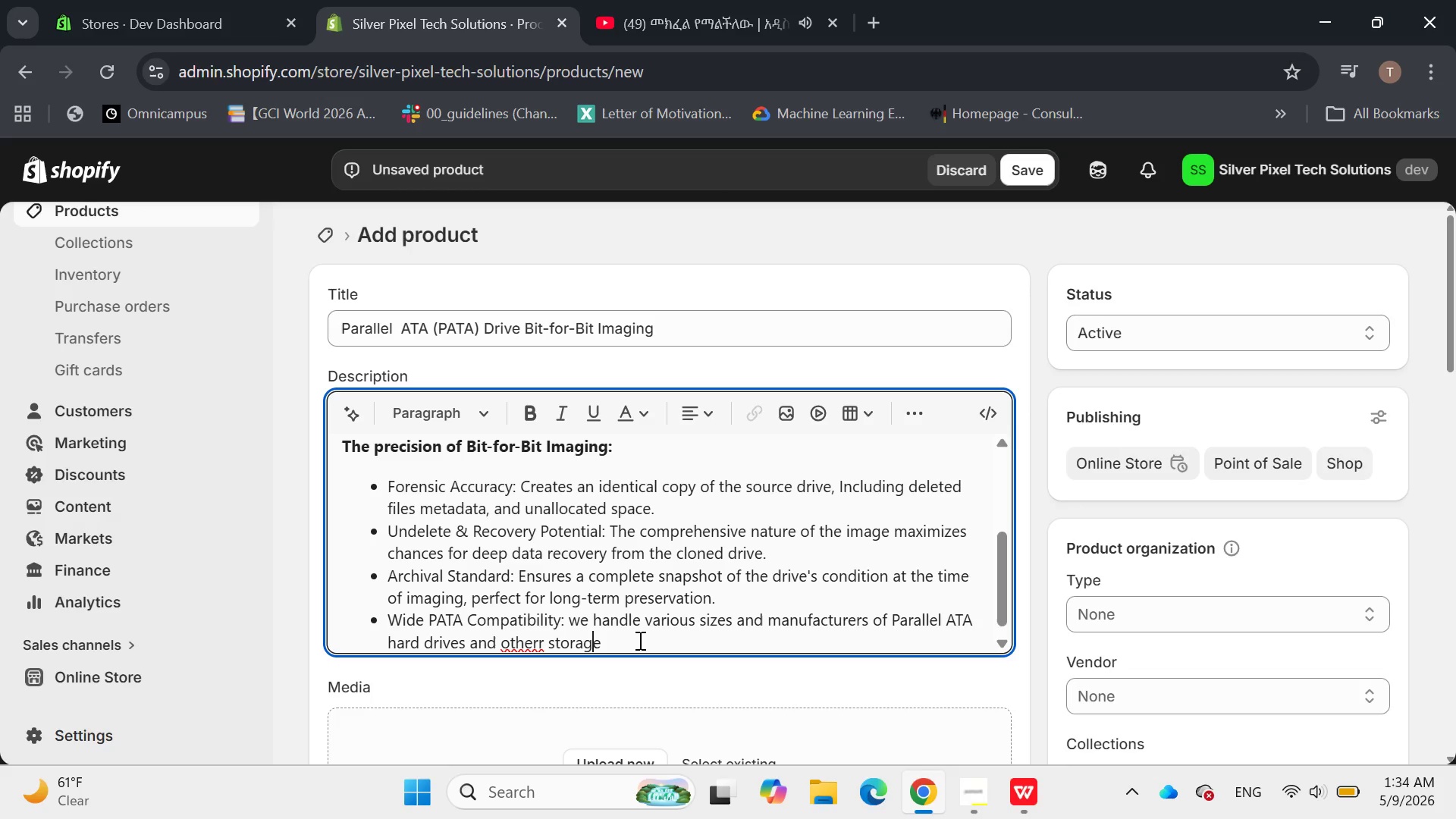 
key(ArrowLeft)
 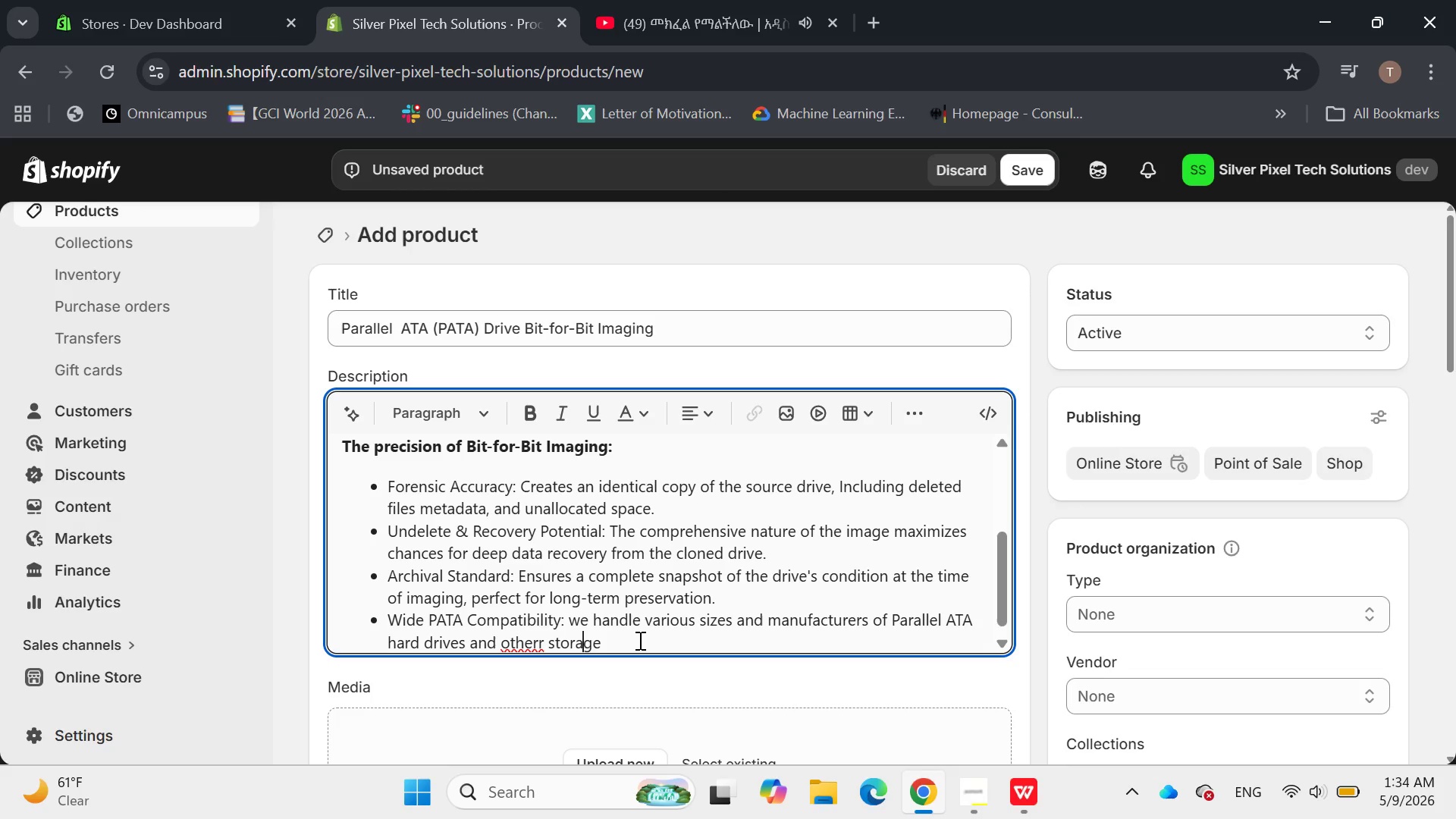 
key(ArrowLeft)
 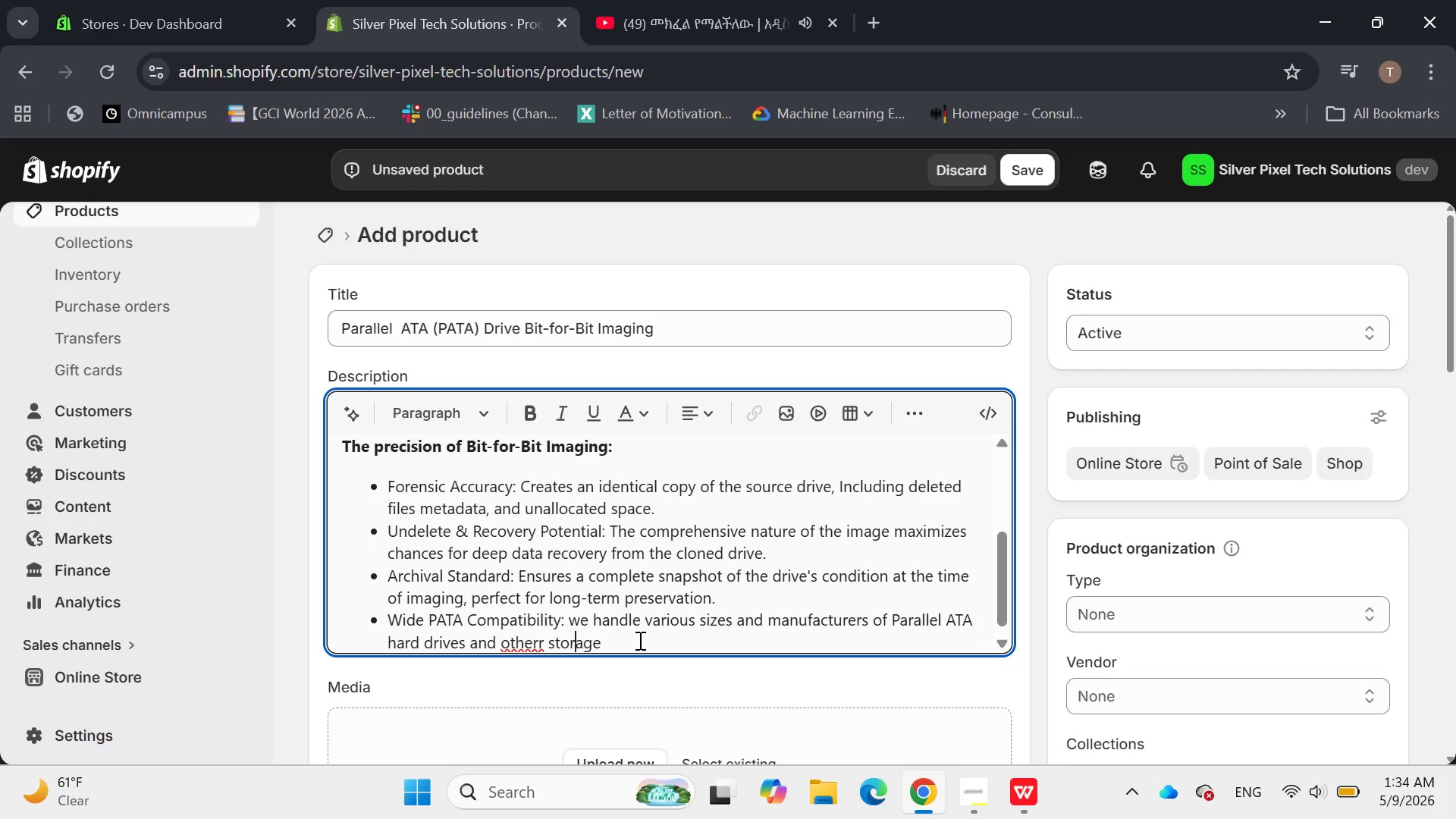 
key(ArrowLeft)
 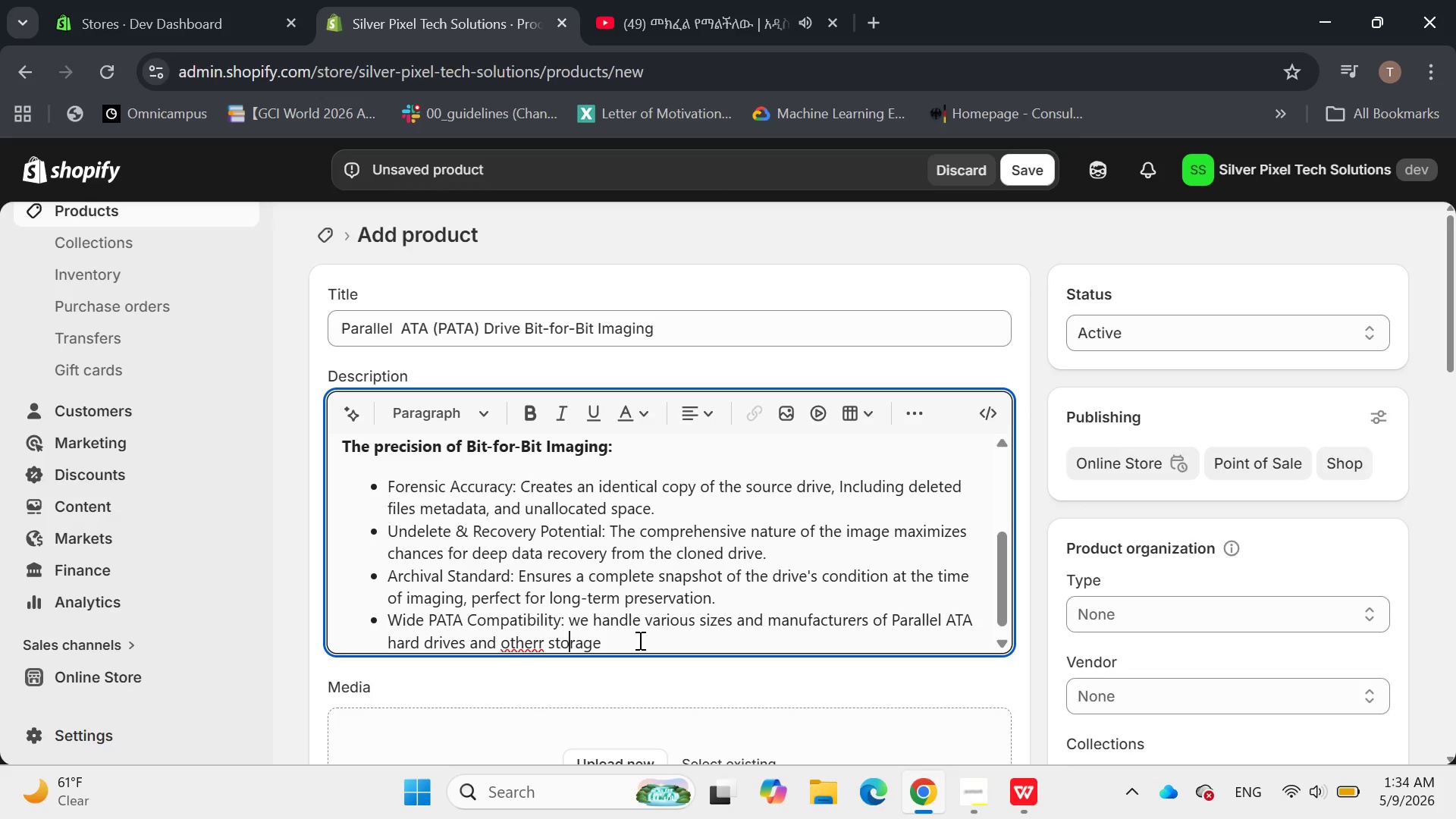 
key(ArrowLeft)
 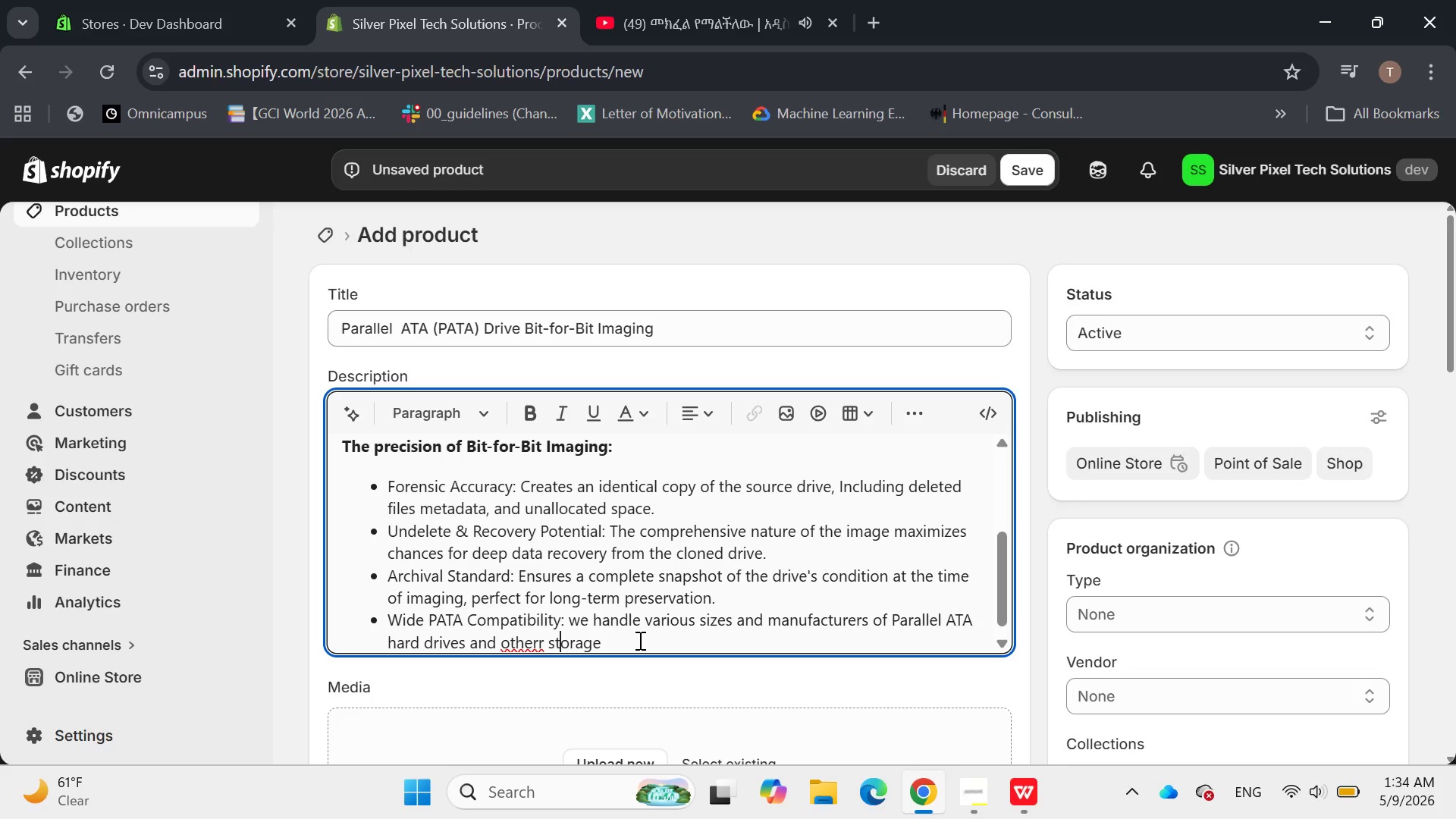 
key(ArrowLeft)
 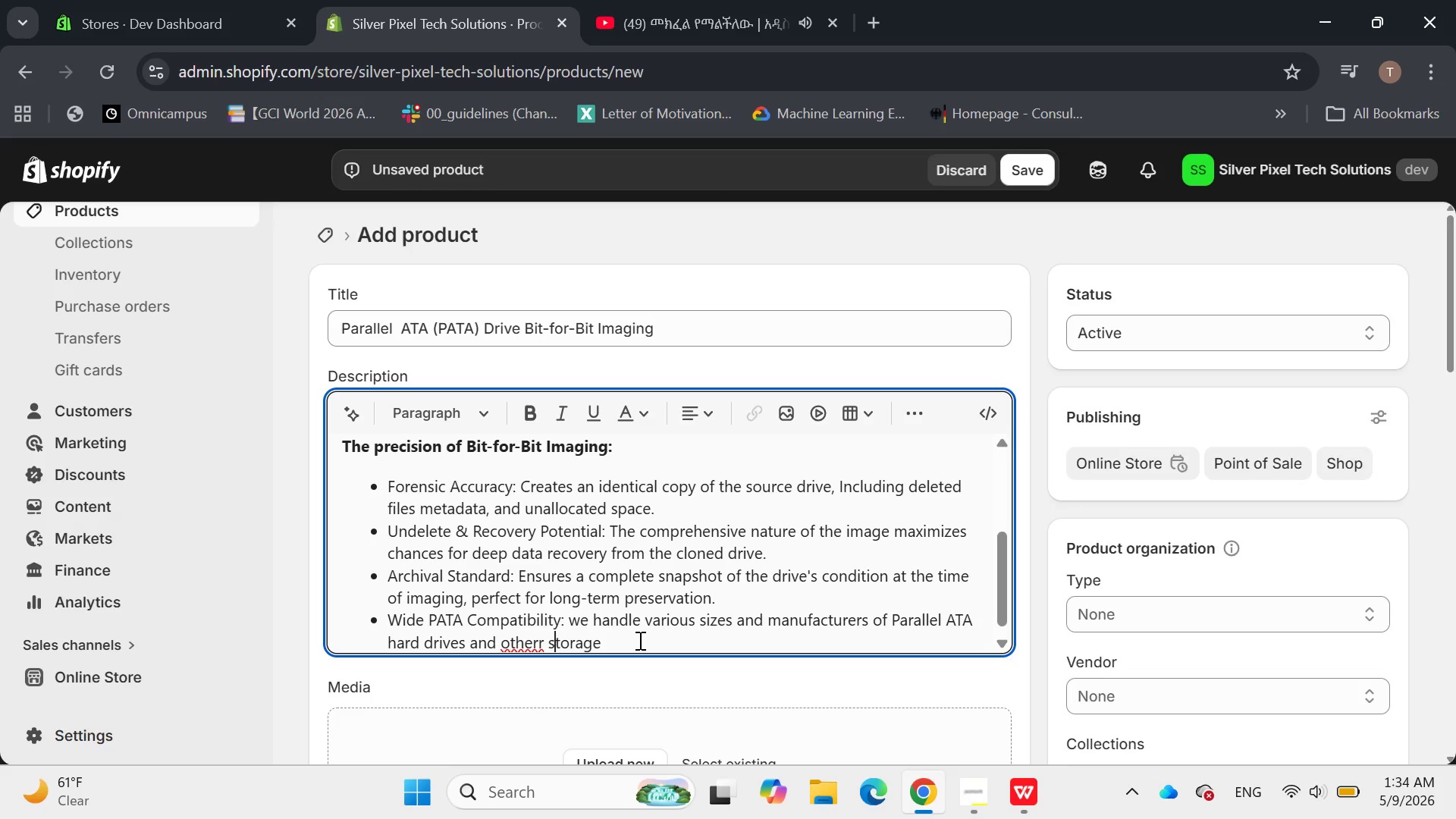 
key(ArrowLeft)
 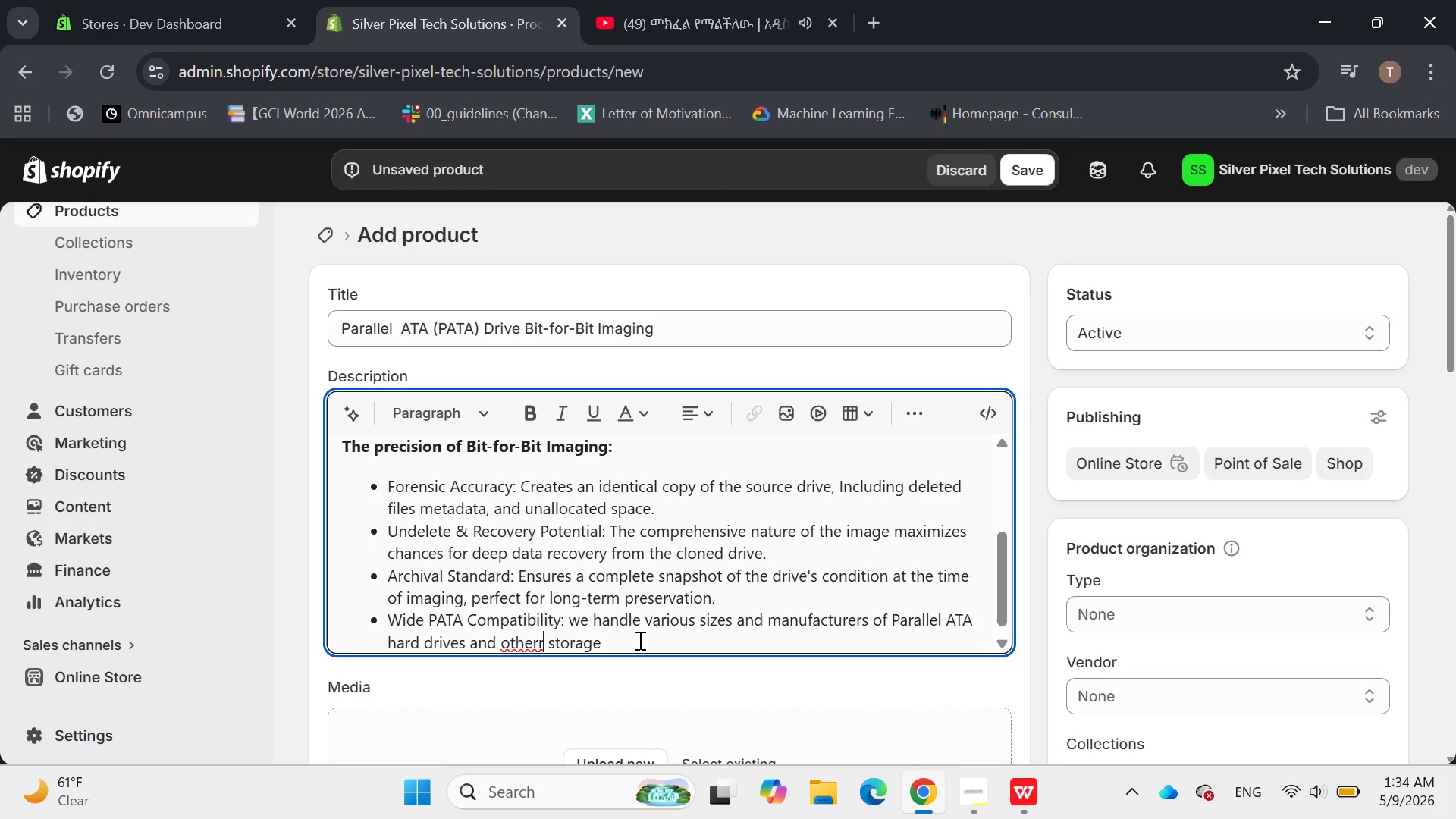 
key(ArrowLeft)
 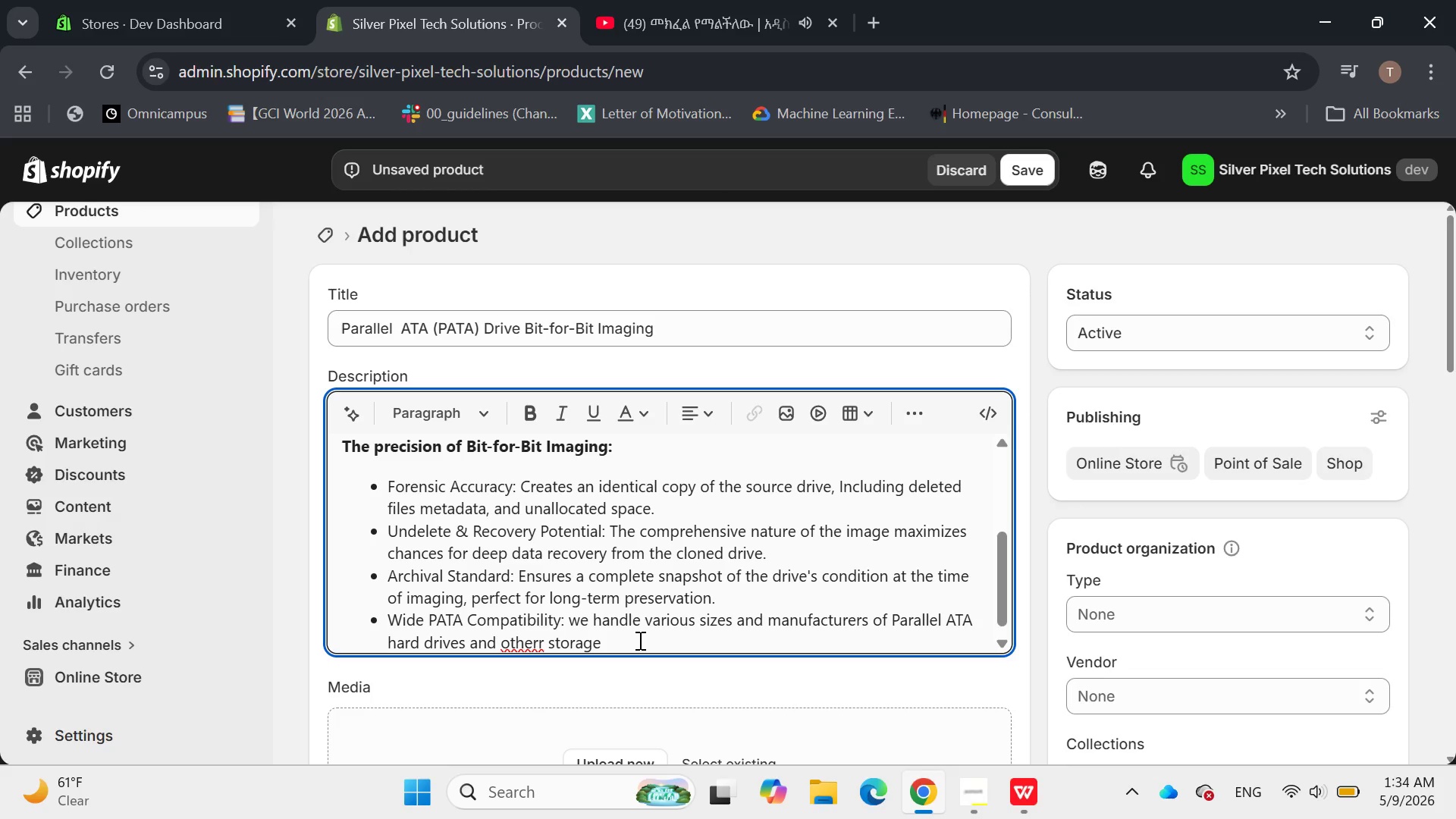 
key(Backspace)
 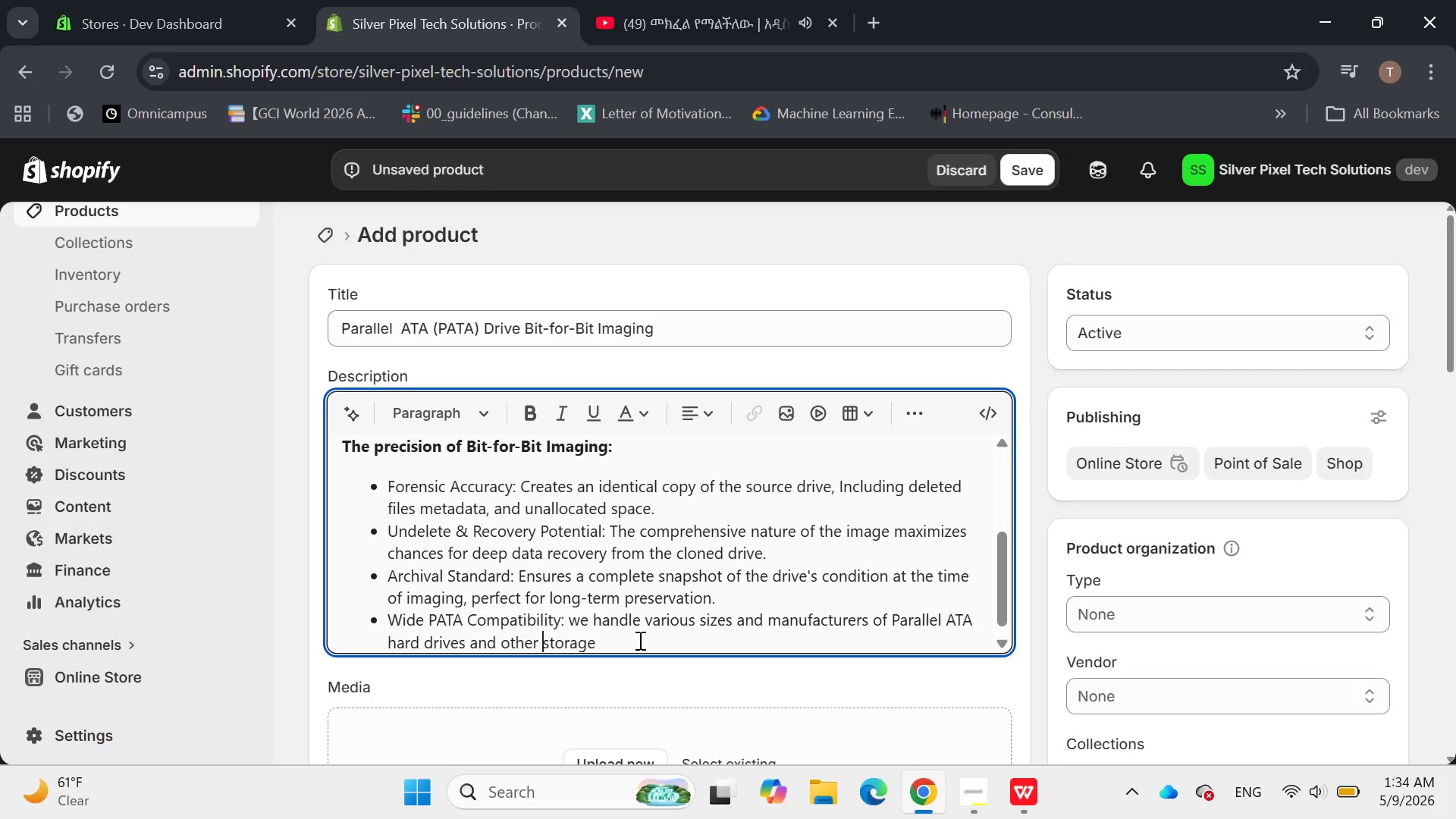 
hold_key(key=ArrowRight, duration=0.84)
 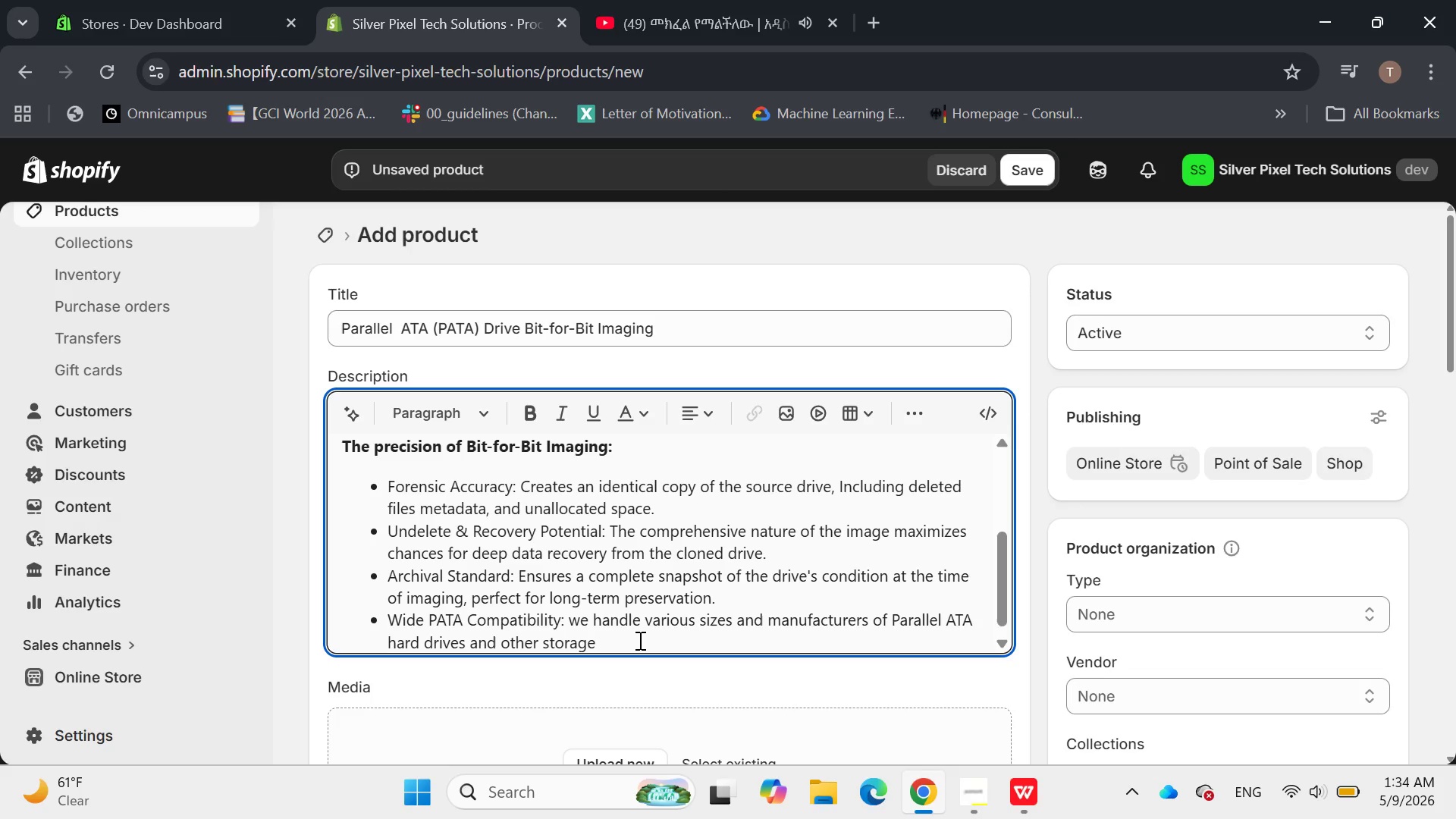 
hold_key(key=D, duration=0.31)
 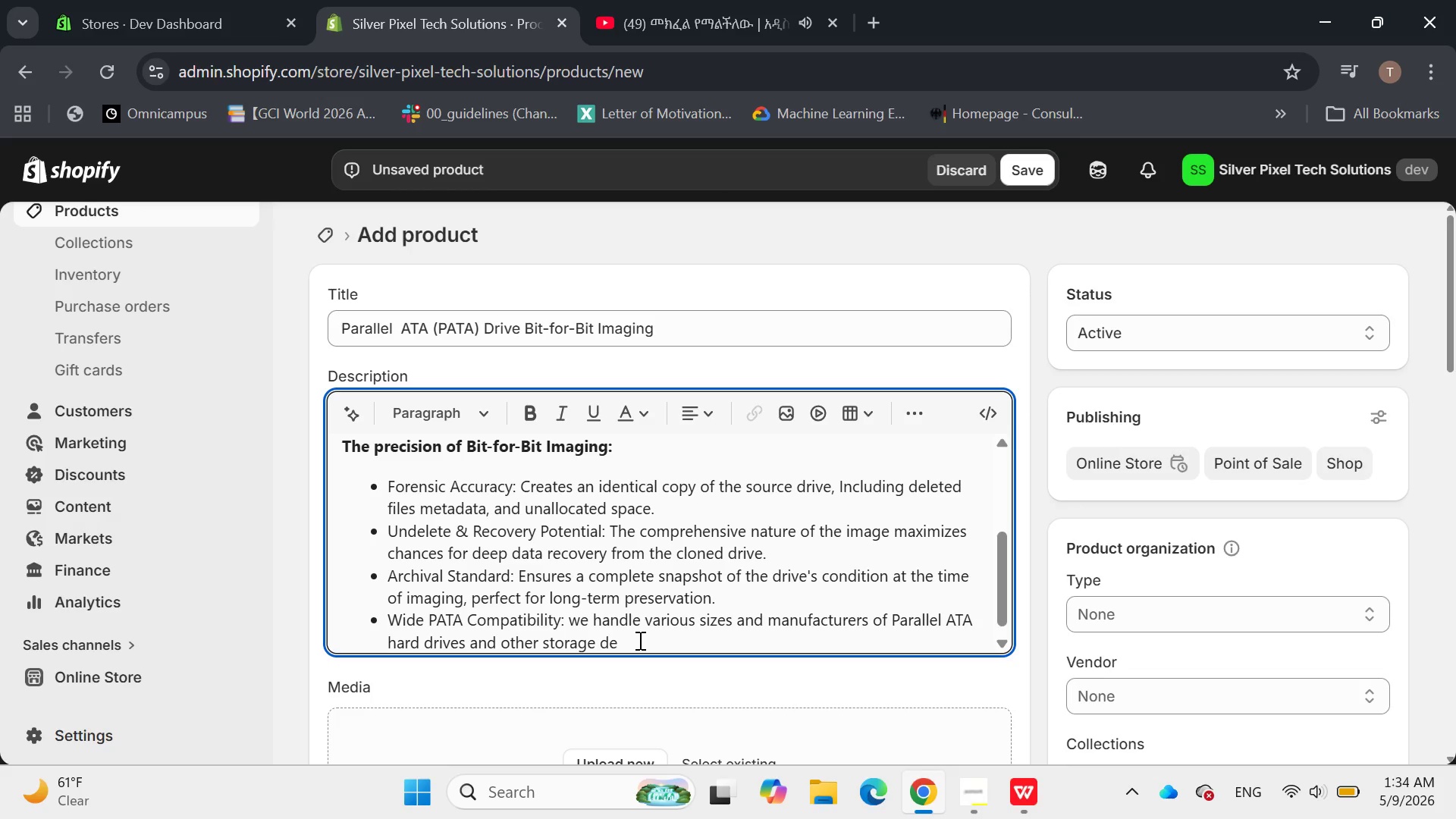 
type(evices)
 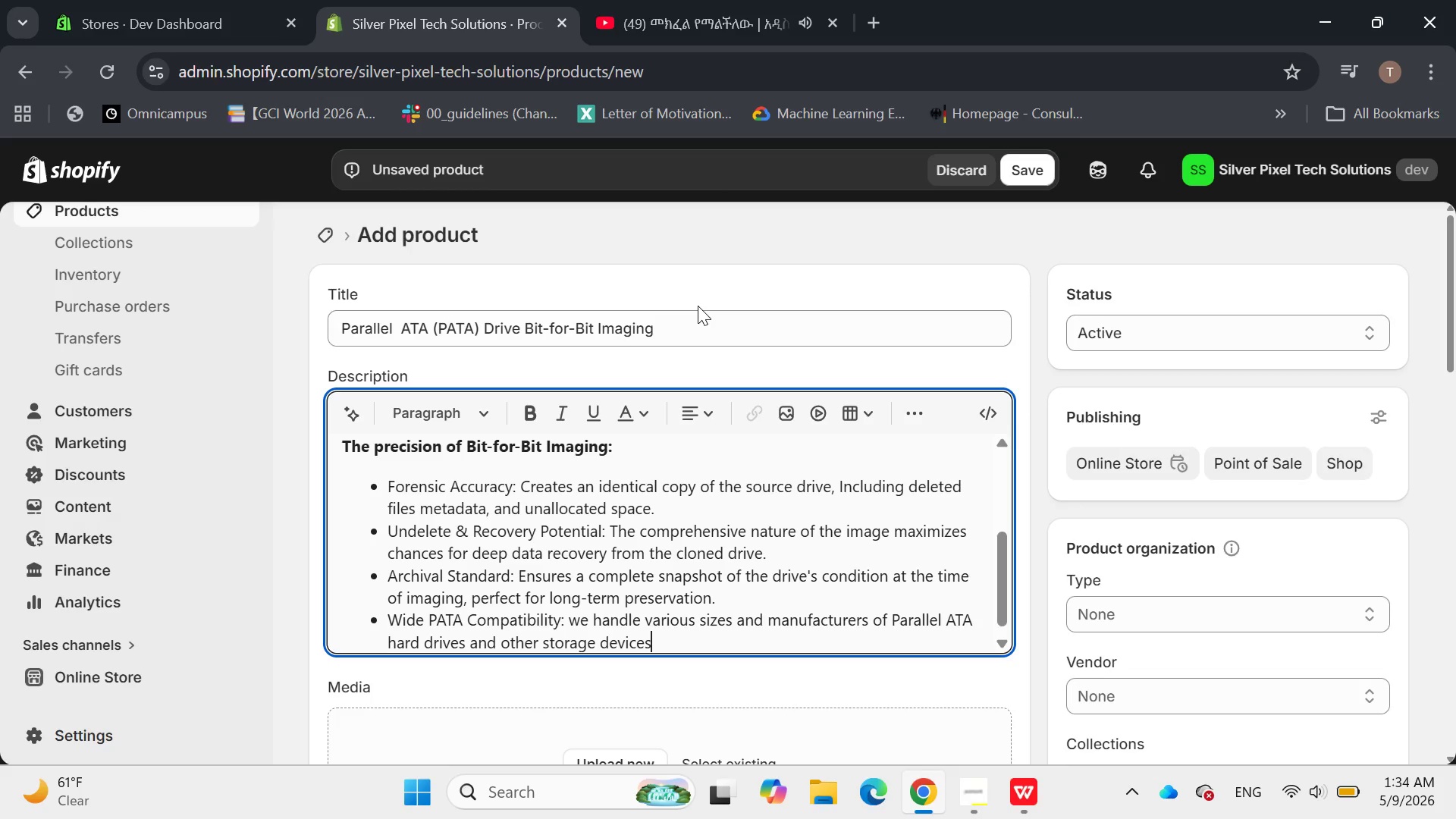 
key(Period)
 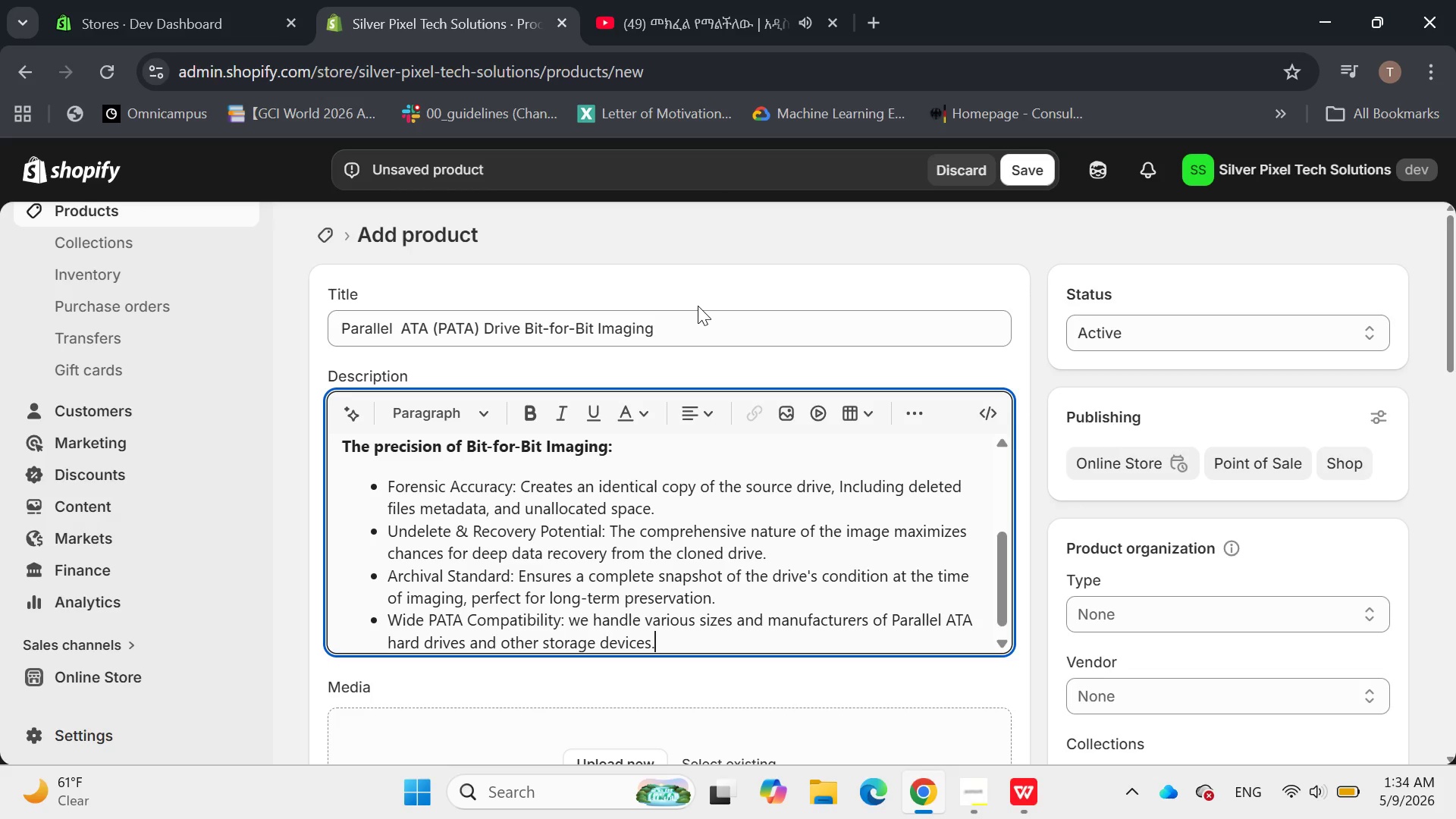 
wait(8.52)
 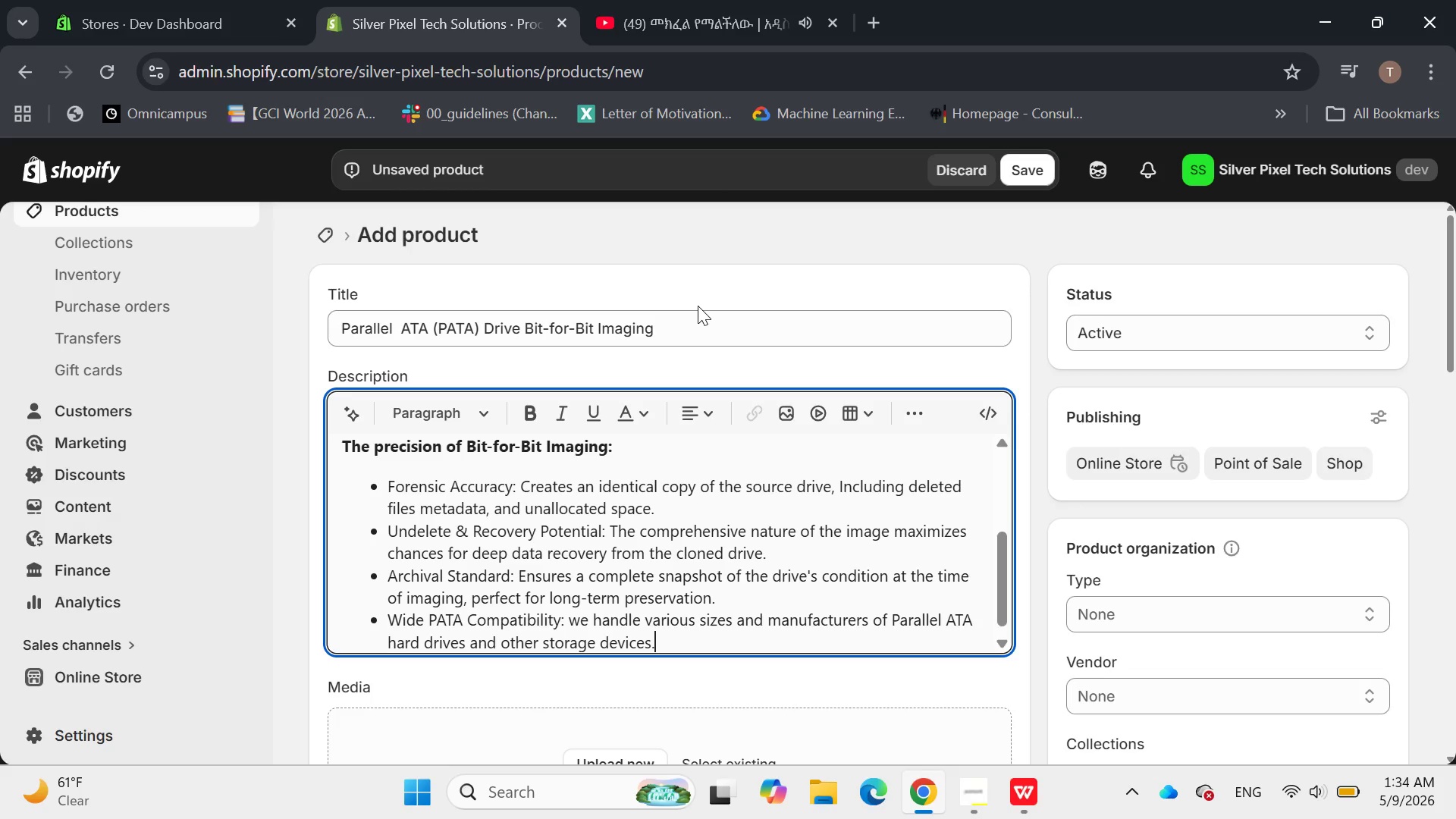 
key(Enter)
 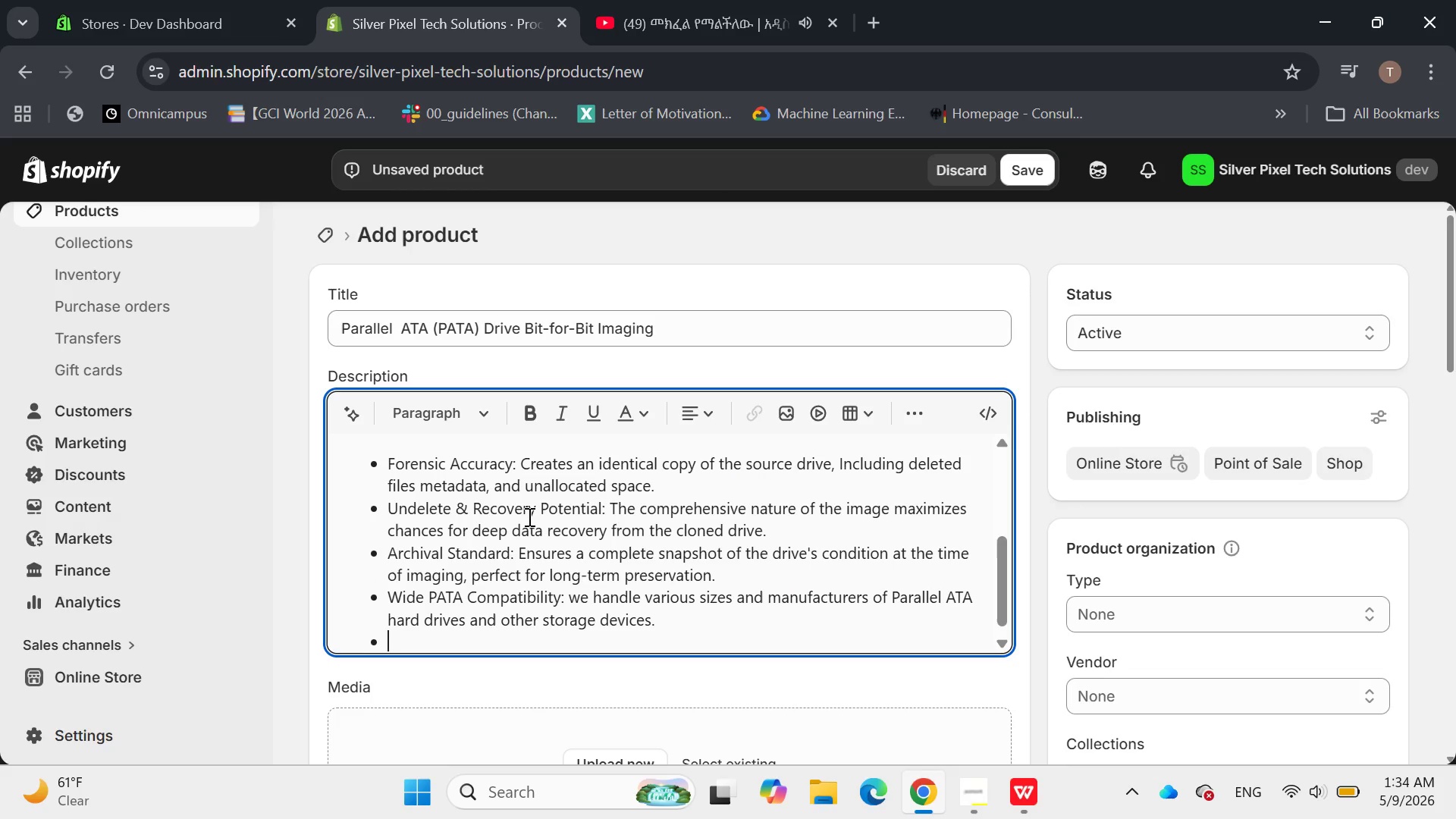 
key(Enter)
 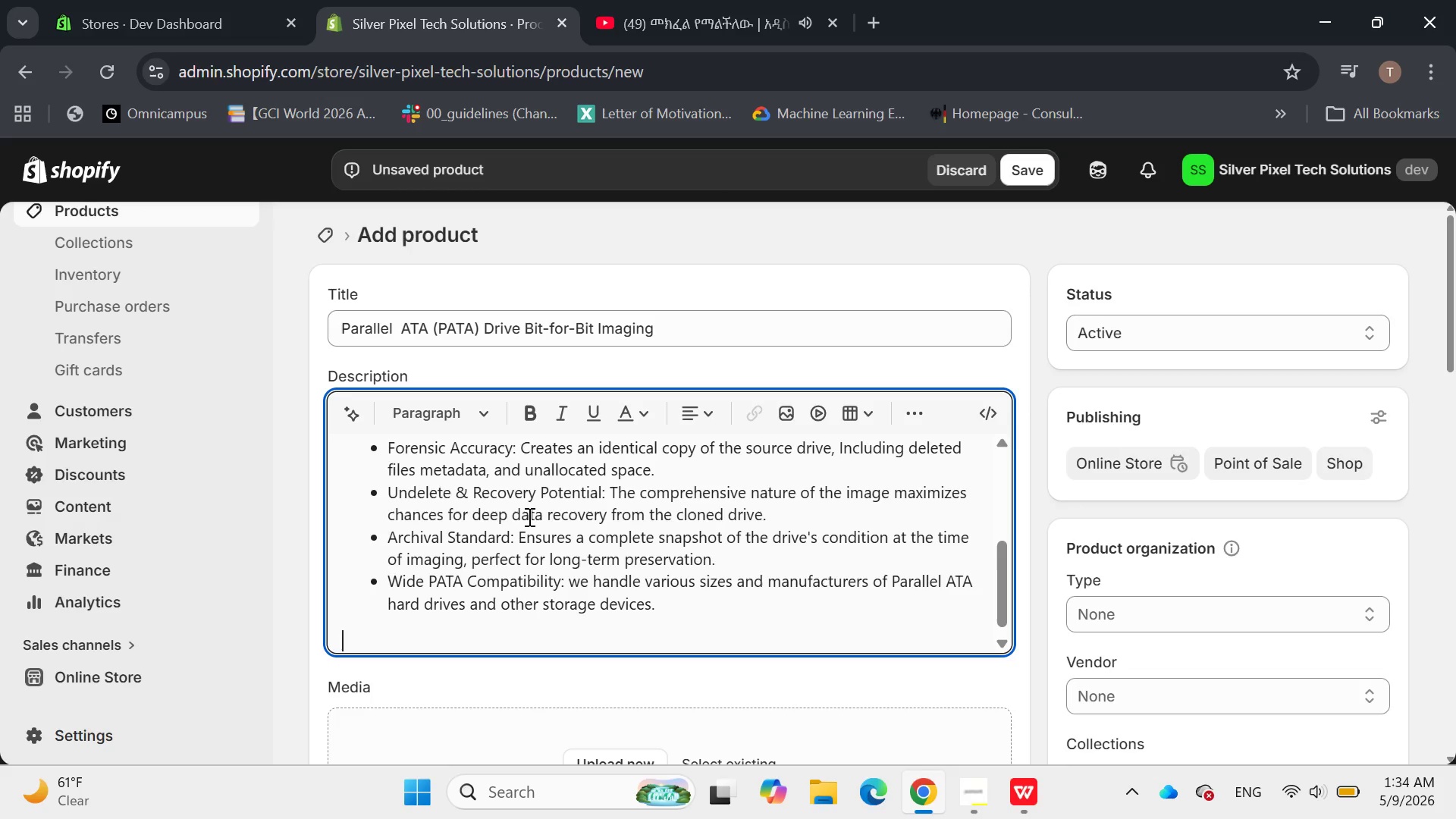 
type(When)
 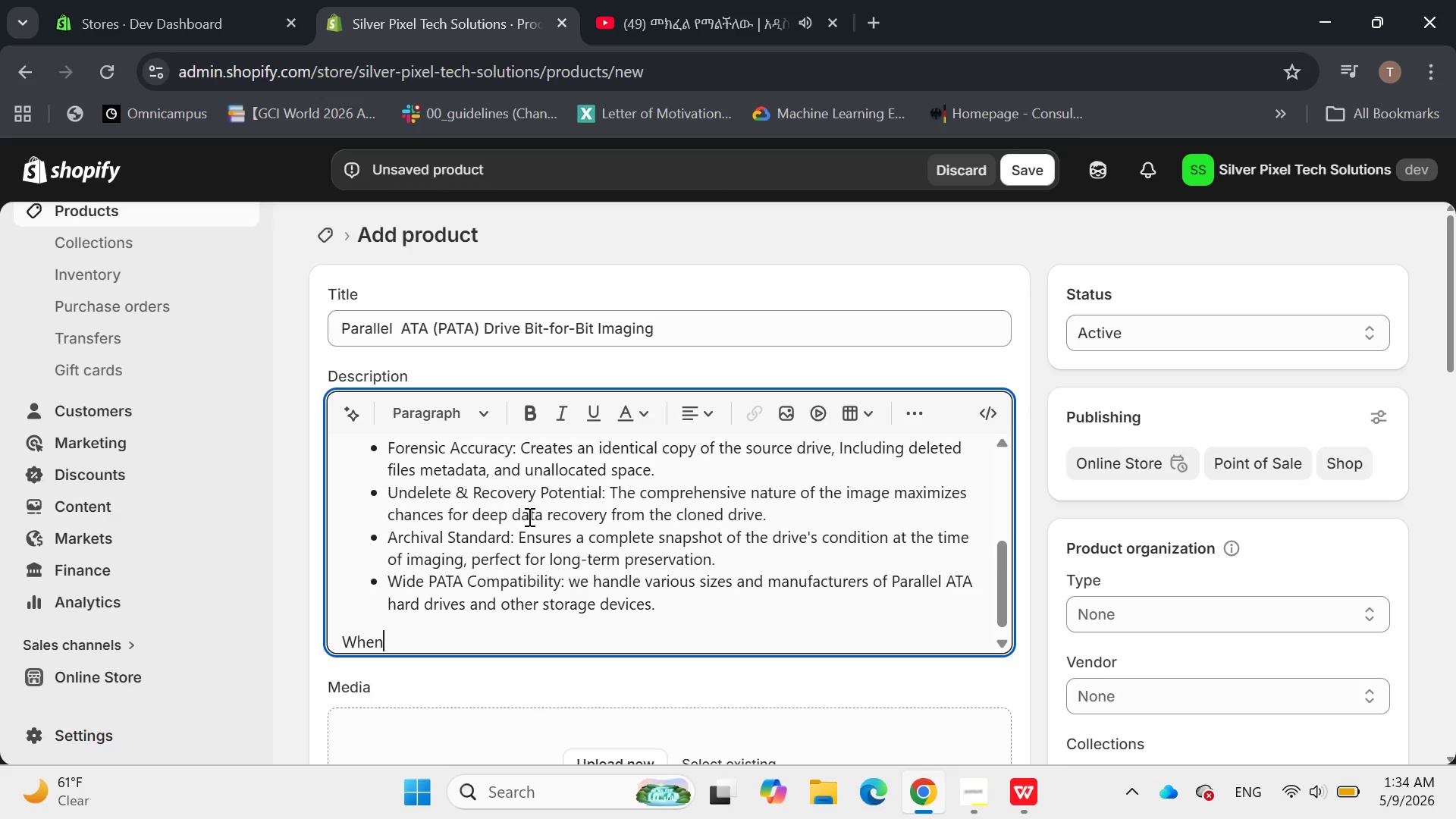 
type( absolute data integrity and)
 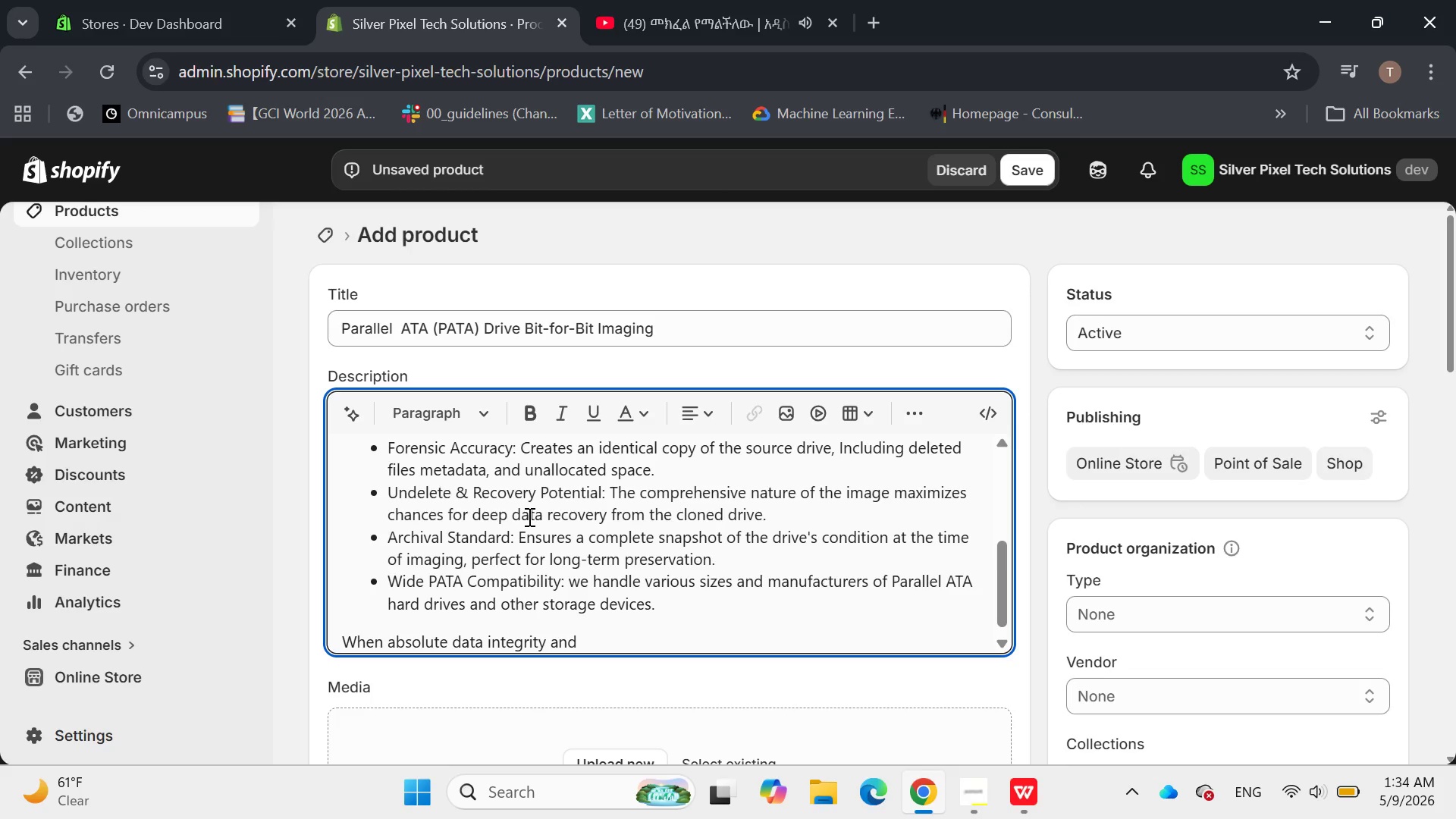 
wait(9.94)
 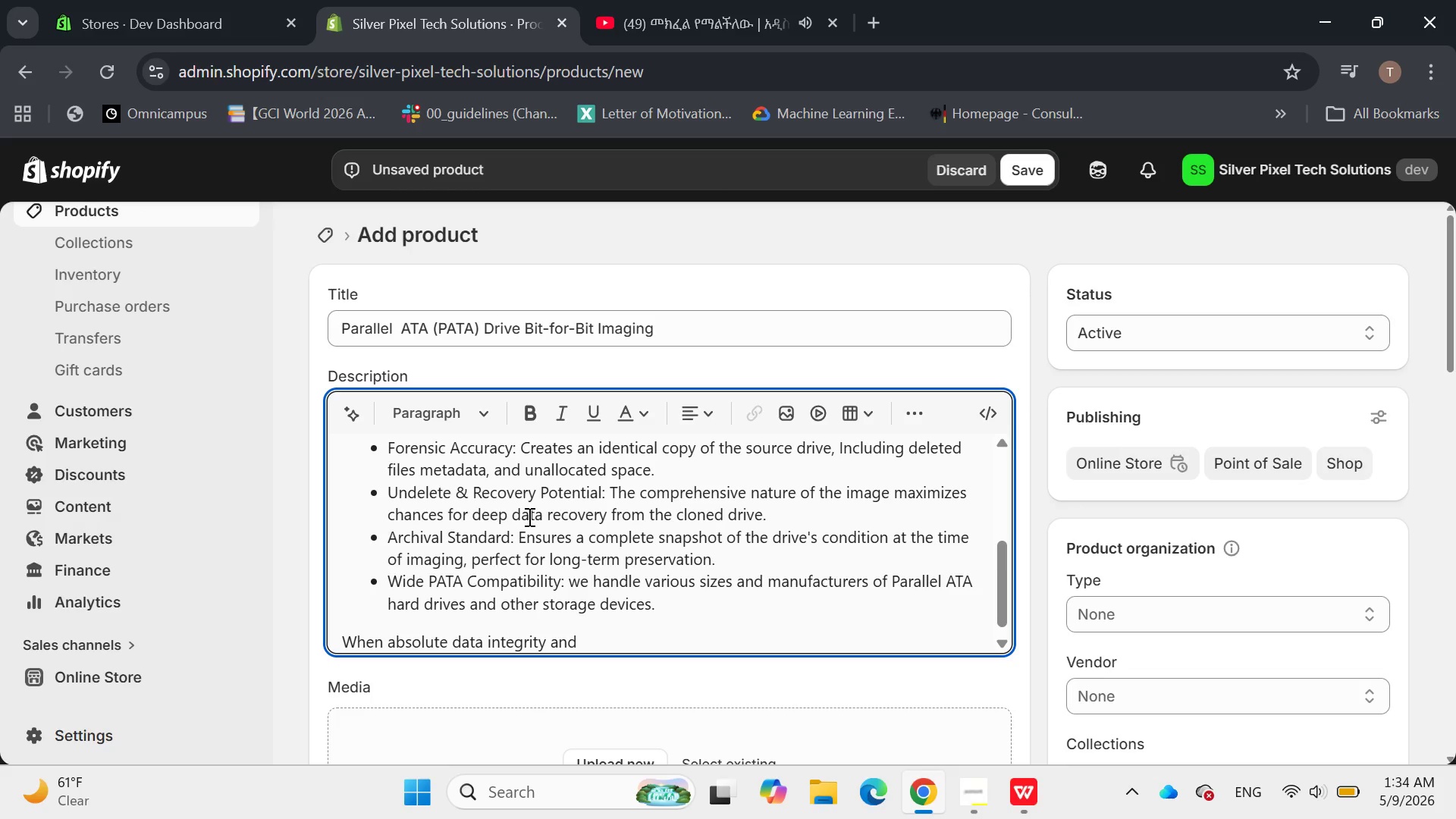 
type(a c)
key(Backspace)
key(Backspace)
key(Backspace)
type(c)
key(Backspace)
type( a complete digital footprinr)
key(Backspace)
type(r)
key(Backspace)
type(e)
 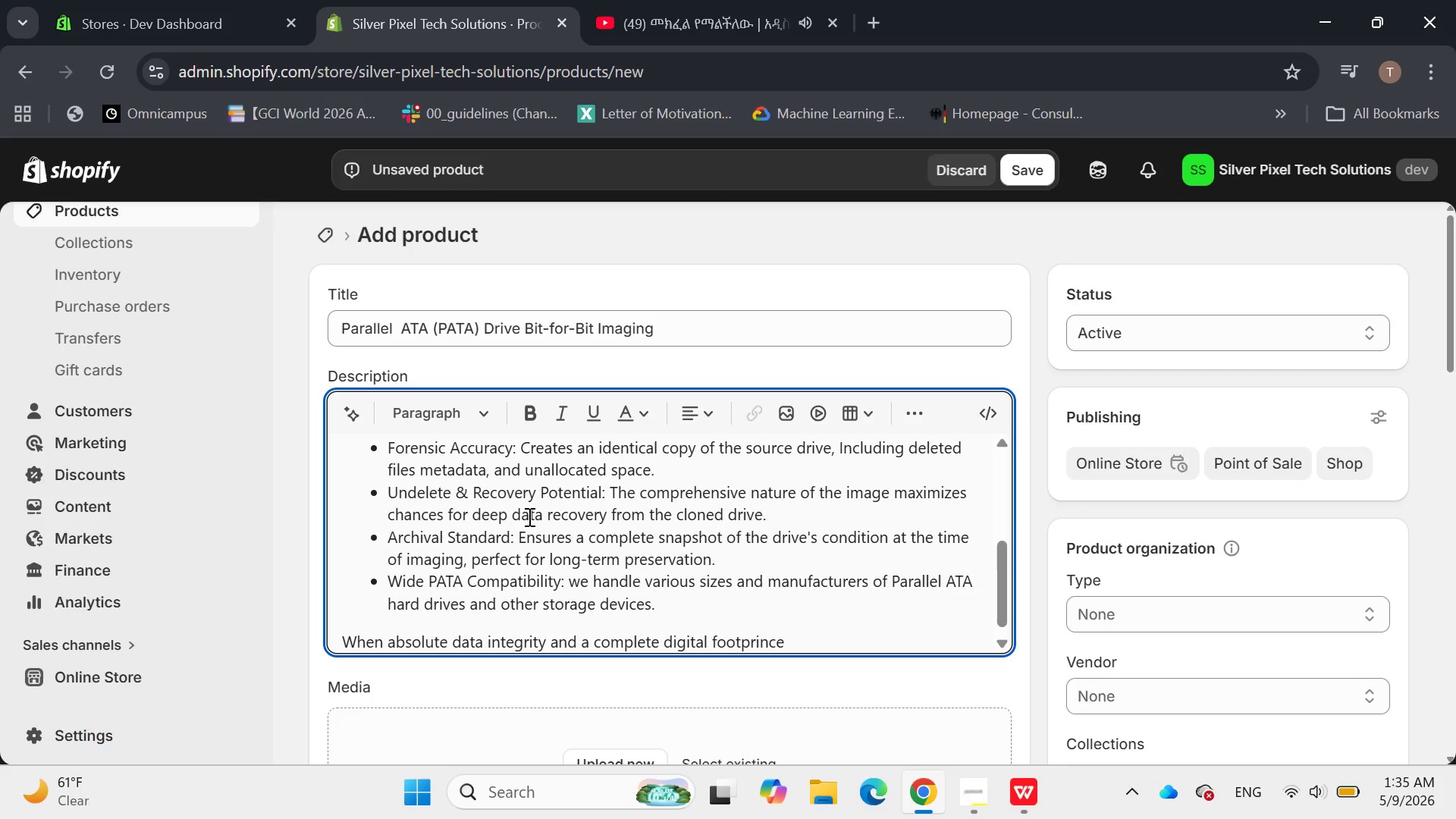 
wait(5.98)
 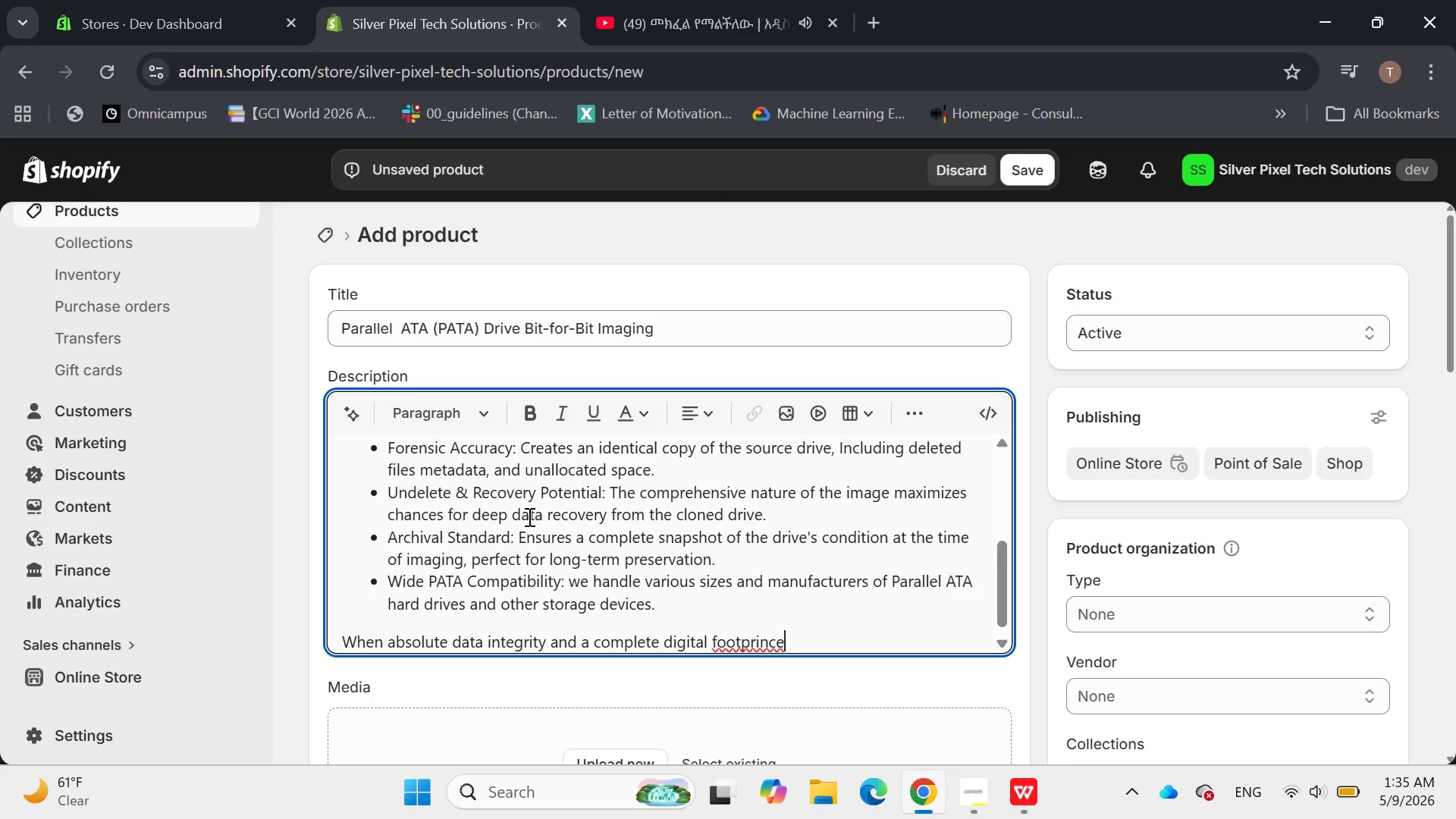 
key(Backspace)
 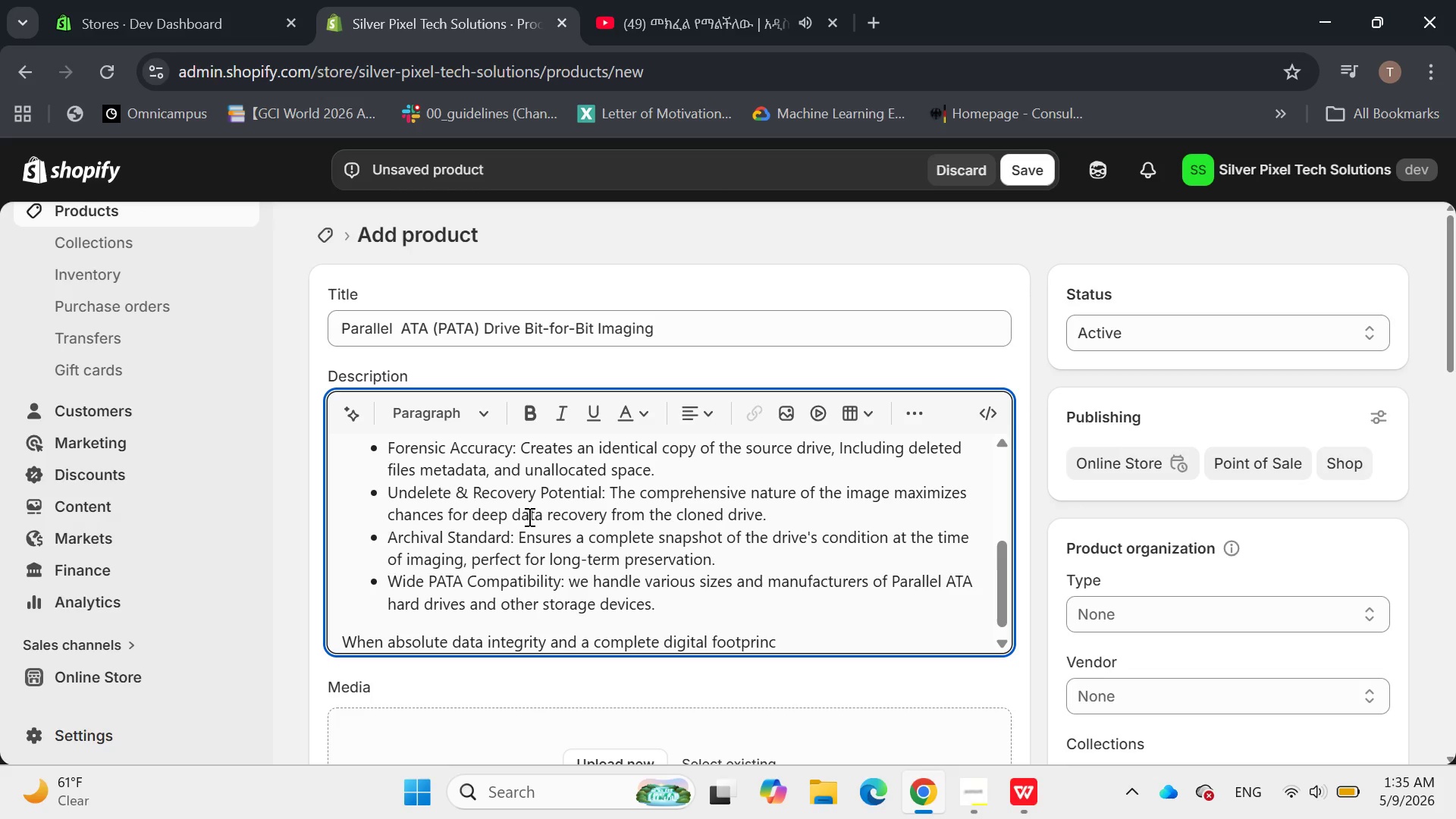 
wait(5.72)
 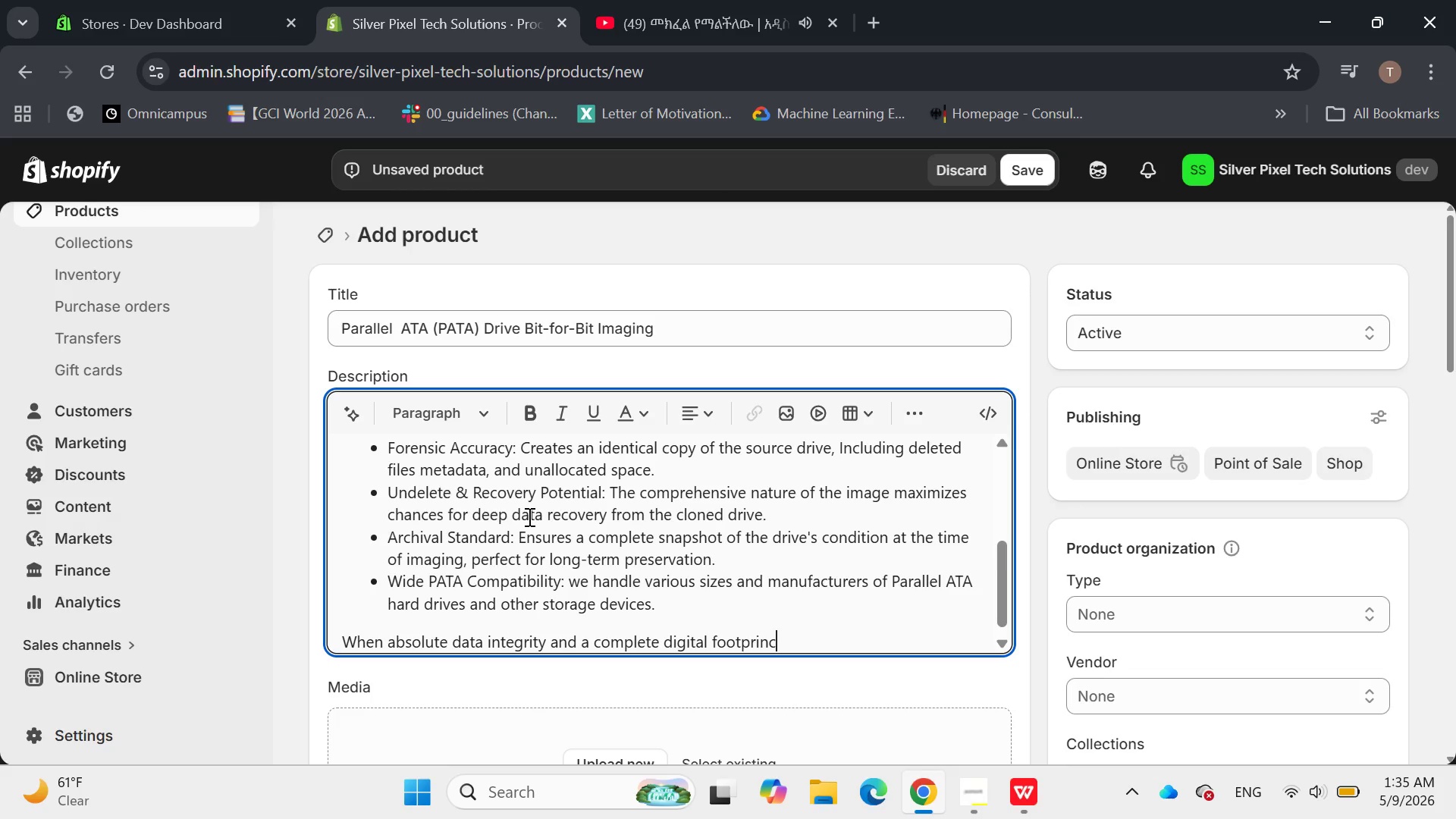 
key(Backspace)
type(t ae a)
key(Backspace)
type(paramount, Our)
 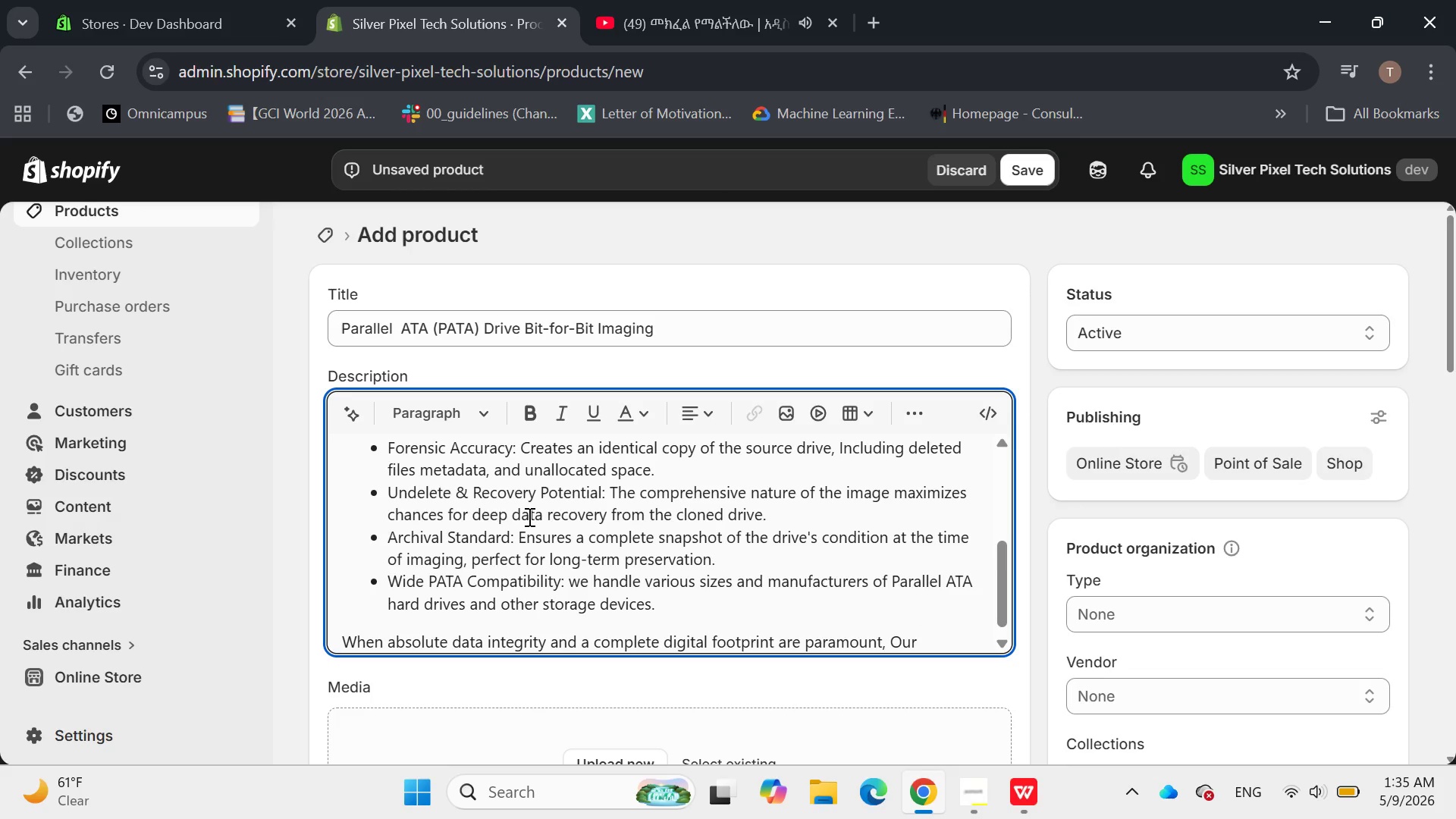 
type( bit-for bit Image)
 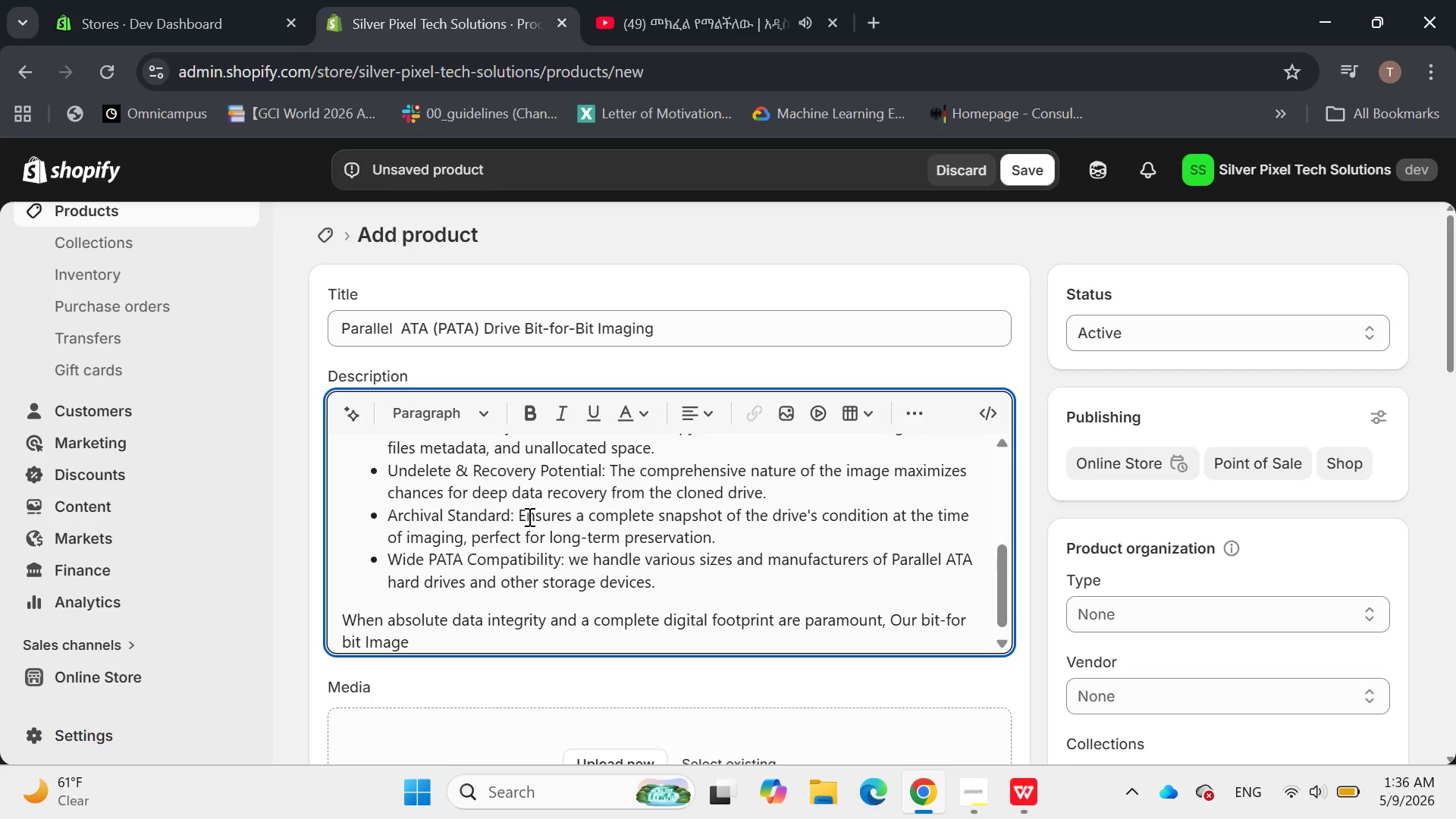 
type(ing )
key(Backspace)
key(Backspace)
key(Backspace)
key(Backspace)
key(Backspace)
type(ing )
 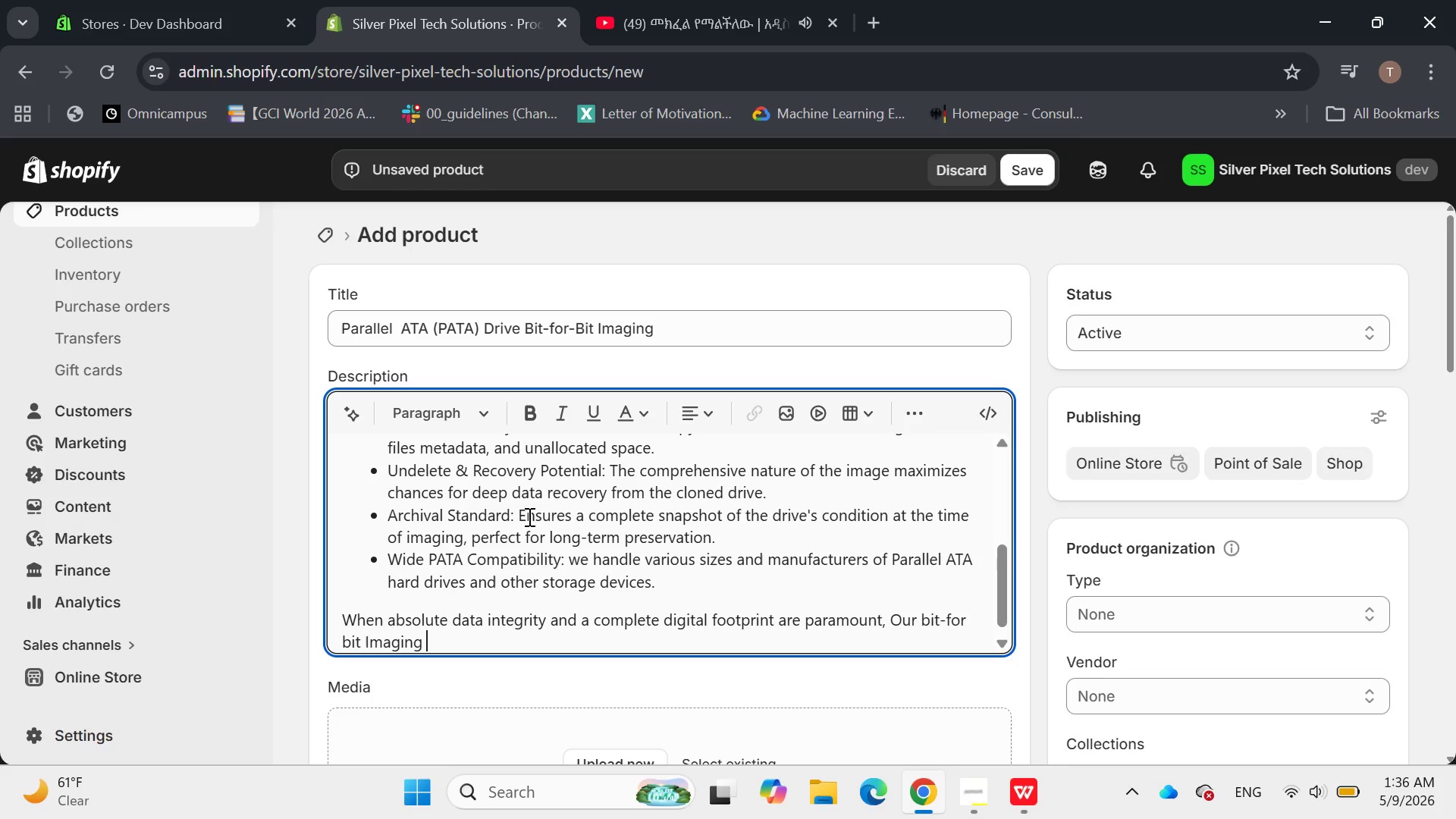 
wait(10.3)
 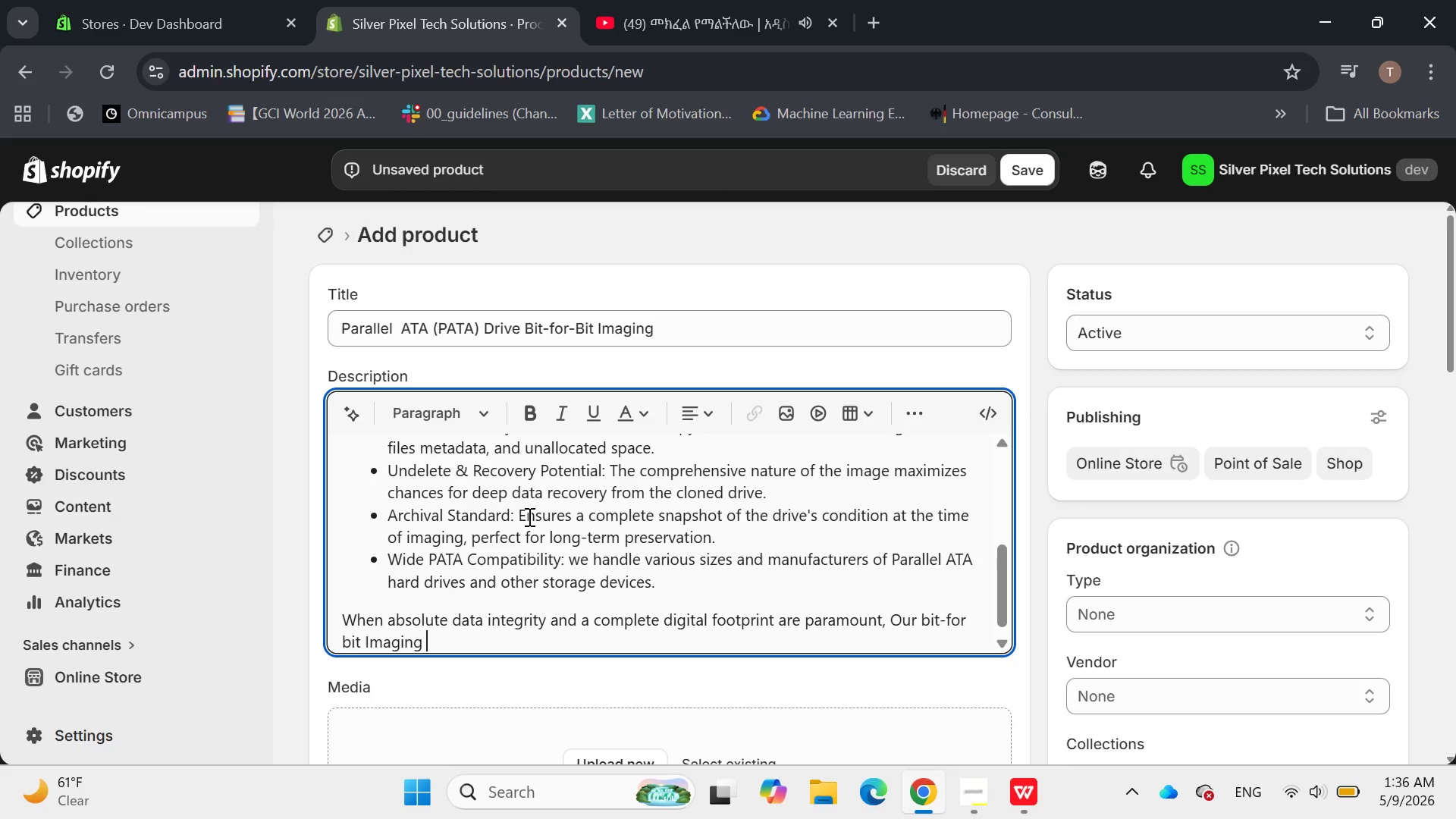 
hold_key(key=Backspace, duration=1.49)
 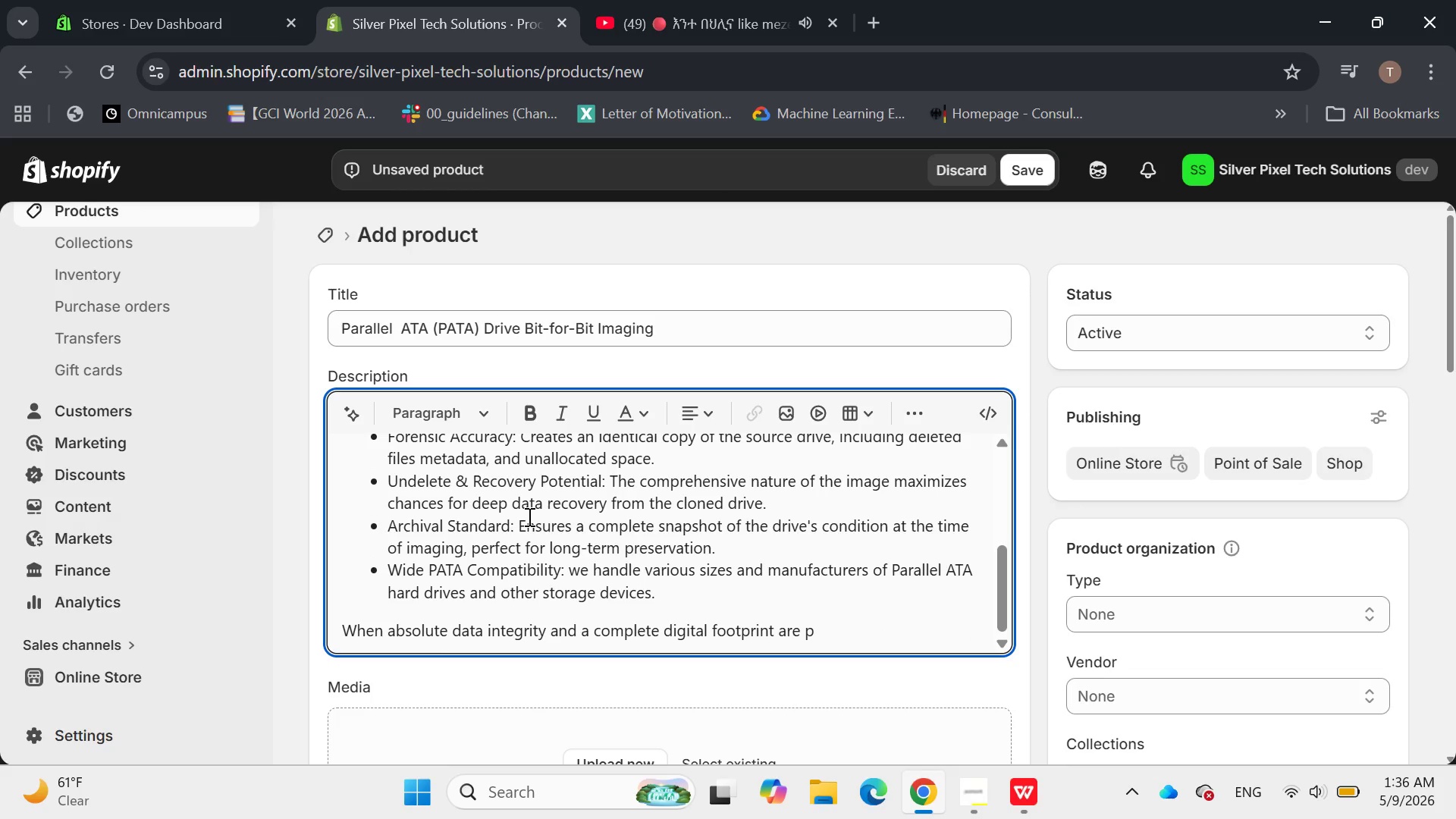 
key(Backspace)
 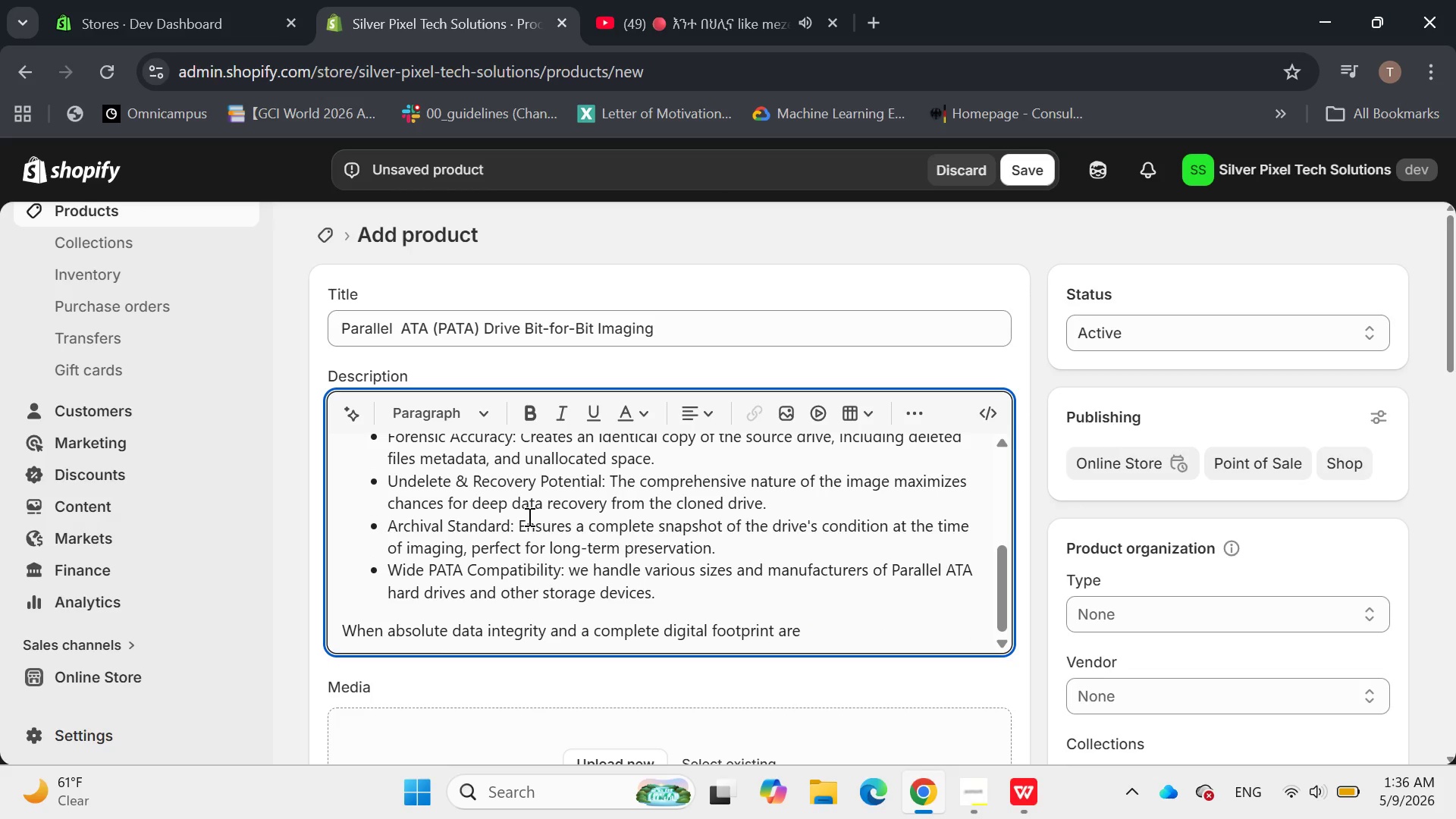 
hold_key(key=ShiftLeft, duration=0.64)
 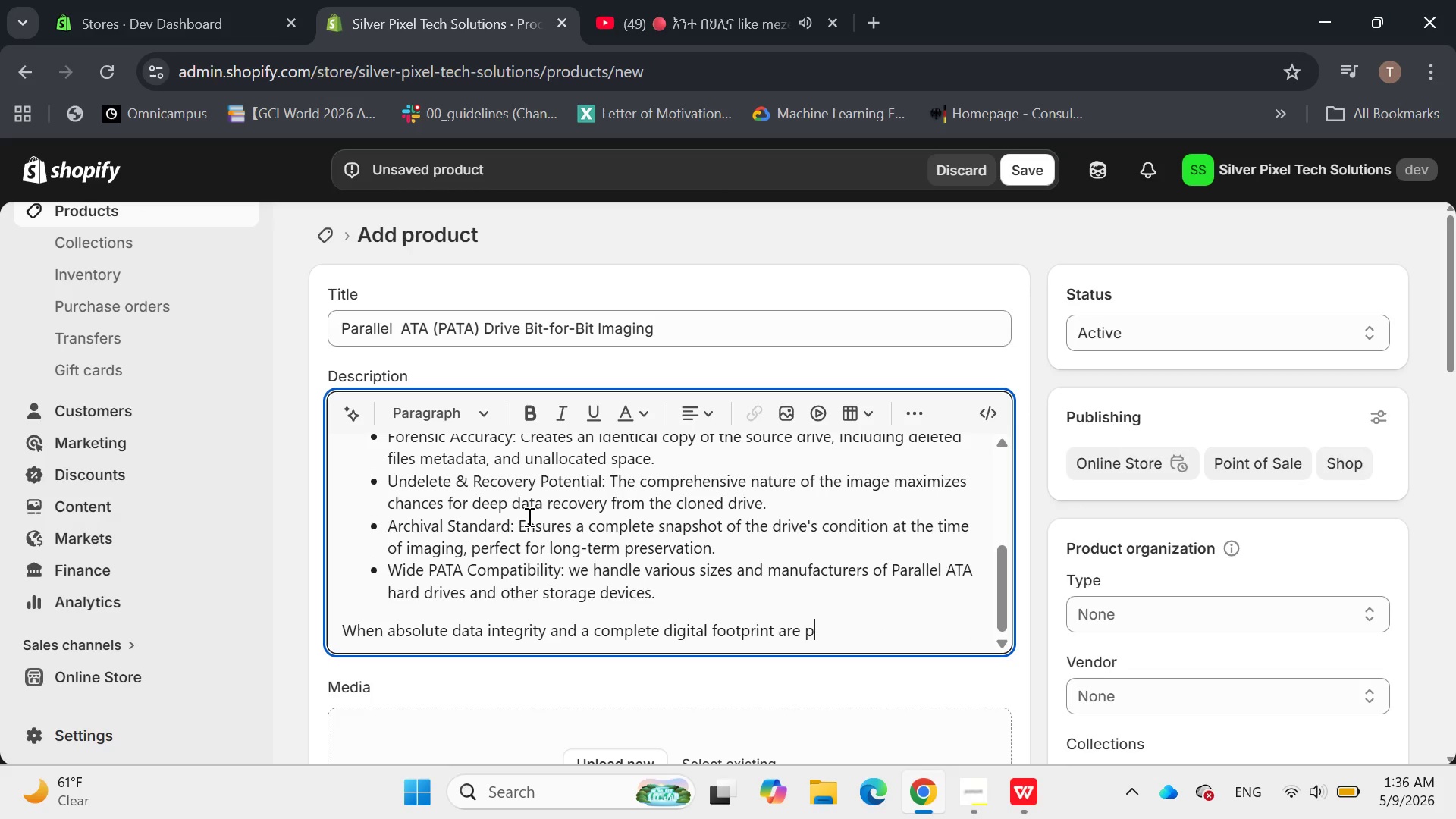 
type(paramount, Our bit-by)
key(Backspace)
key(Backspace)
type(for )
 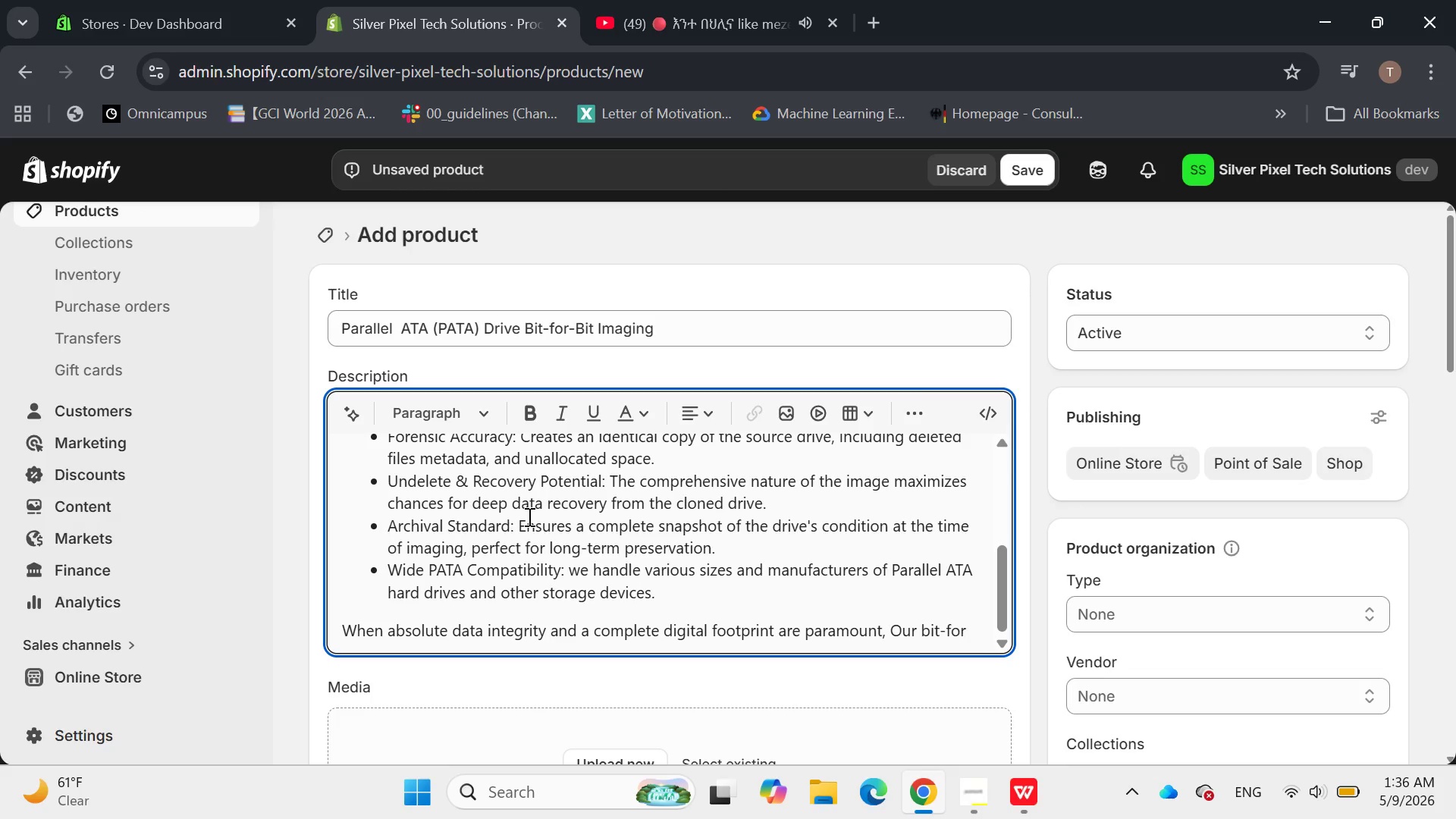 
key(Backspace)
type(-bit imaging servis)
 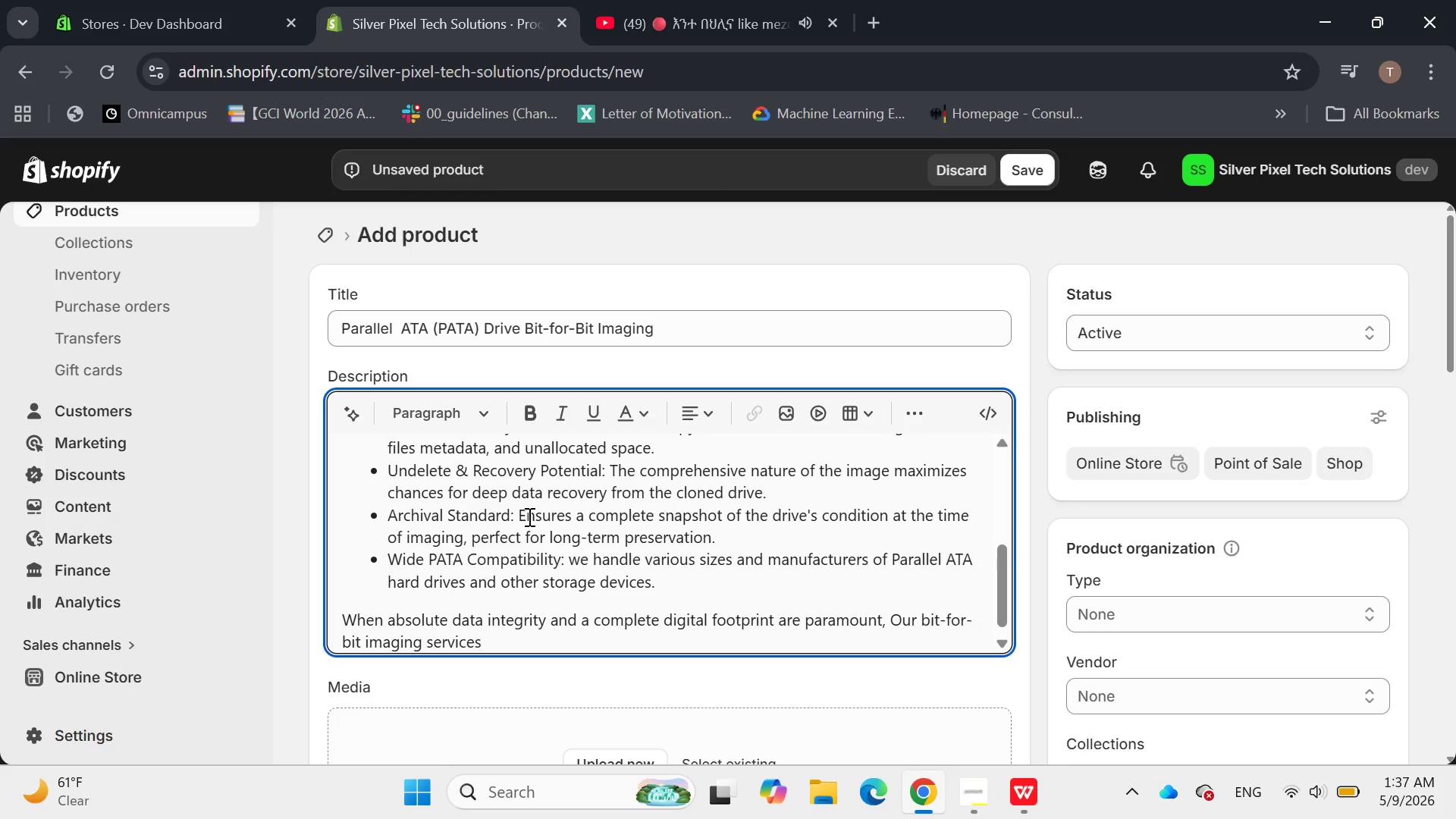 
hold_key(key=C, duration=0.33)
 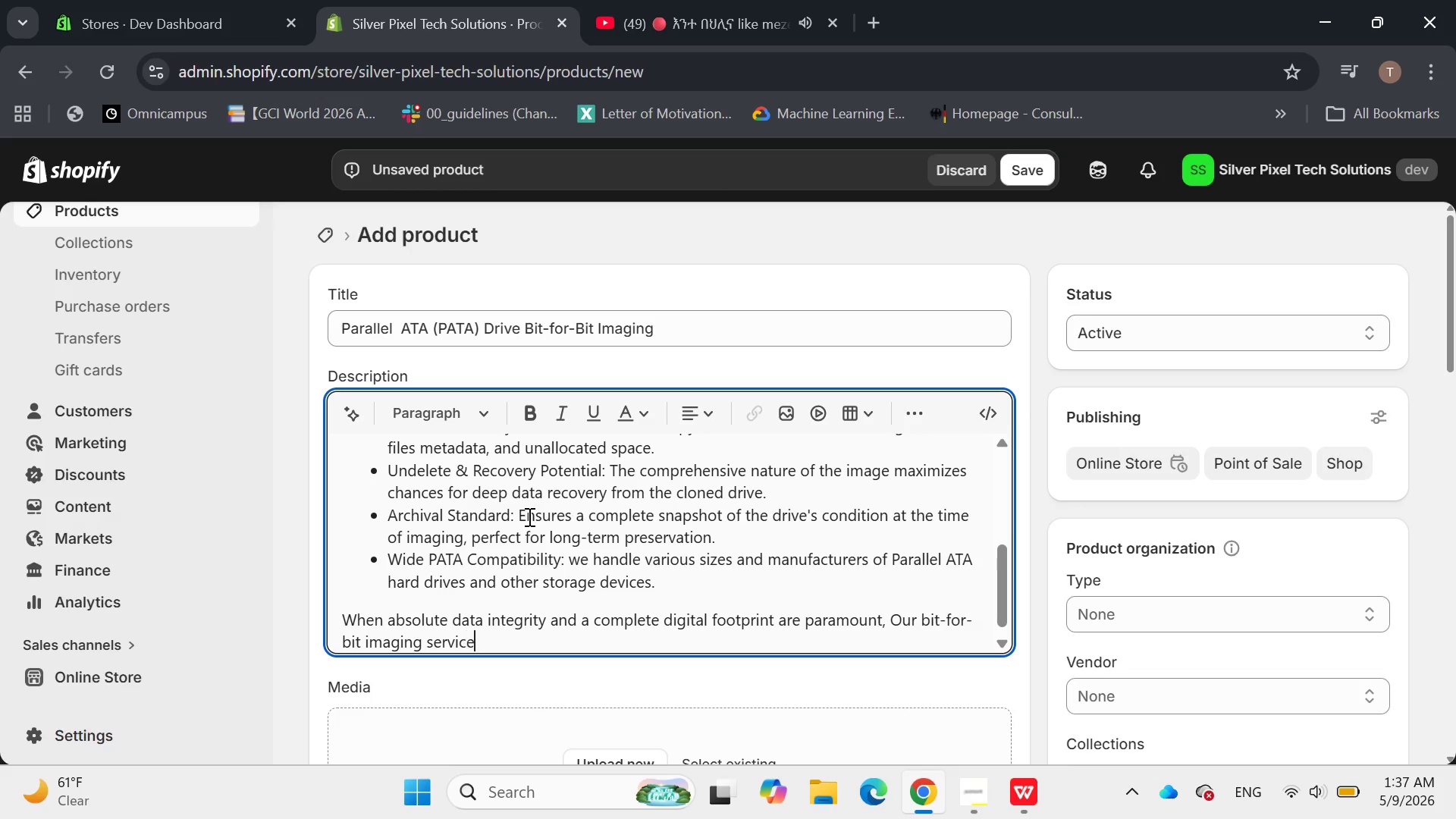 
key(Backspace)
type( for )
 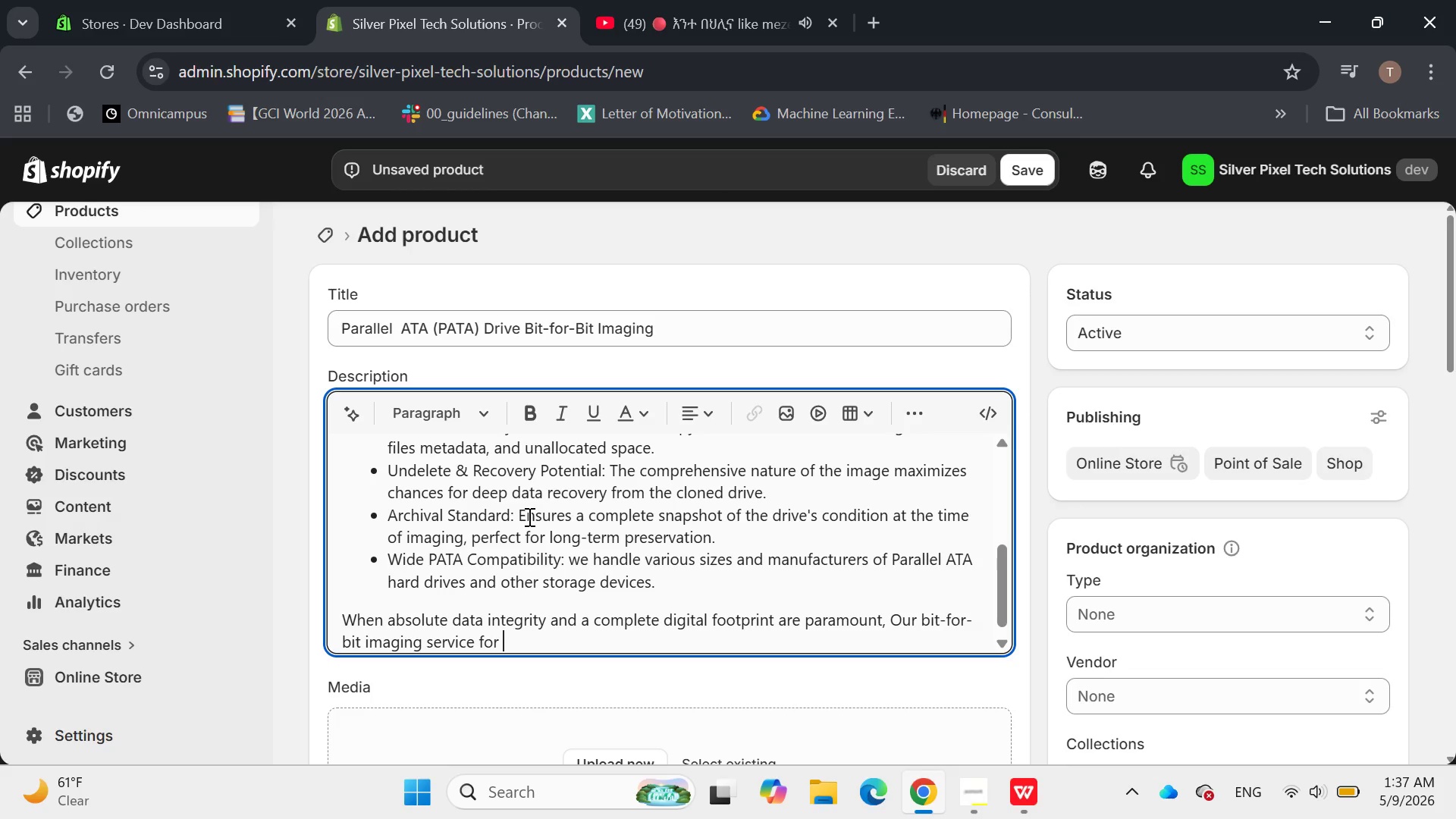 
key(V)
 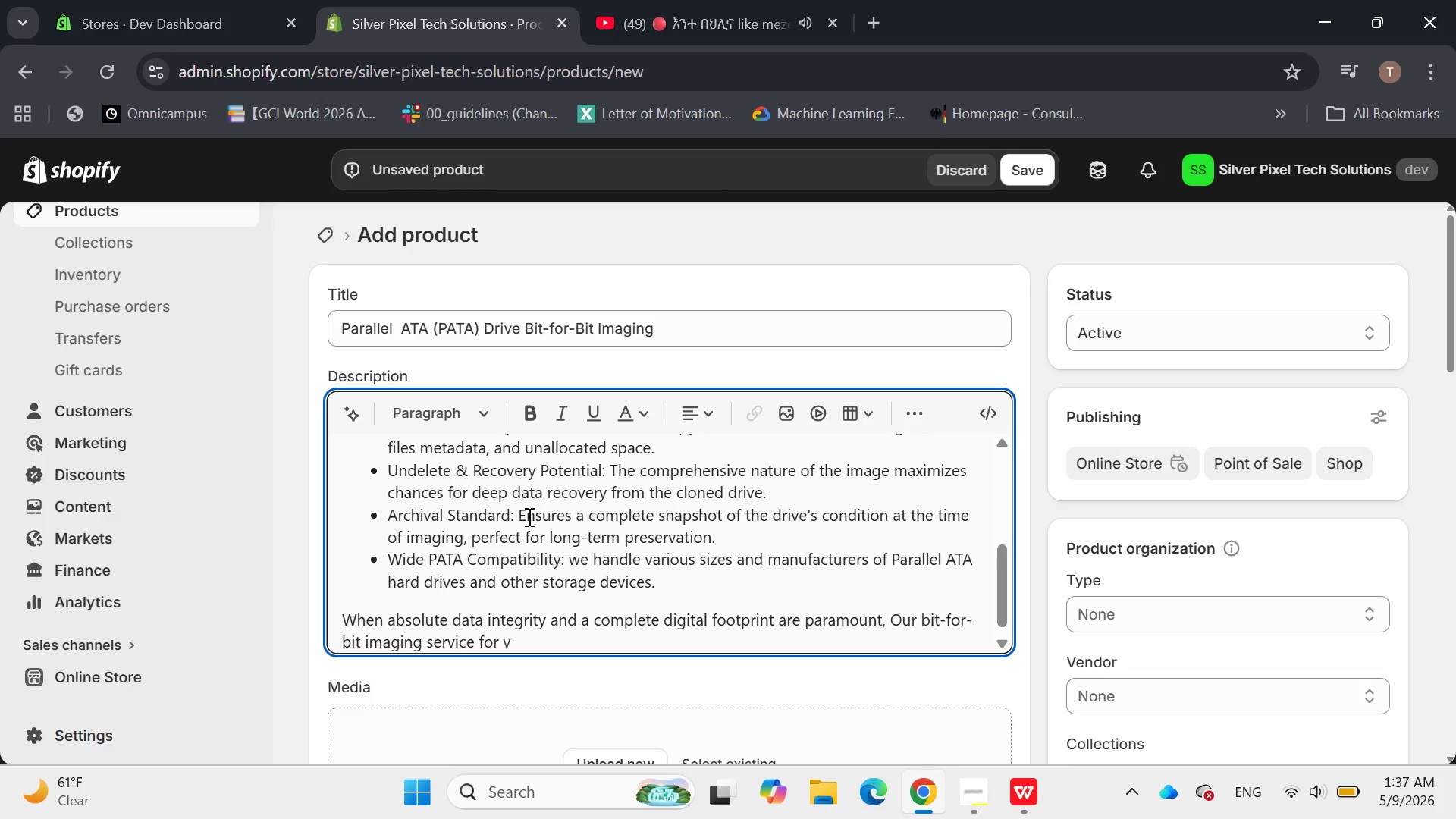 
key(Backspace)
 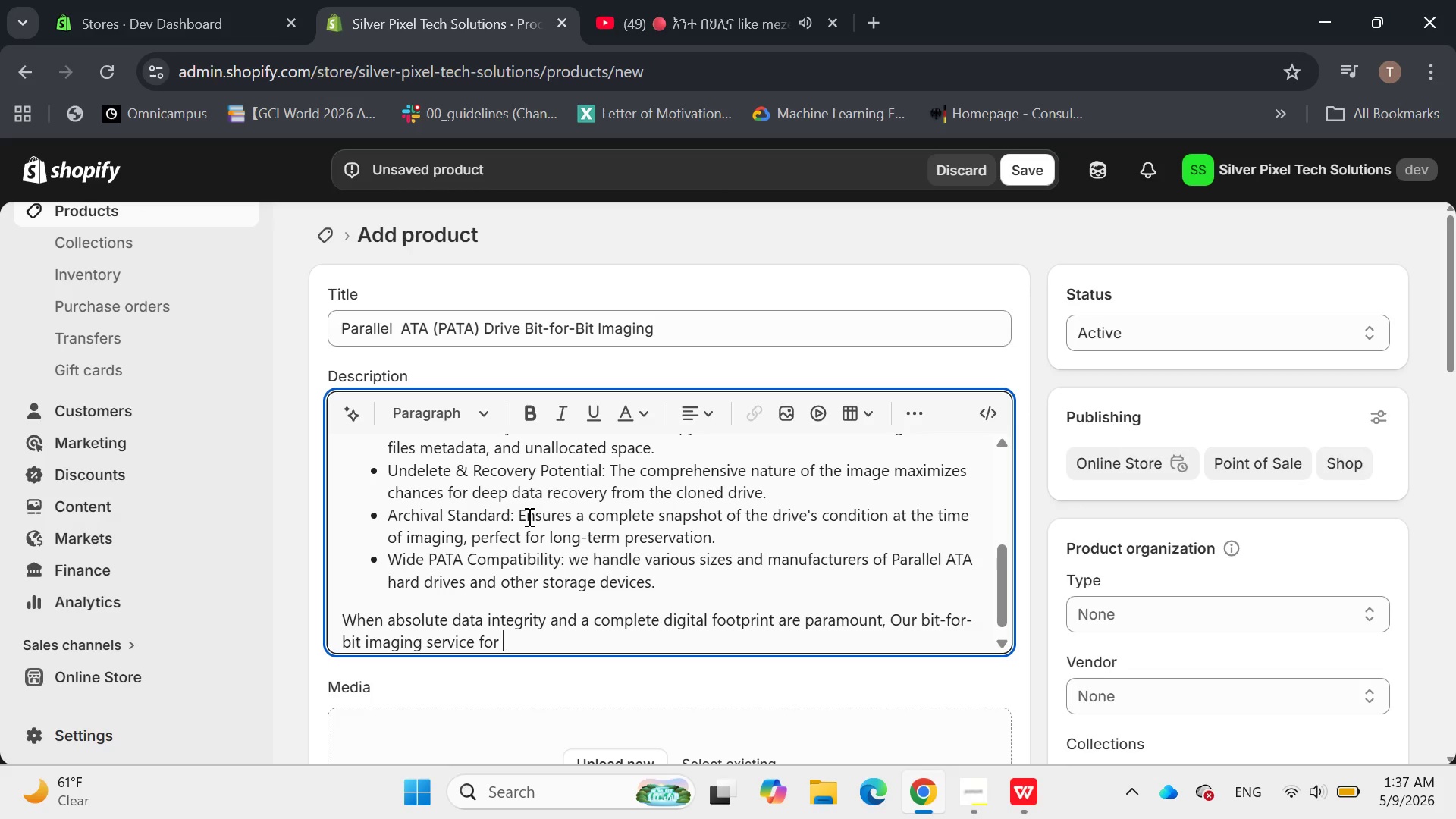 
wait(6.41)
 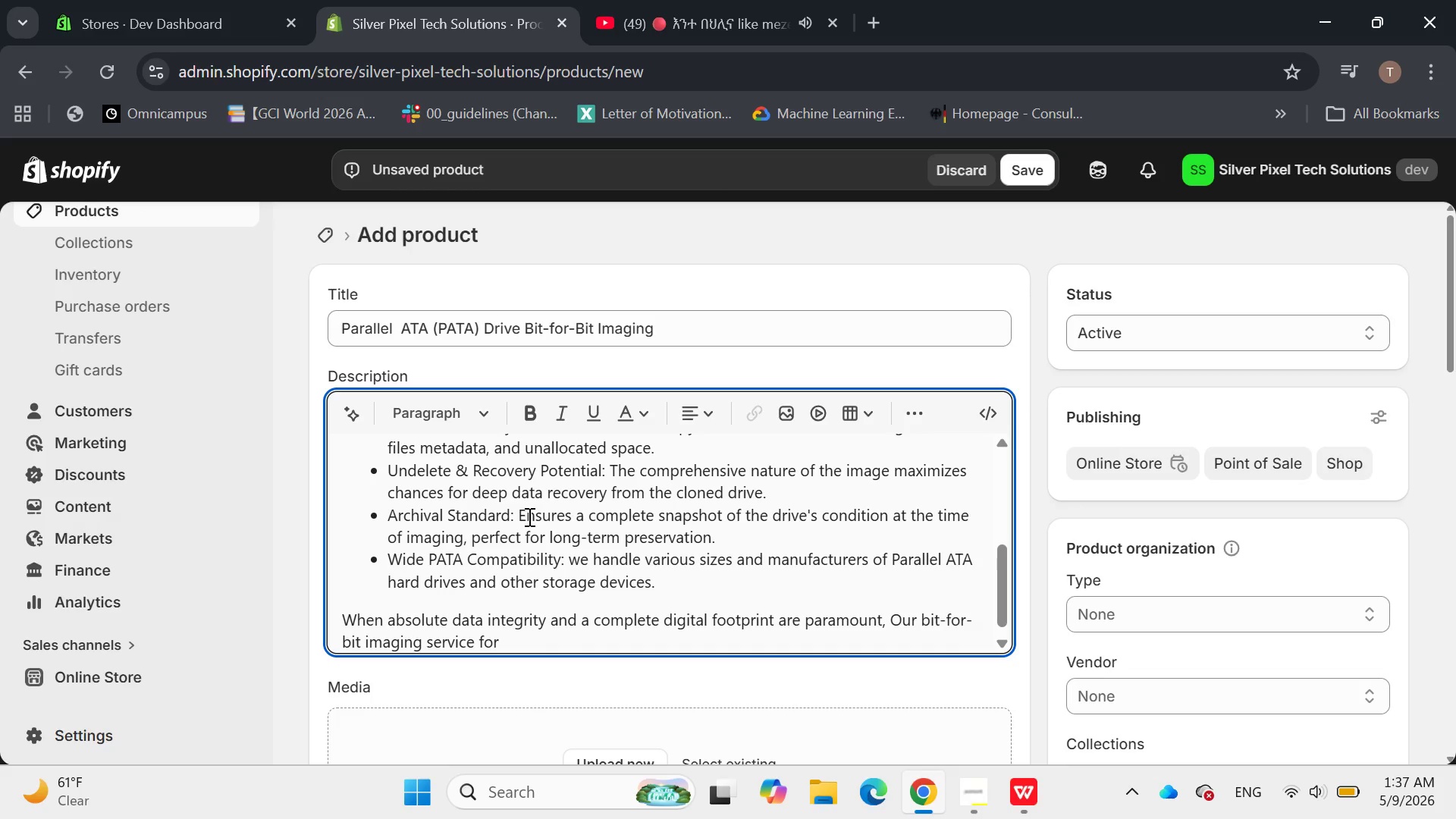 
type(PATA drives is the efinatio)
key(Backspace)
type(ve )
key(Backspace)
key(Backspace)
key(Backspace)
key(Backspace)
key(Backspace)
key(Backspace)
type(itie solution,)
key(Backspace)
type(.)
 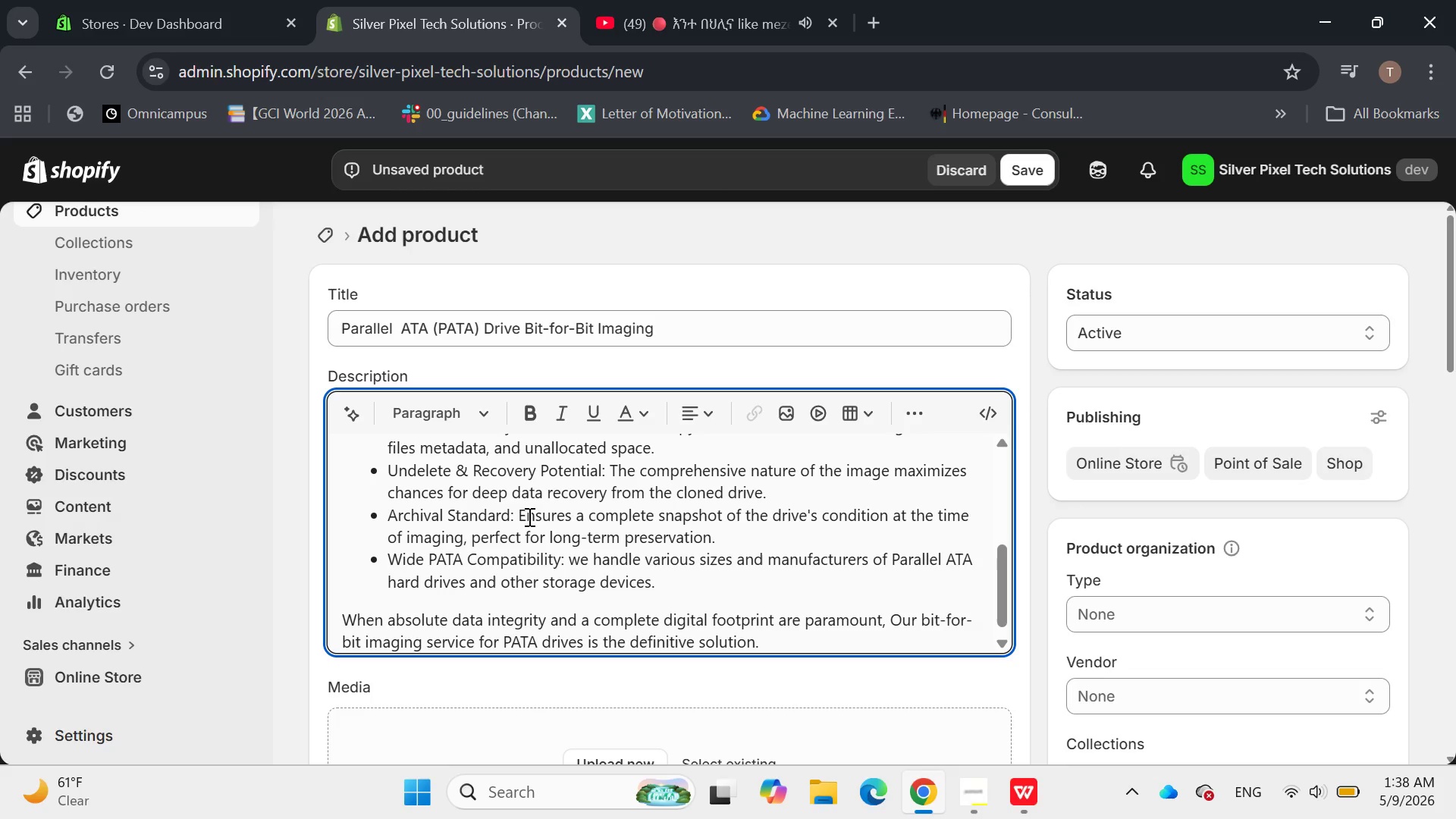 
wait(10.48)
 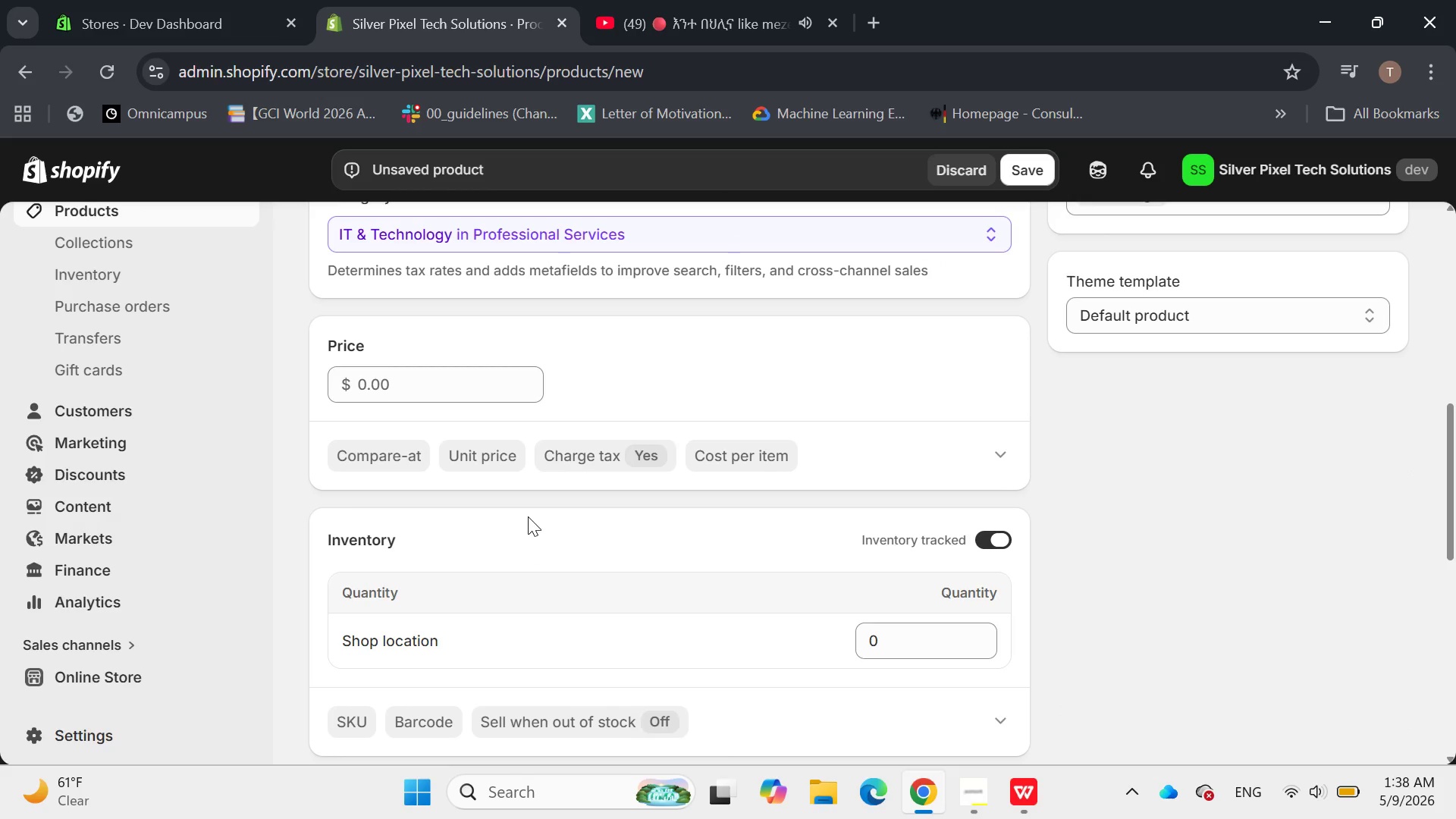 
left_click([360, 364])
 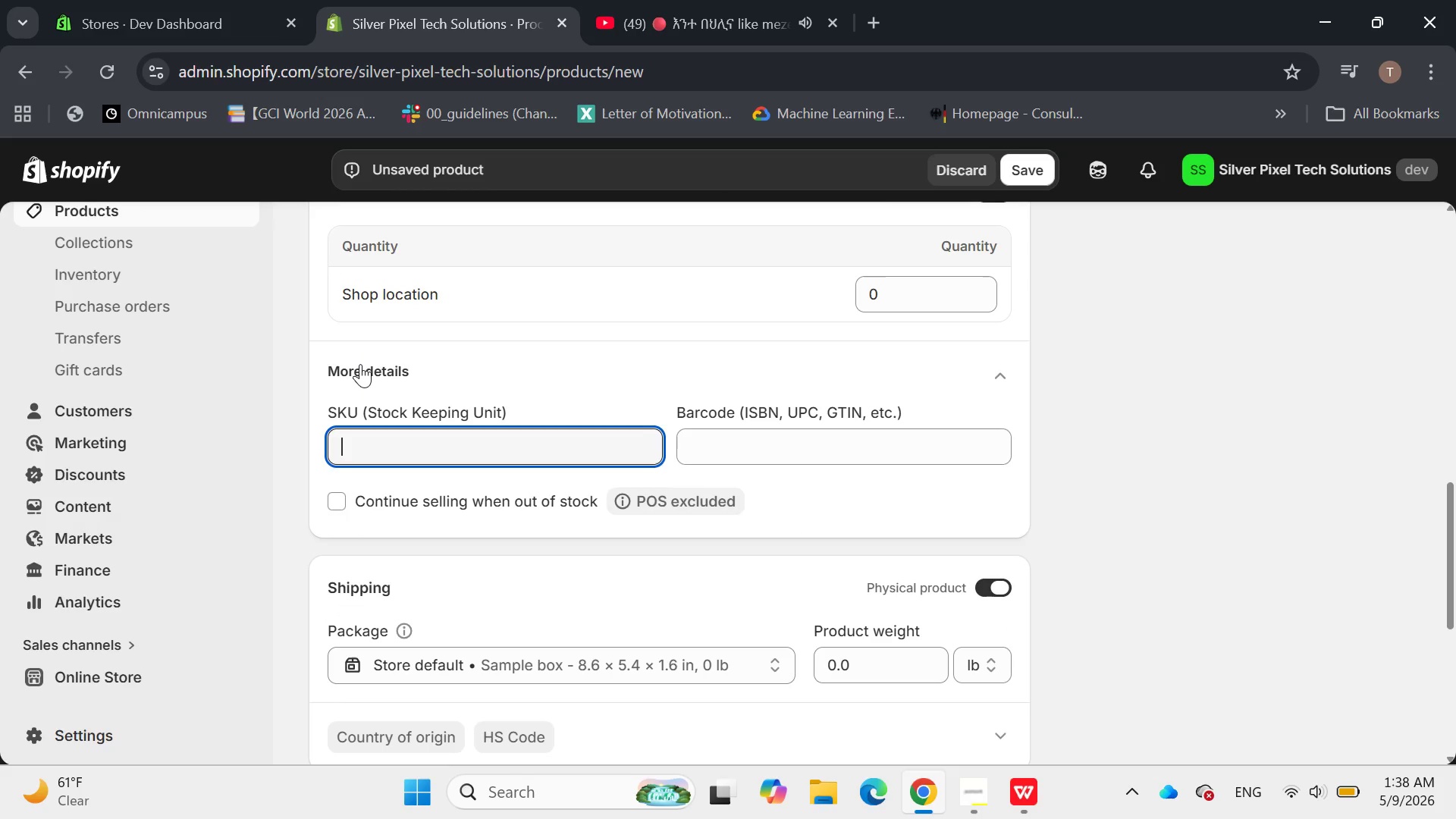 
type(SP-SVC-0009)
 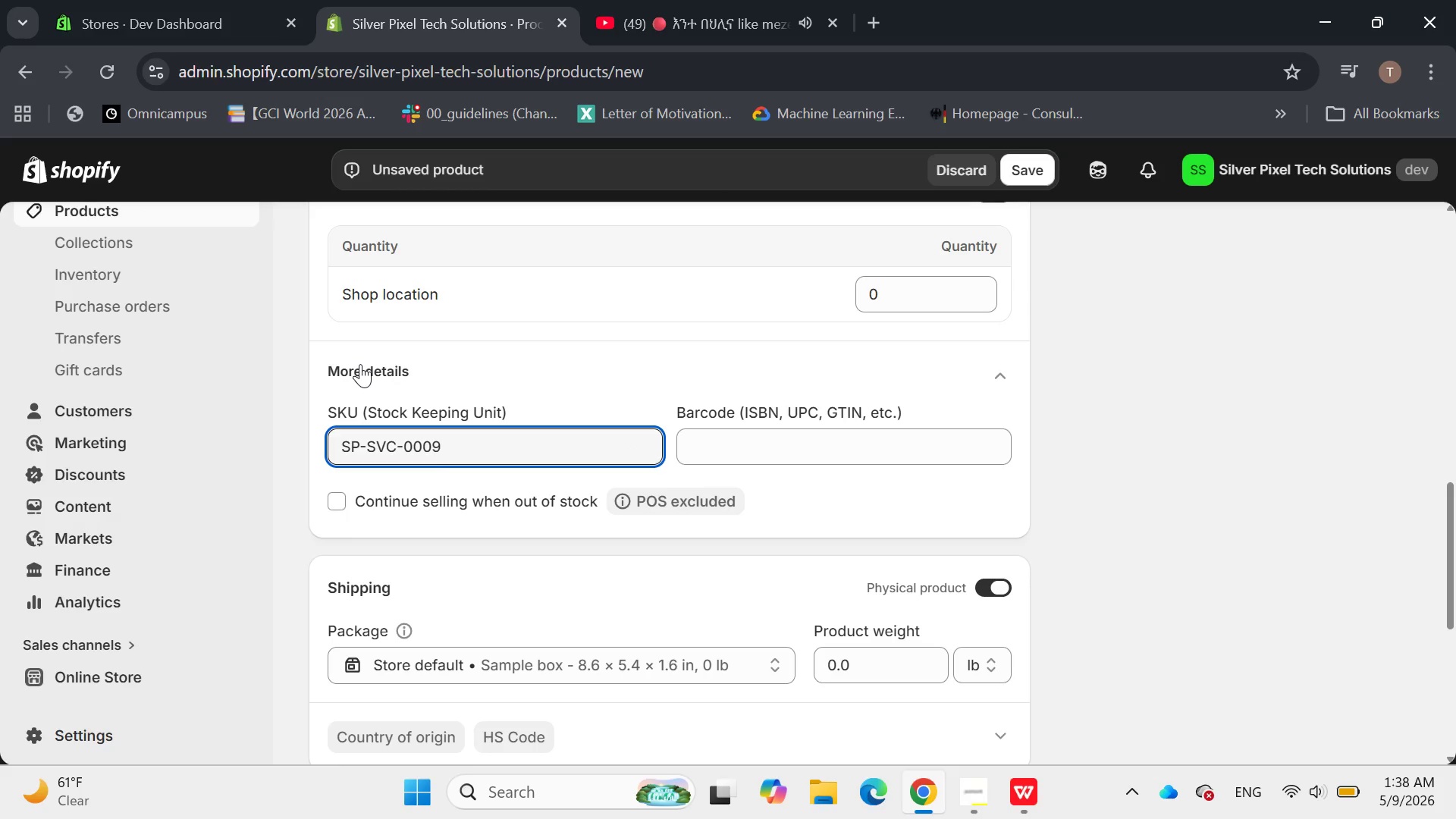 
key(Enter)
 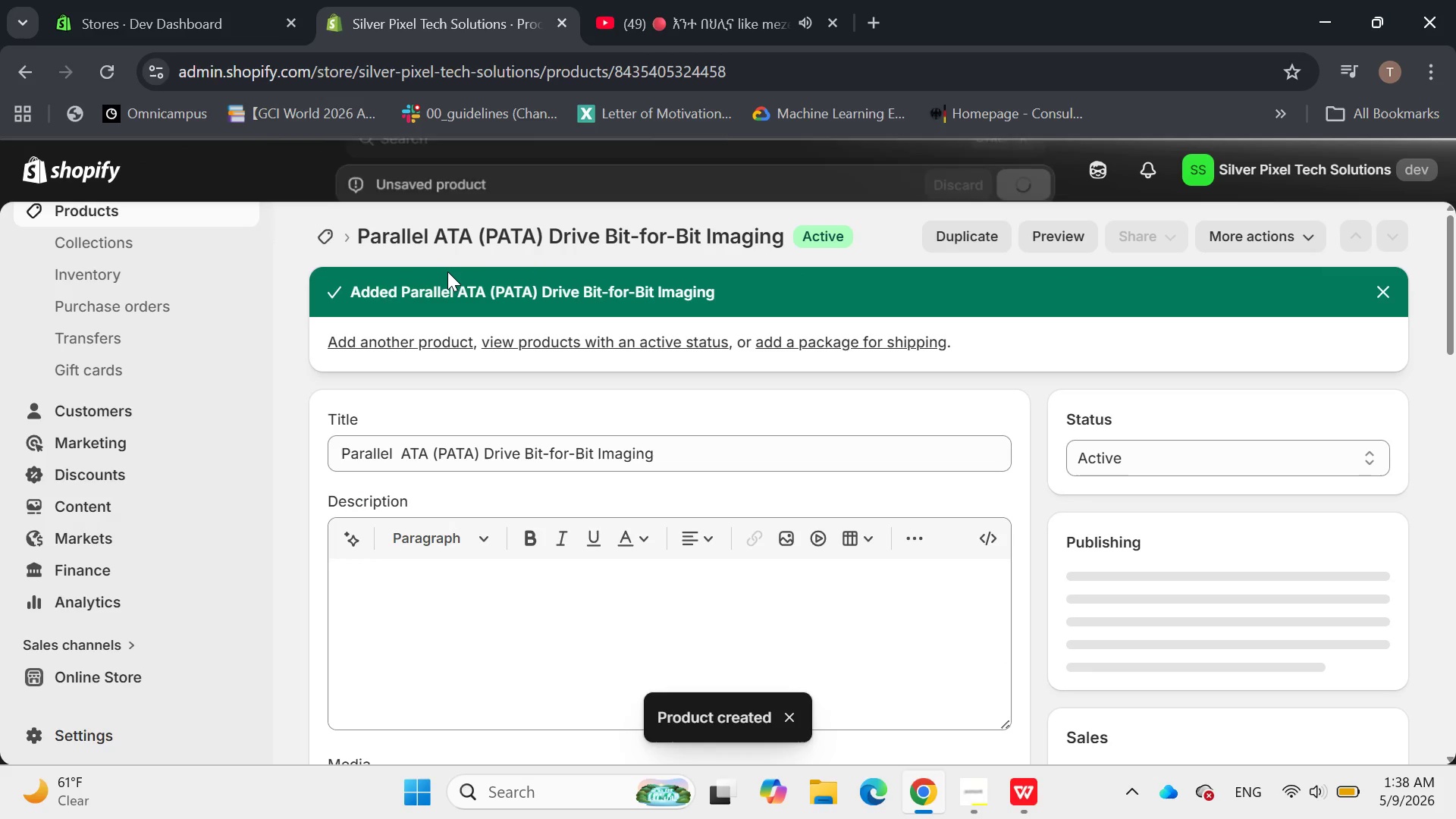 
wait(10.76)
 